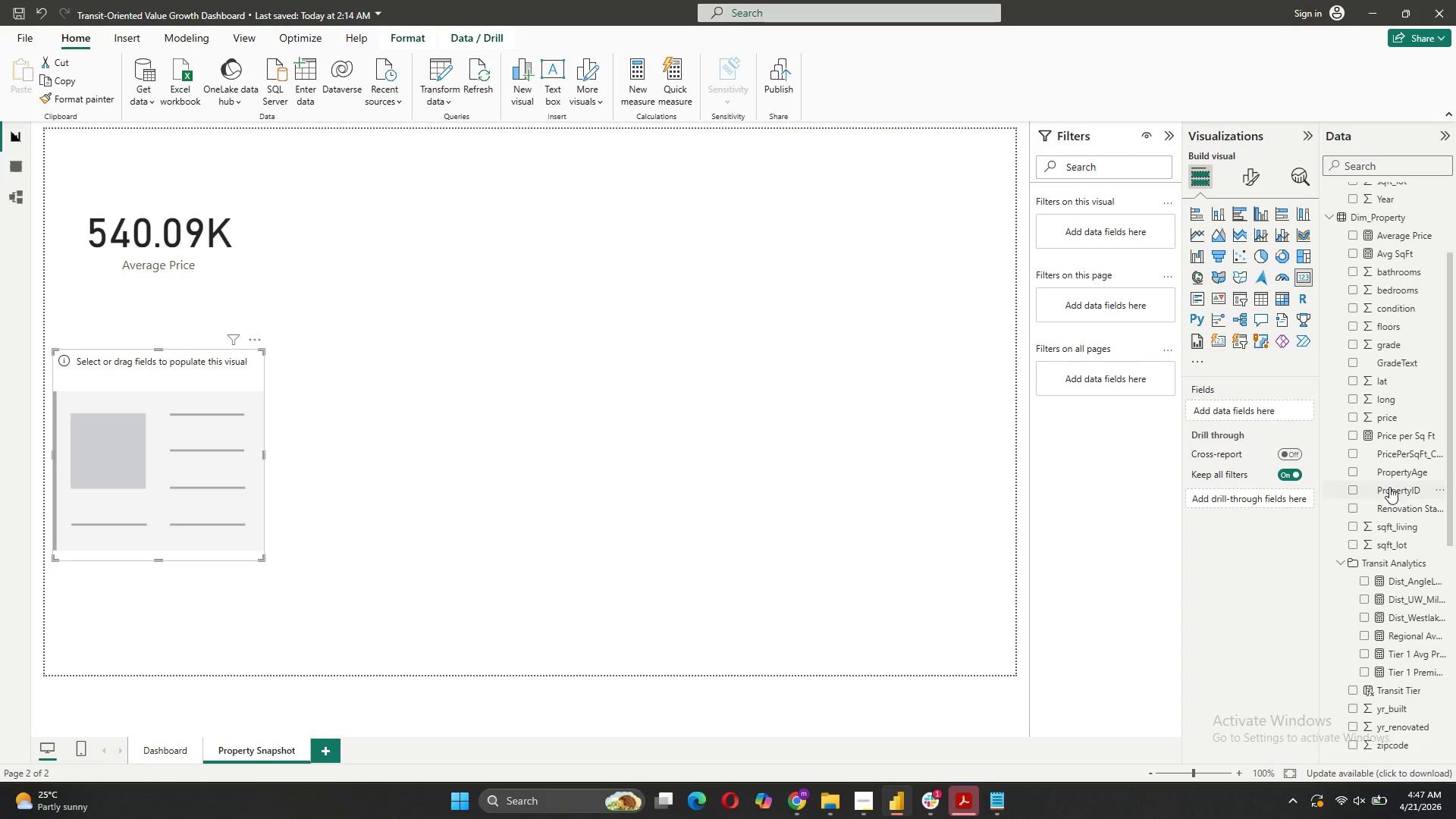 
scroll: coordinate [1410, 632], scroll_direction: up, amount: 2.0
 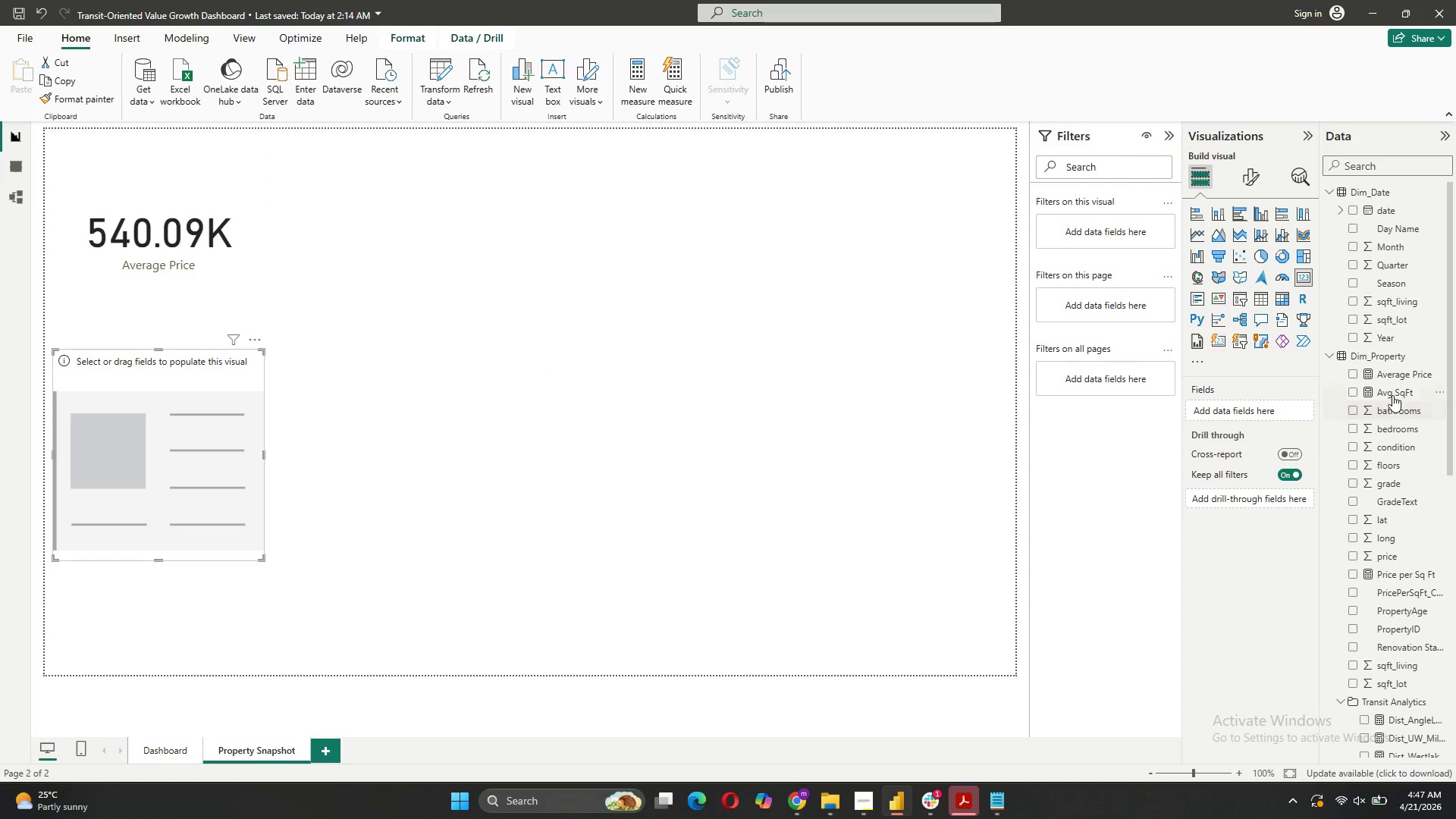 
left_click_drag(start_coordinate=[1392, 393], to_coordinate=[1256, 411])
 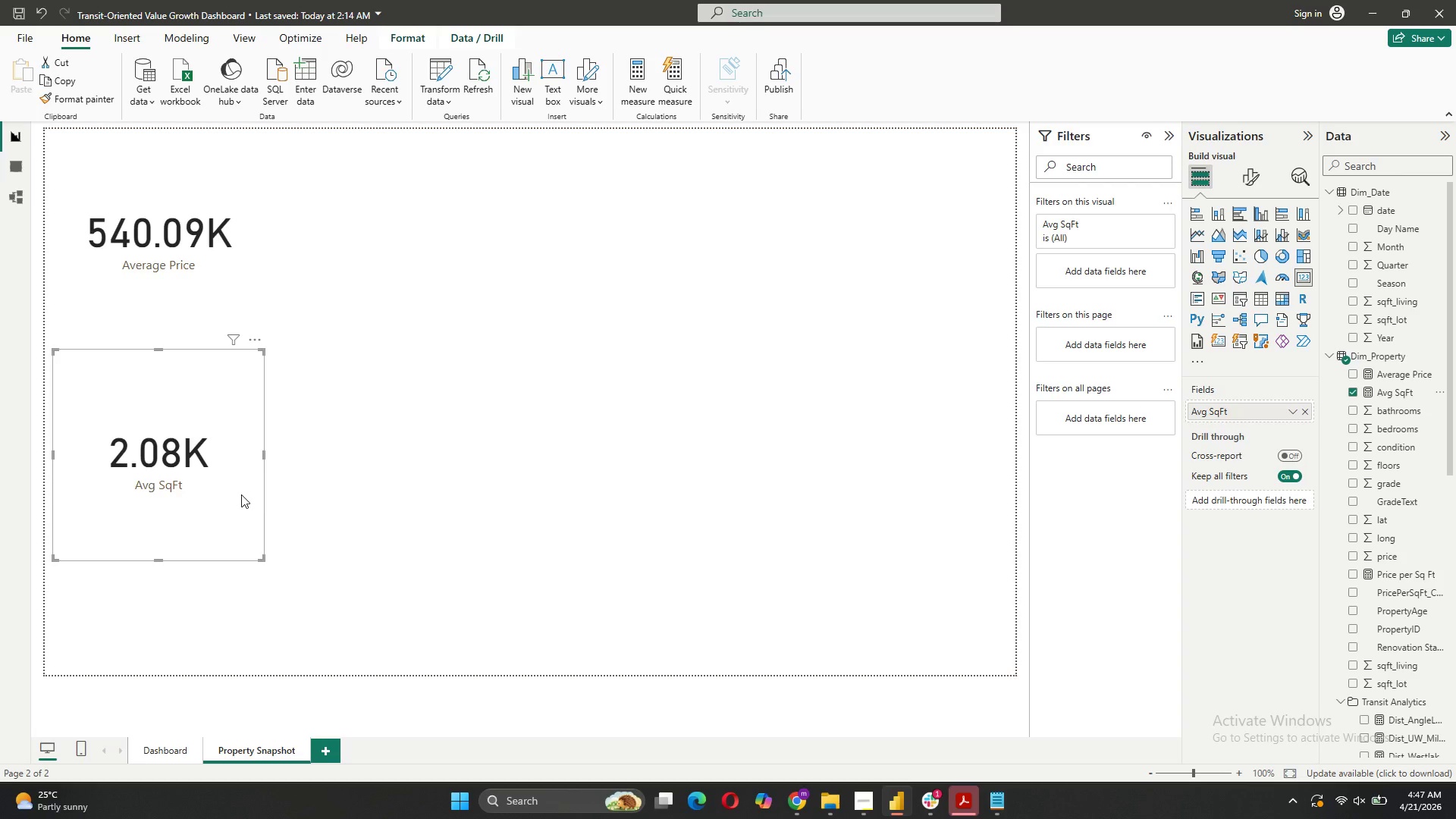 
left_click([404, 271])
 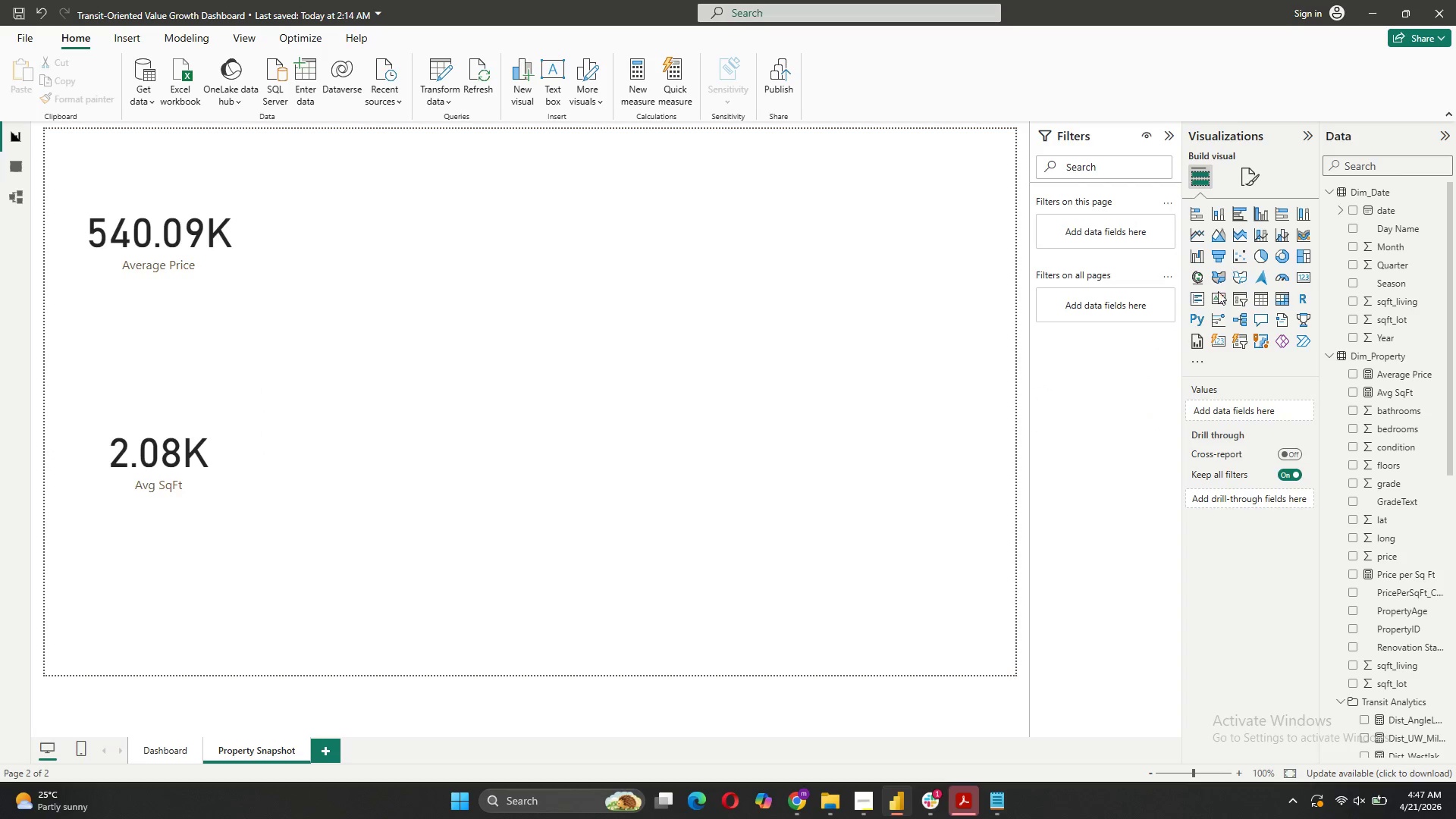 
left_click([1257, 297])
 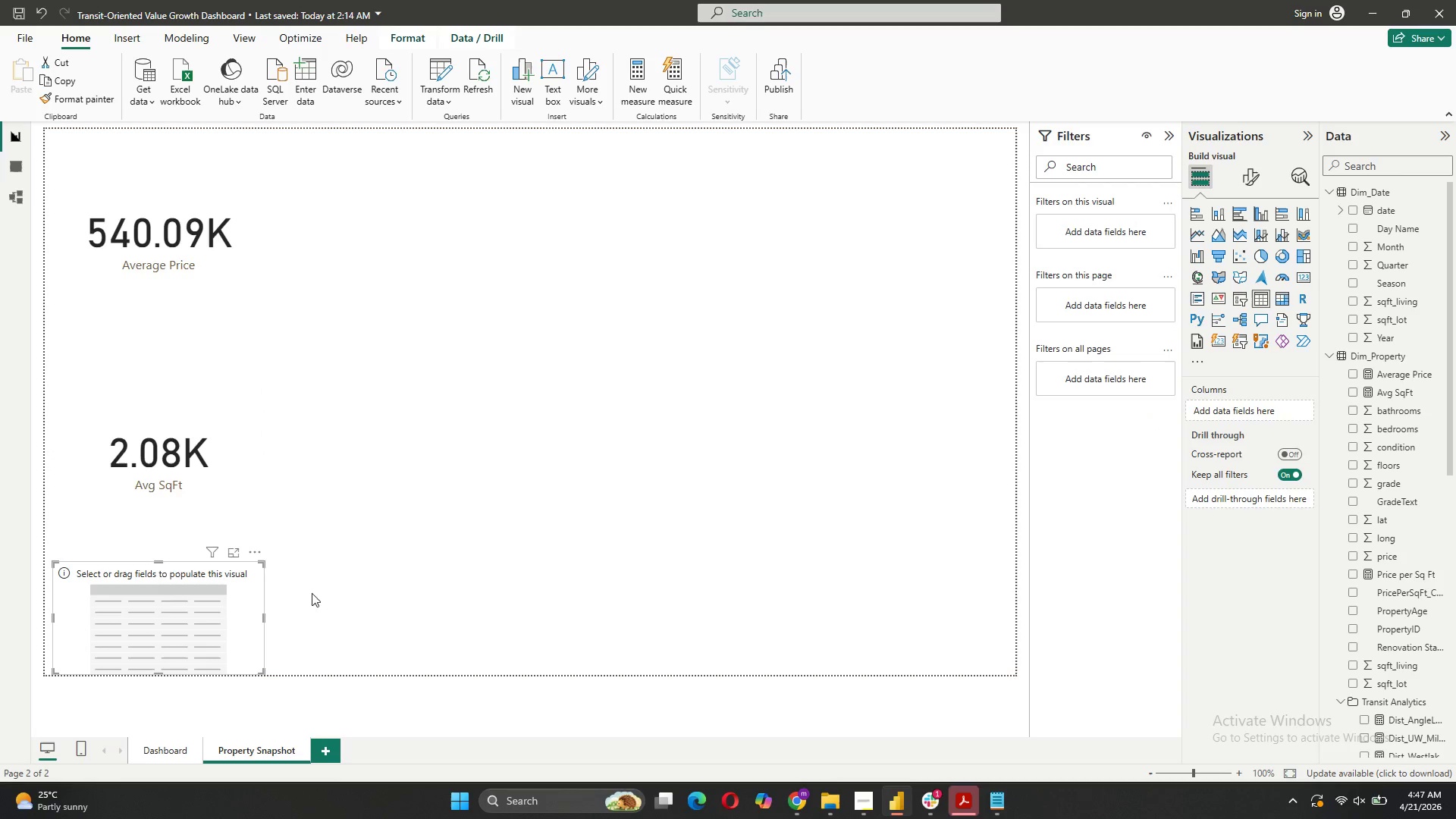 
left_click_drag(start_coordinate=[163, 601], to_coordinate=[449, 193])
 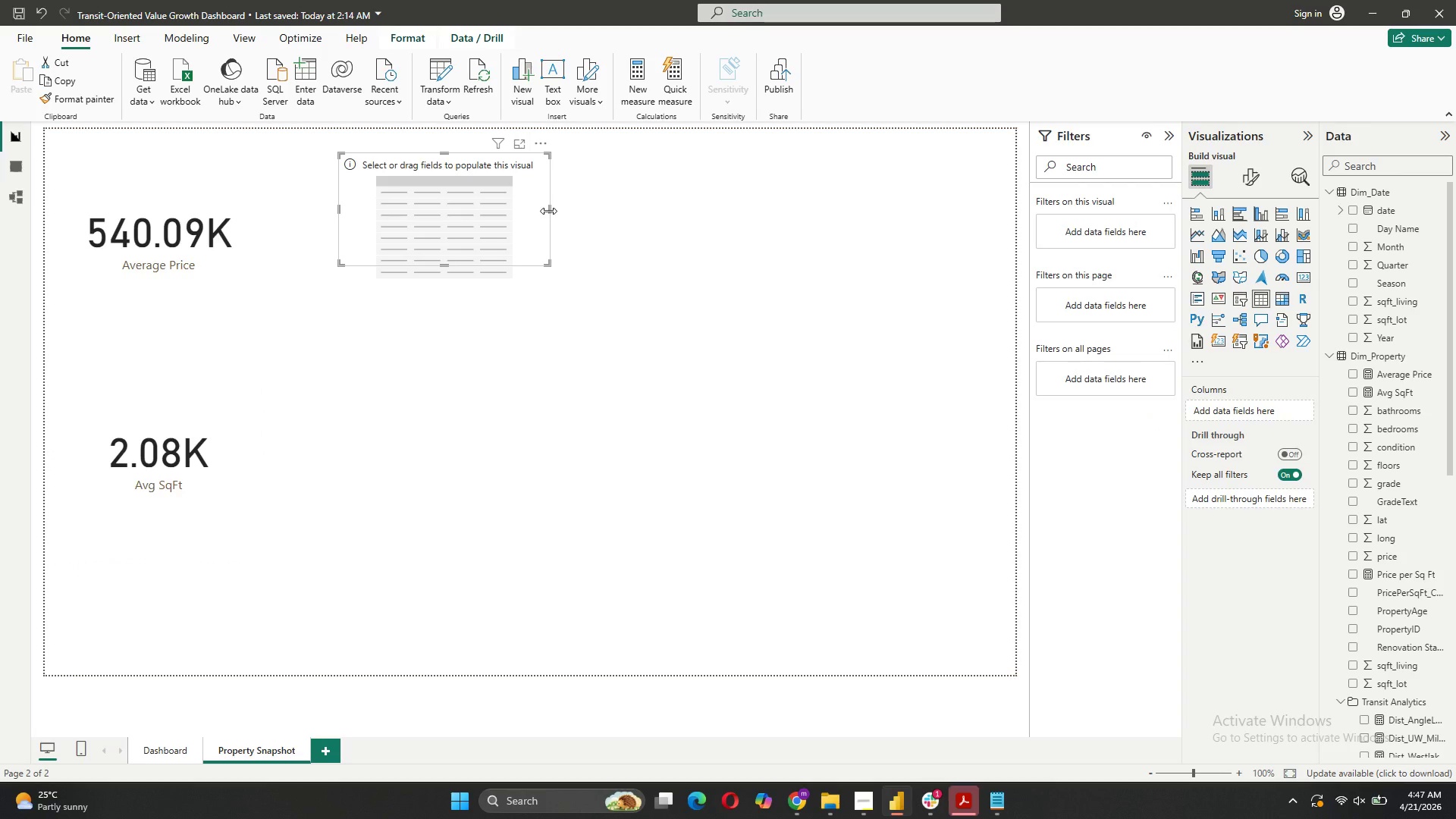 
left_click_drag(start_coordinate=[548, 210], to_coordinate=[695, 206])
 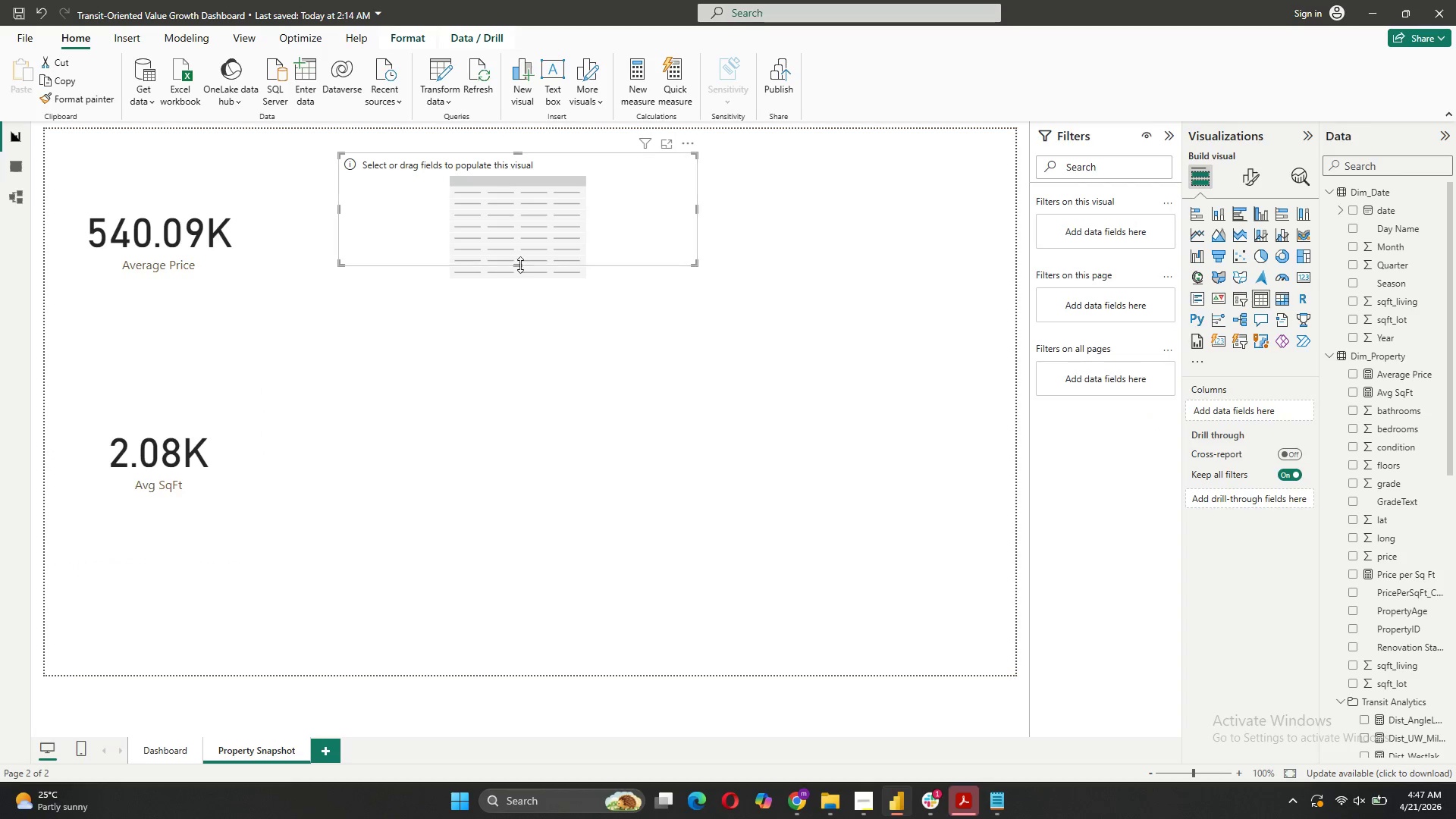 
left_click_drag(start_coordinate=[519, 262], to_coordinate=[498, 489])
 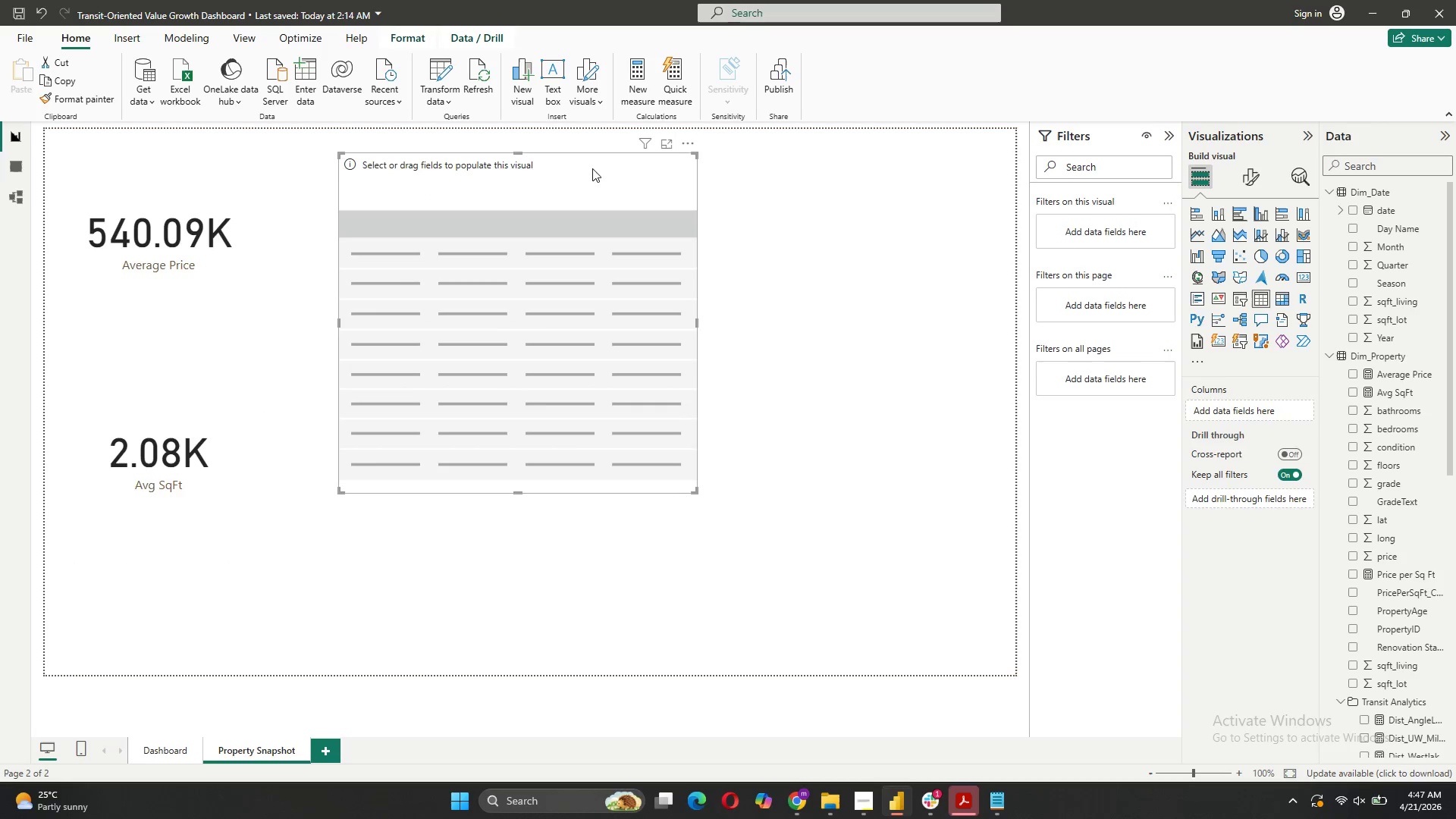 
left_click_drag(start_coordinate=[592, 168], to_coordinate=[667, 217])
 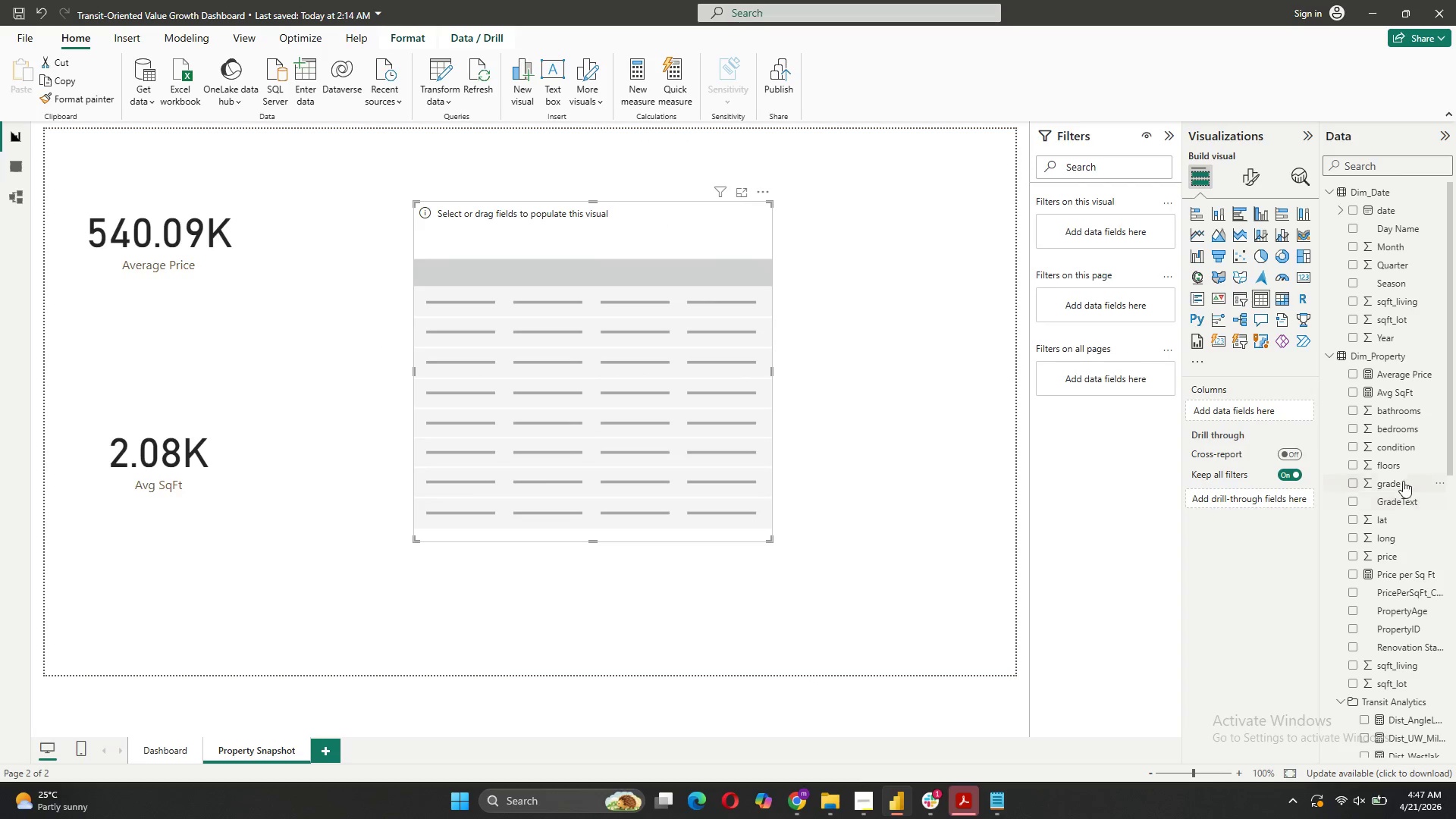 
left_click_drag(start_coordinate=[1410, 428], to_coordinate=[1265, 411])
 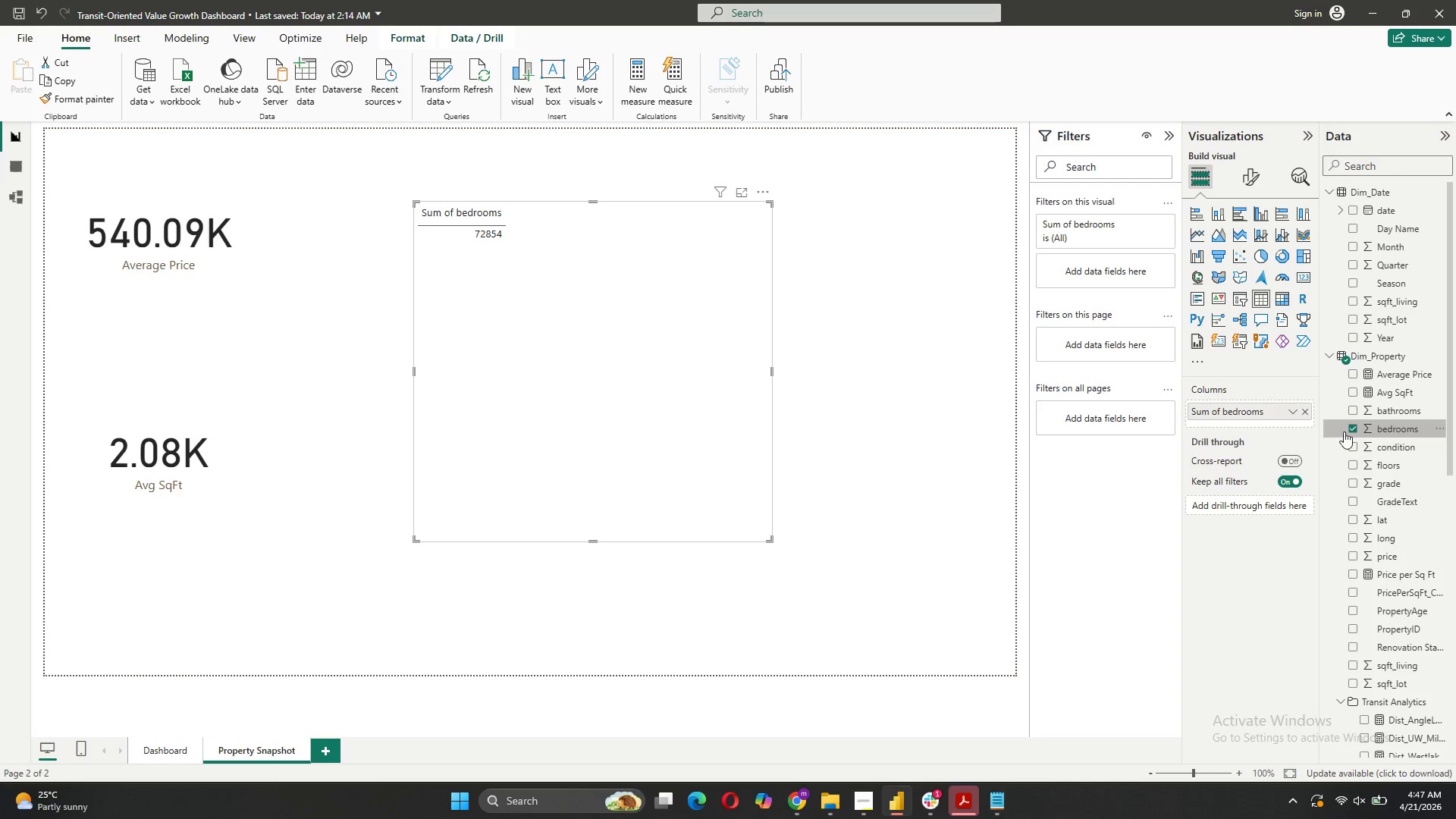 
wait(5.19)
 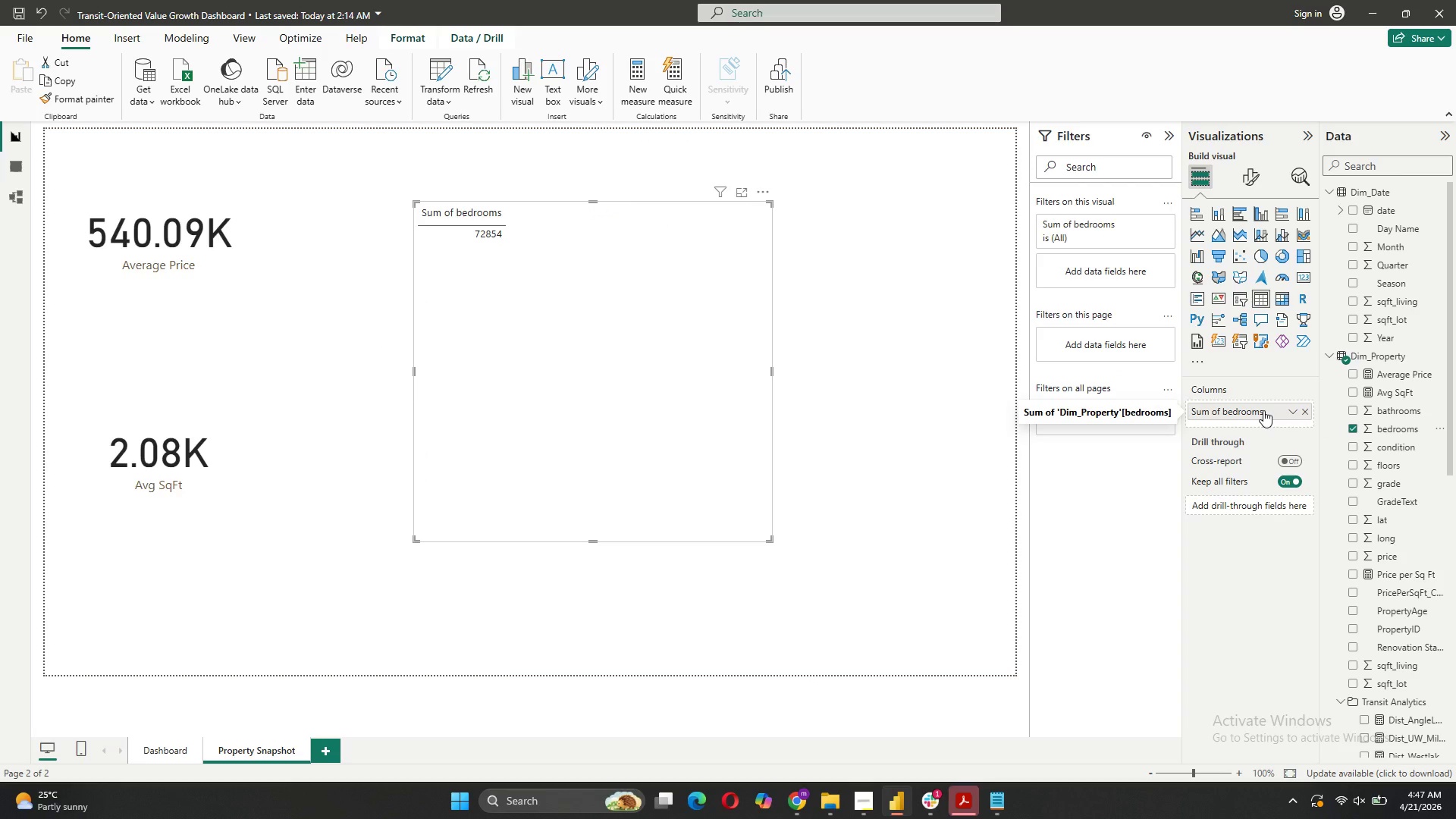 
left_click_drag(start_coordinate=[1406, 408], to_coordinate=[1279, 407])
 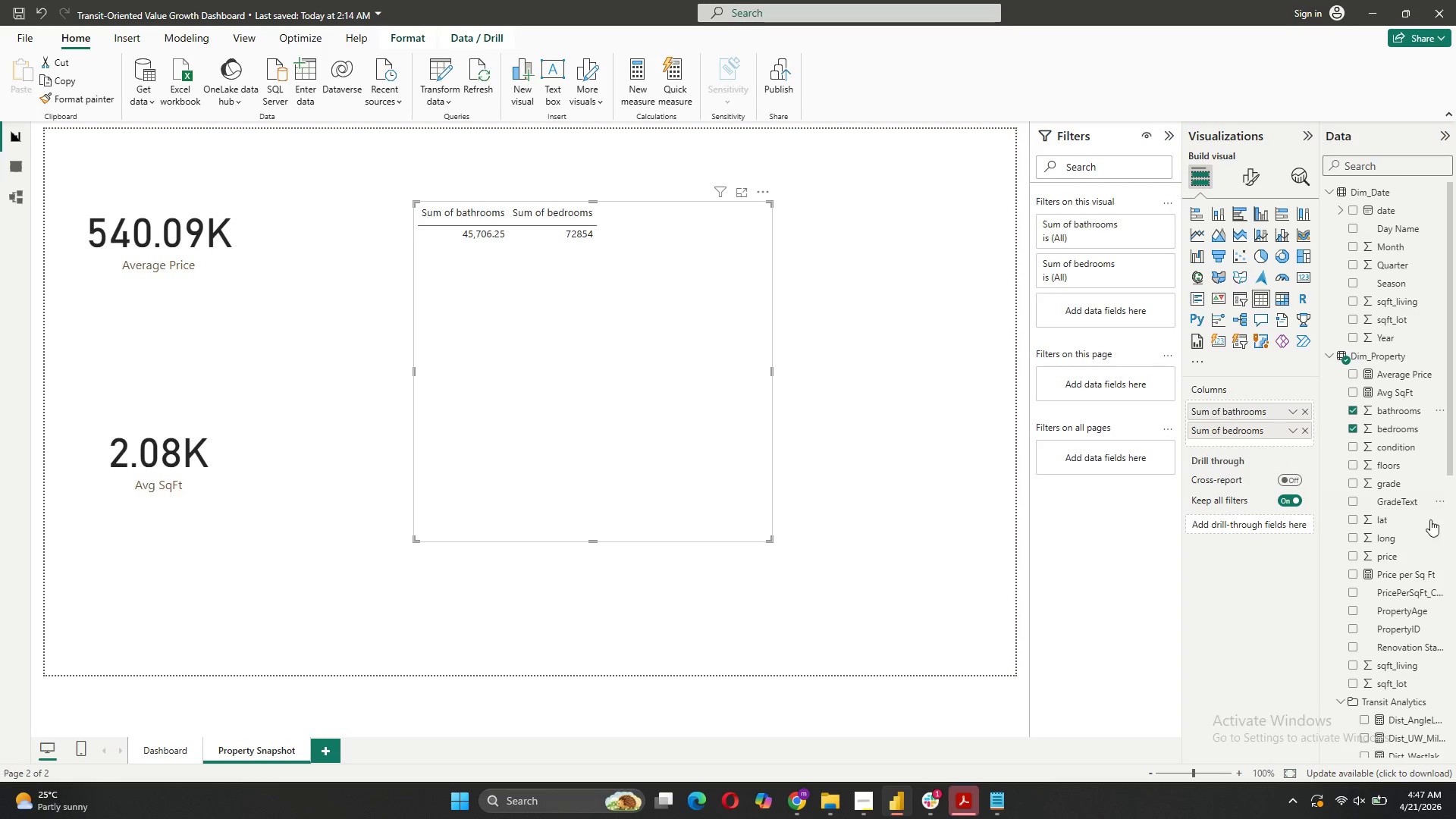 
wait(5.3)
 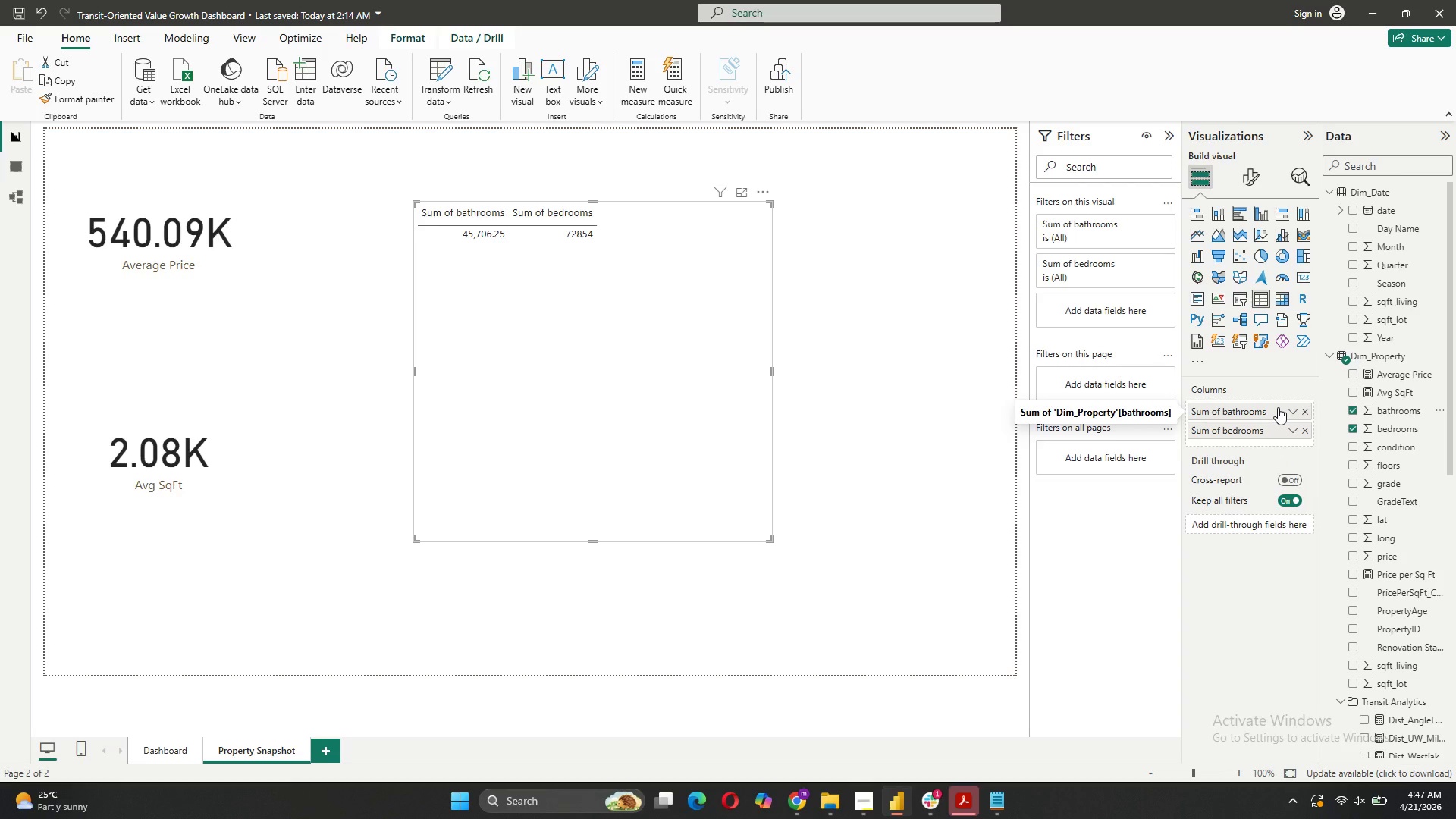 
scroll: coordinate [1394, 637], scroll_direction: down, amount: 3.0
 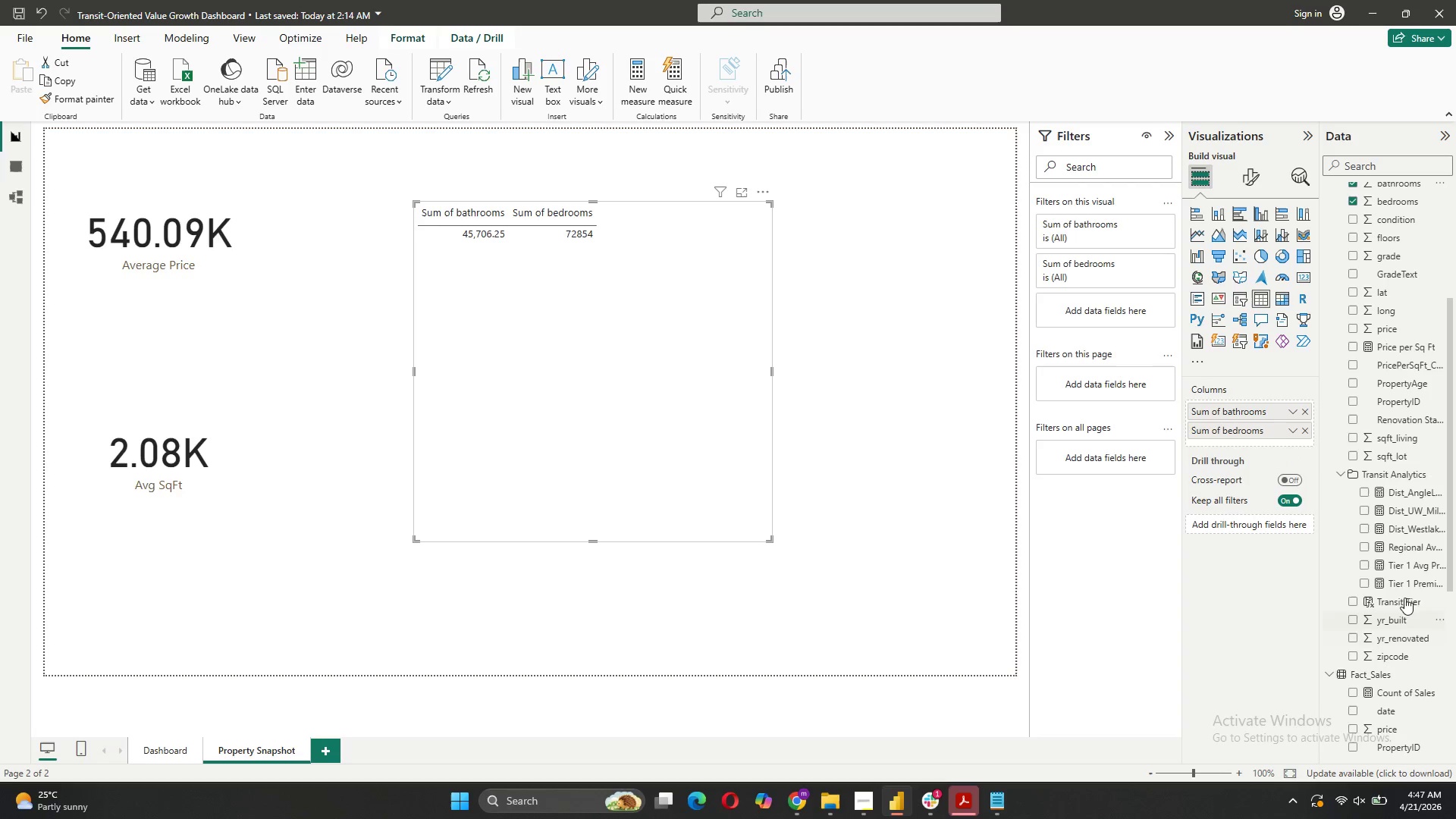 
scroll: coordinate [1406, 590], scroll_direction: up, amount: 3.0
 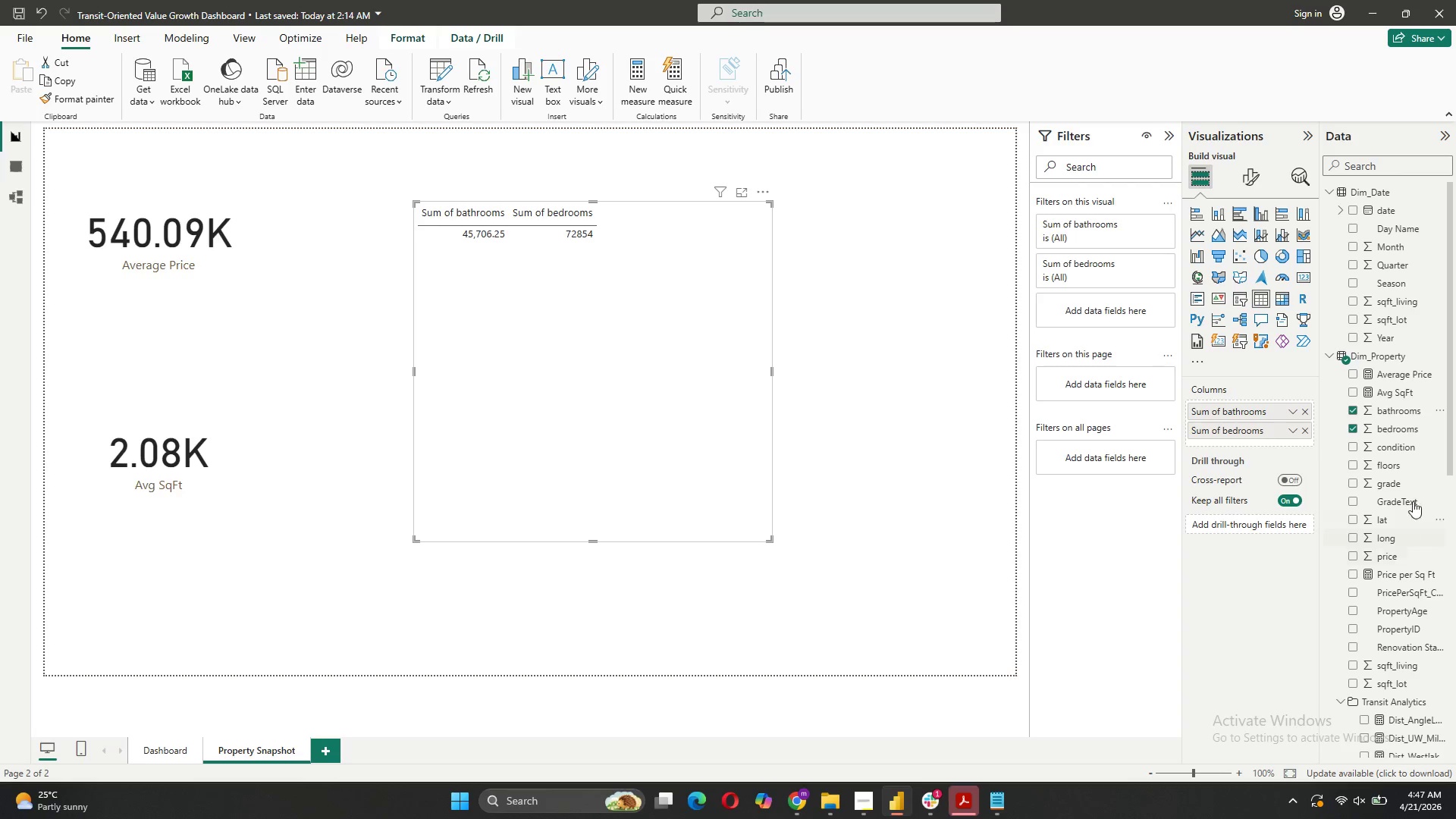 
left_click_drag(start_coordinate=[1398, 475], to_coordinate=[1248, 438])
 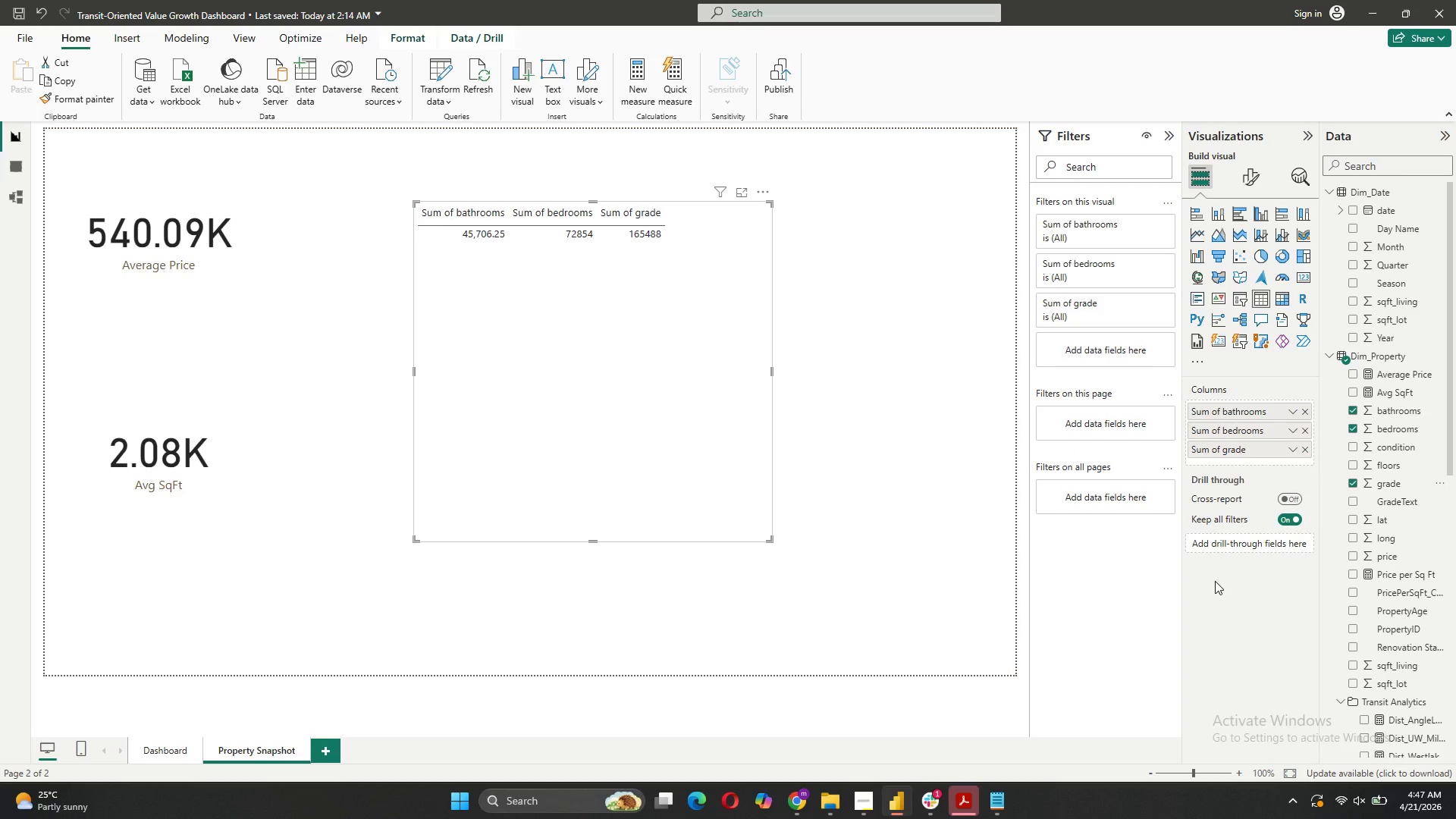 
scroll: coordinate [1395, 618], scroll_direction: down, amount: 5.0
 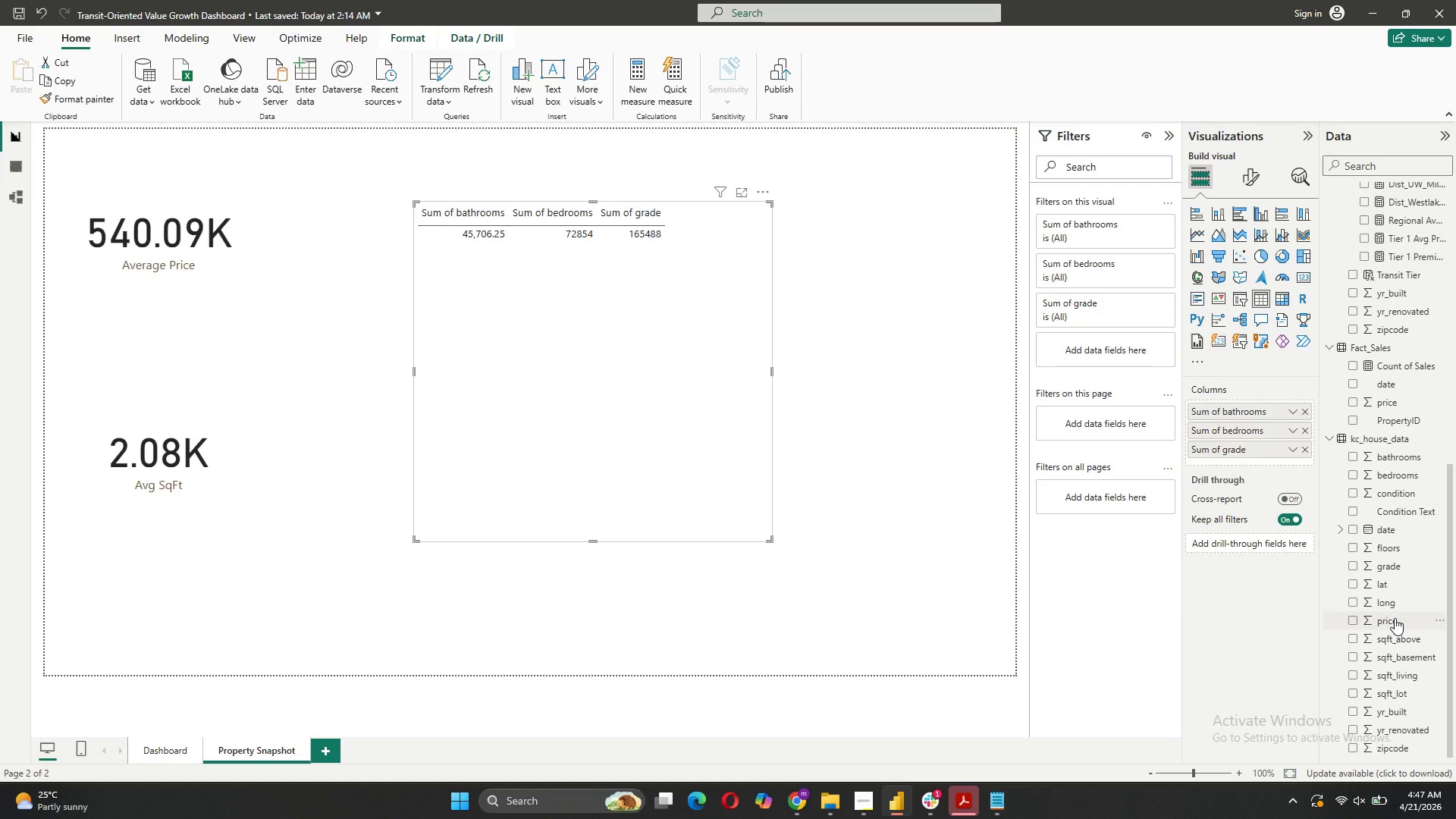 
scroll: coordinate [1407, 482], scroll_direction: up, amount: 3.0
 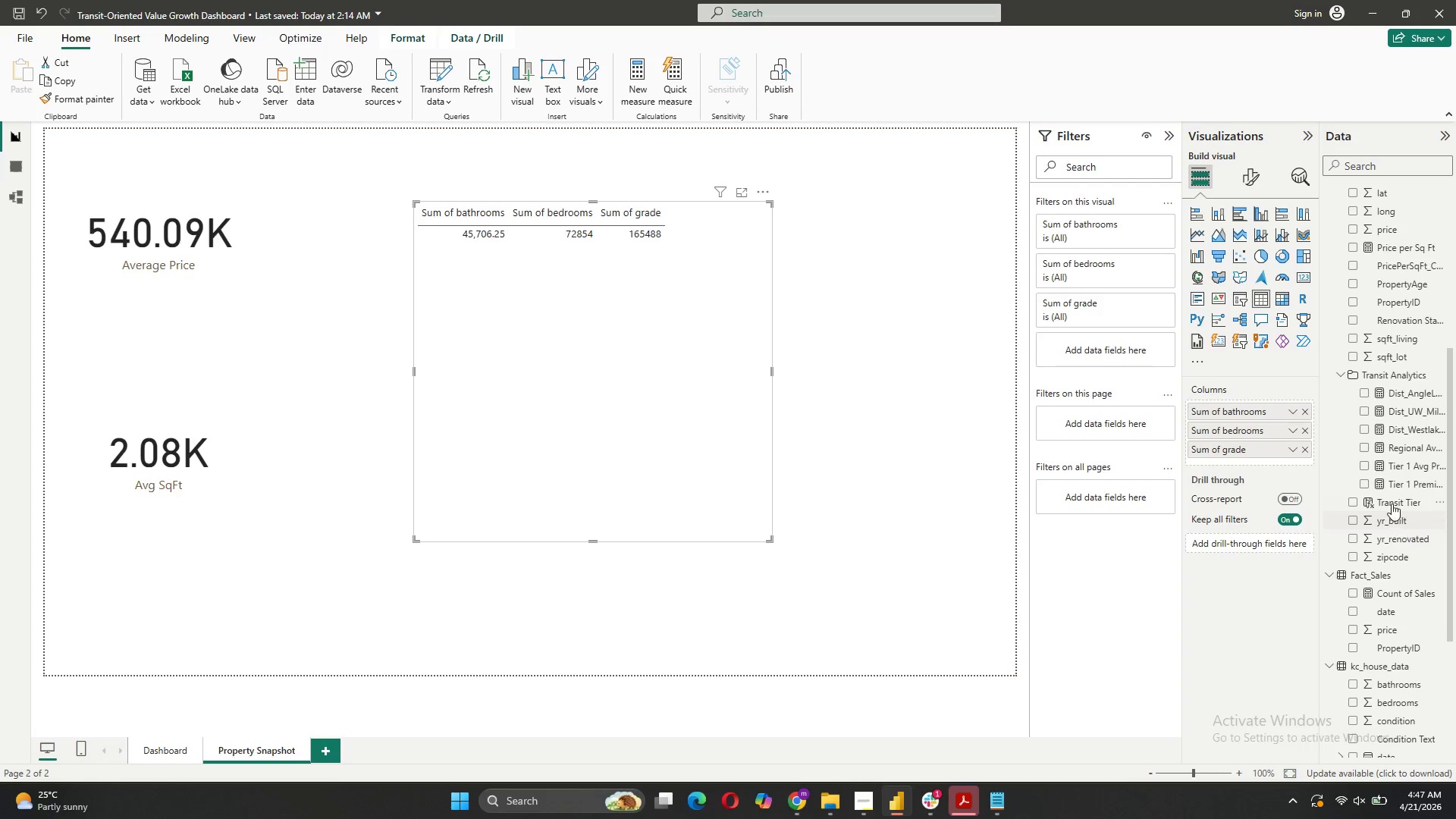 
left_click_drag(start_coordinate=[1391, 502], to_coordinate=[1254, 456])
 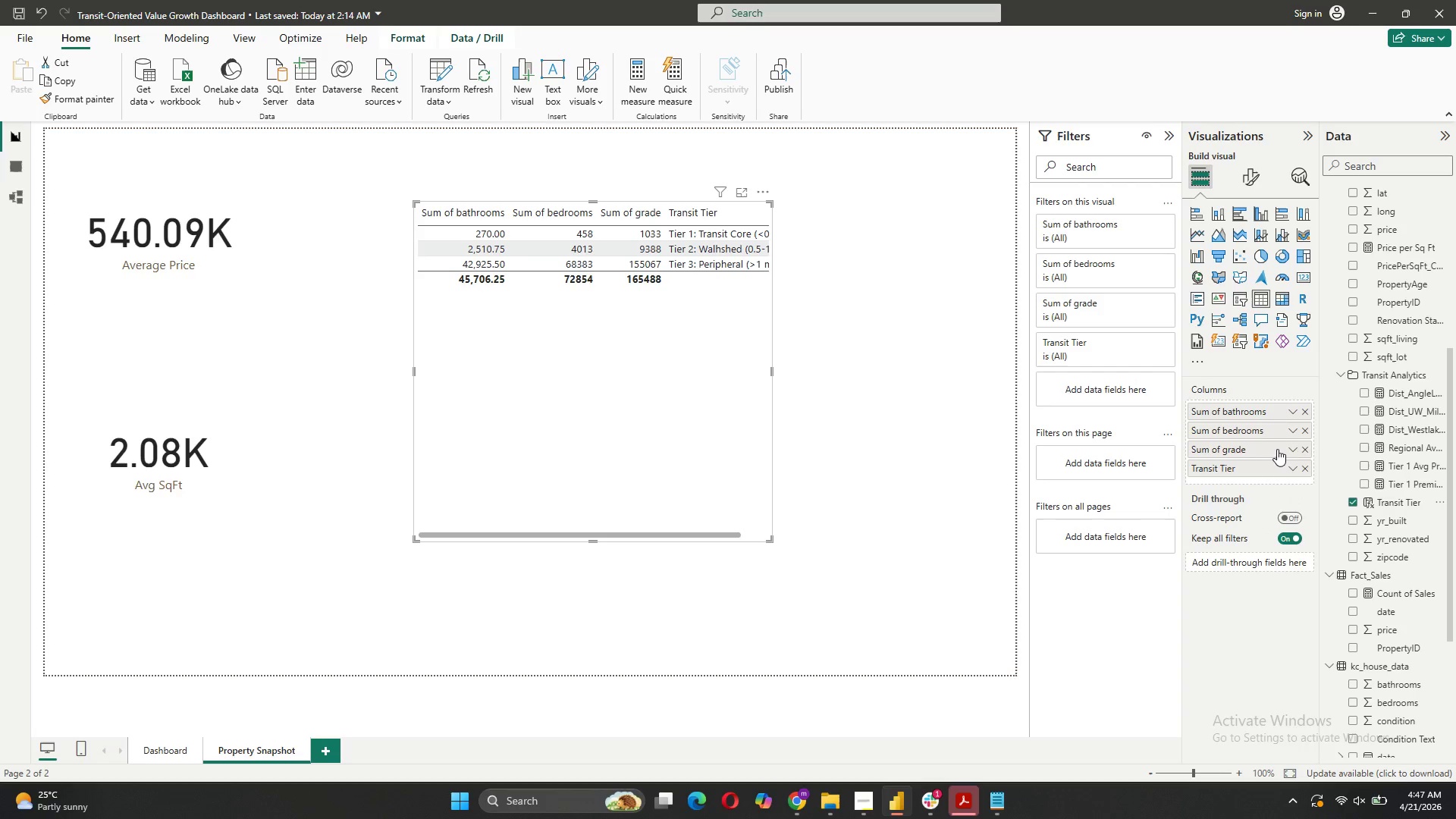 
left_click([1288, 444])
 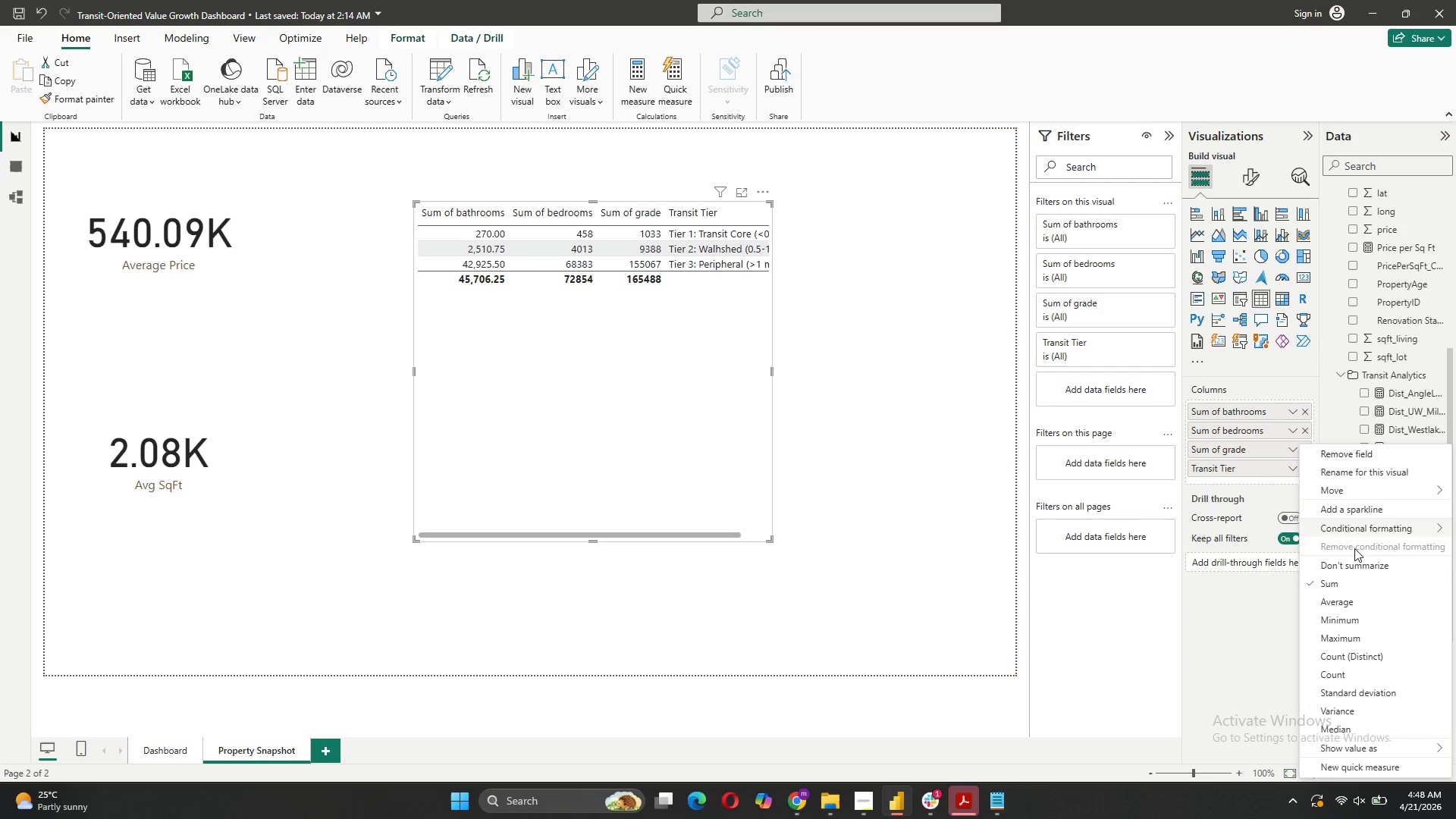 
left_click([1351, 562])
 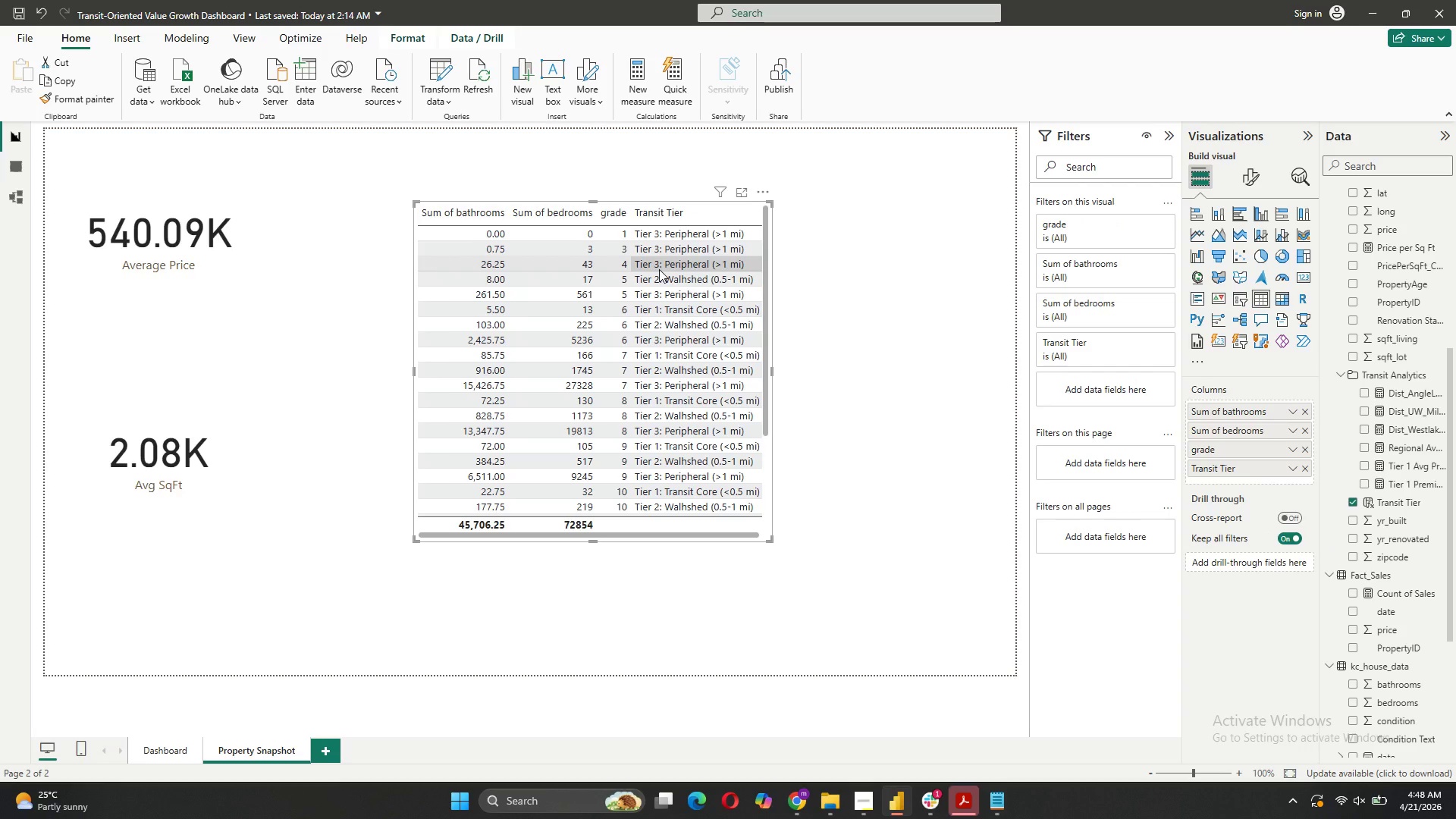 
wait(6.97)
 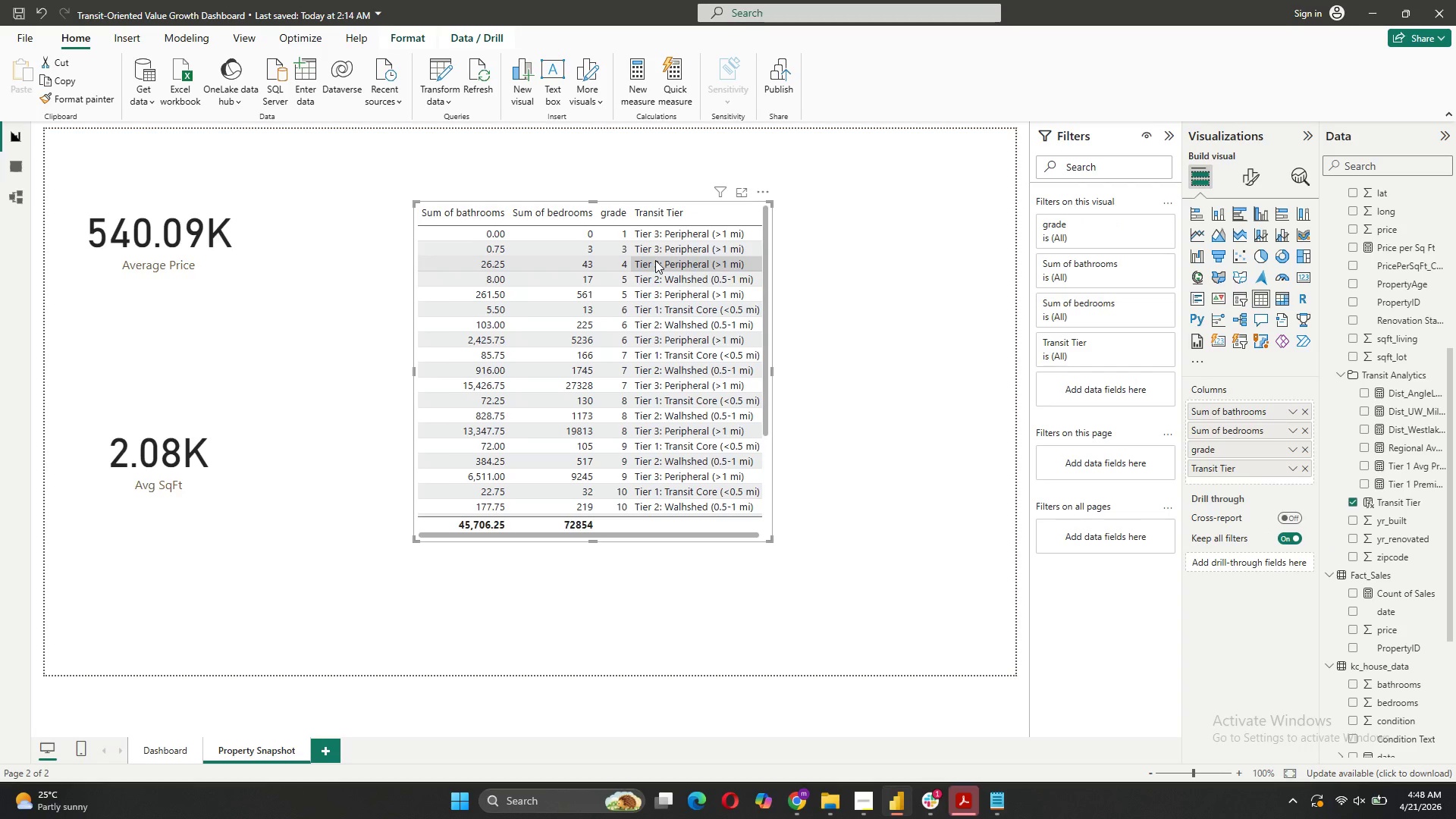 
left_click([1292, 432])
 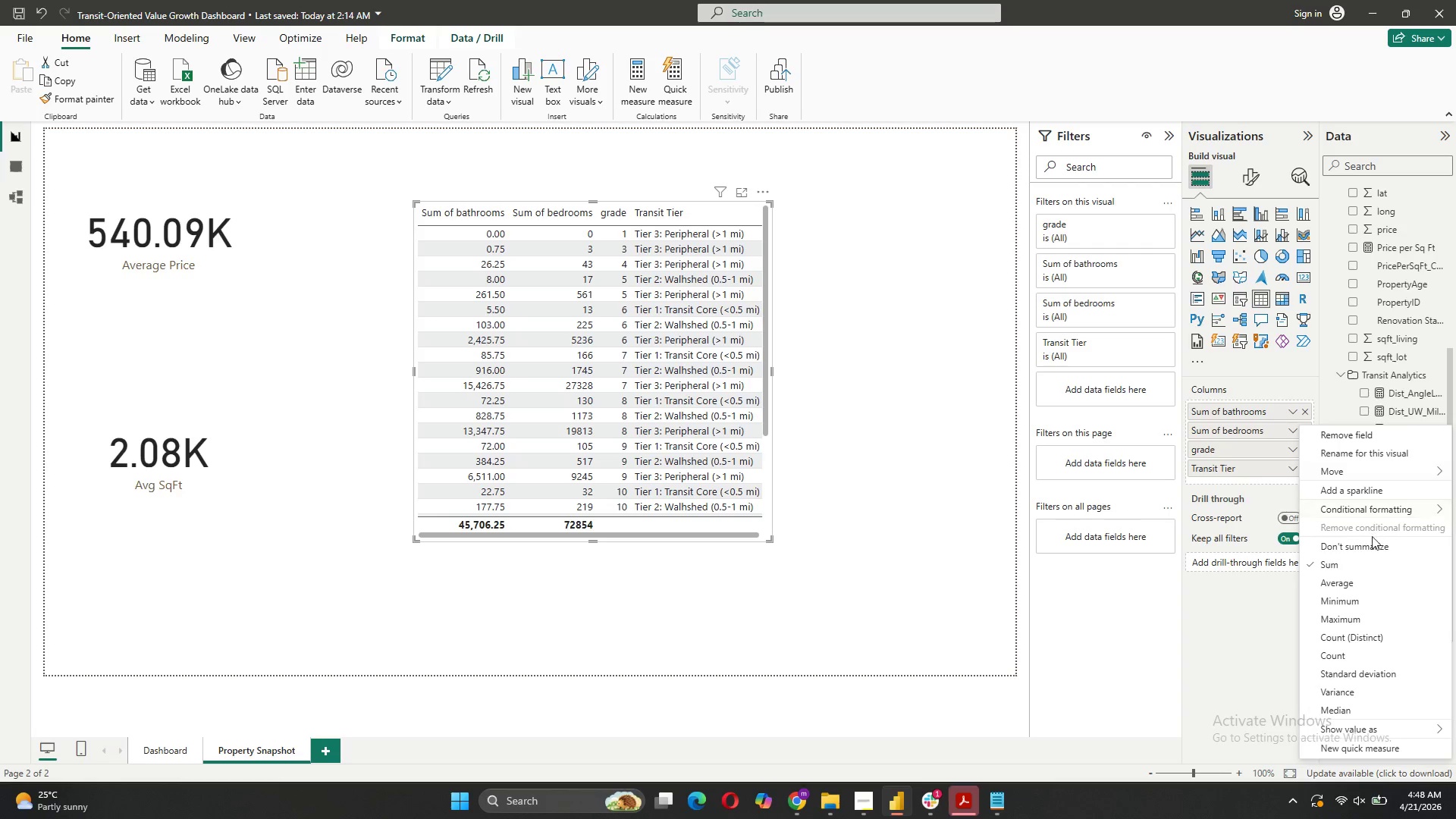 
left_click([1371, 540])
 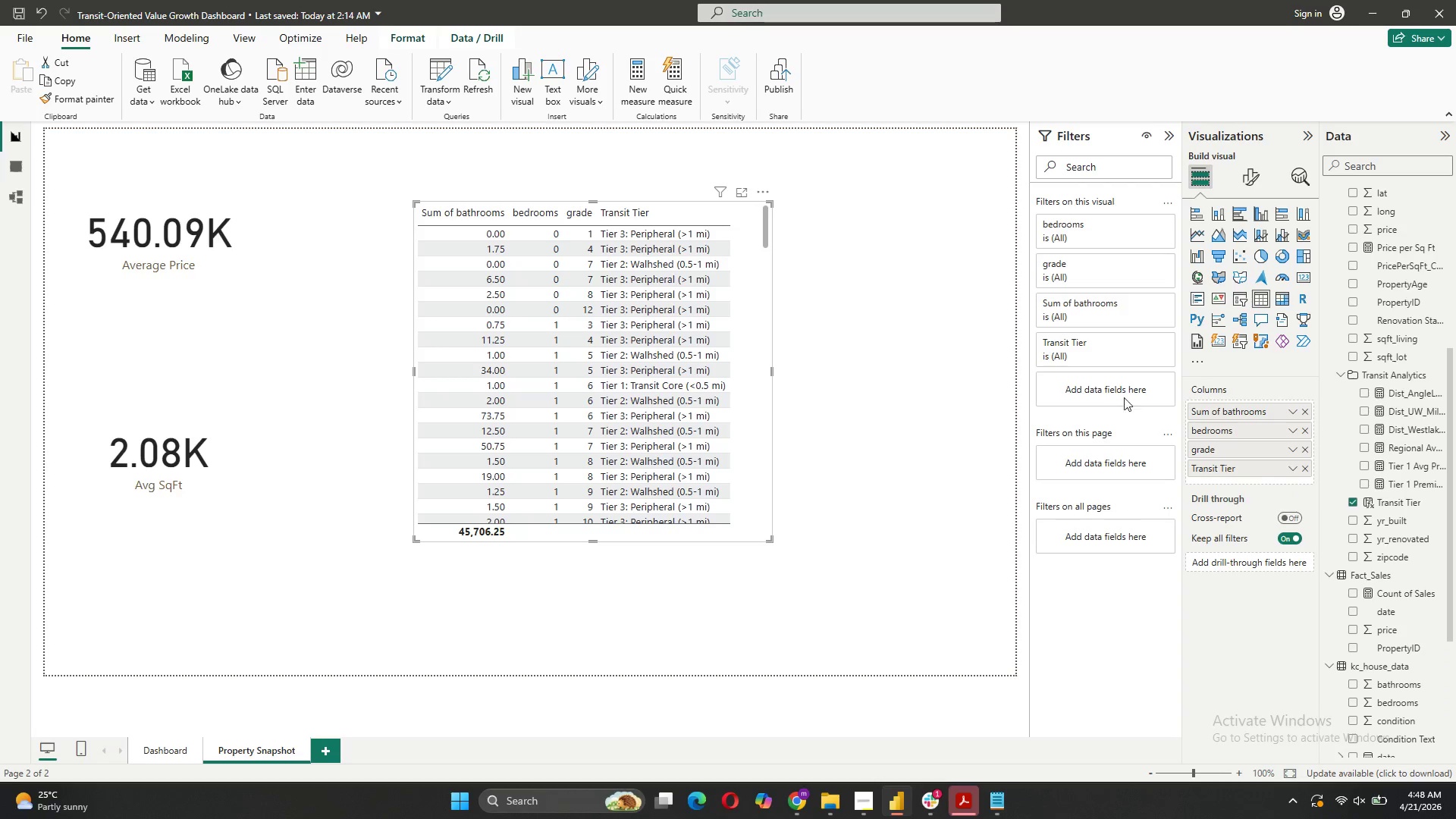 
left_click([1282, 408])
 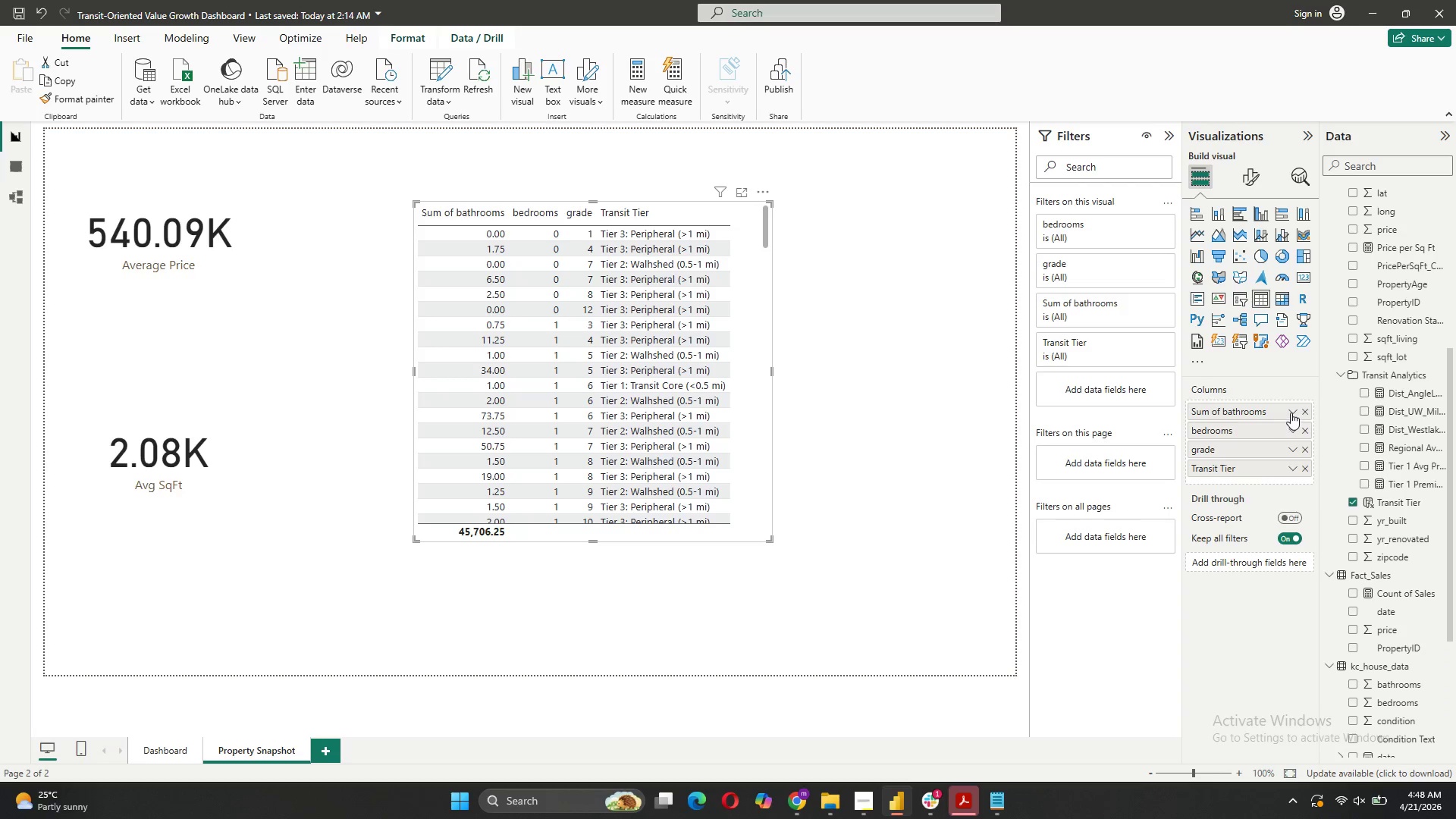 
left_click([1292, 411])
 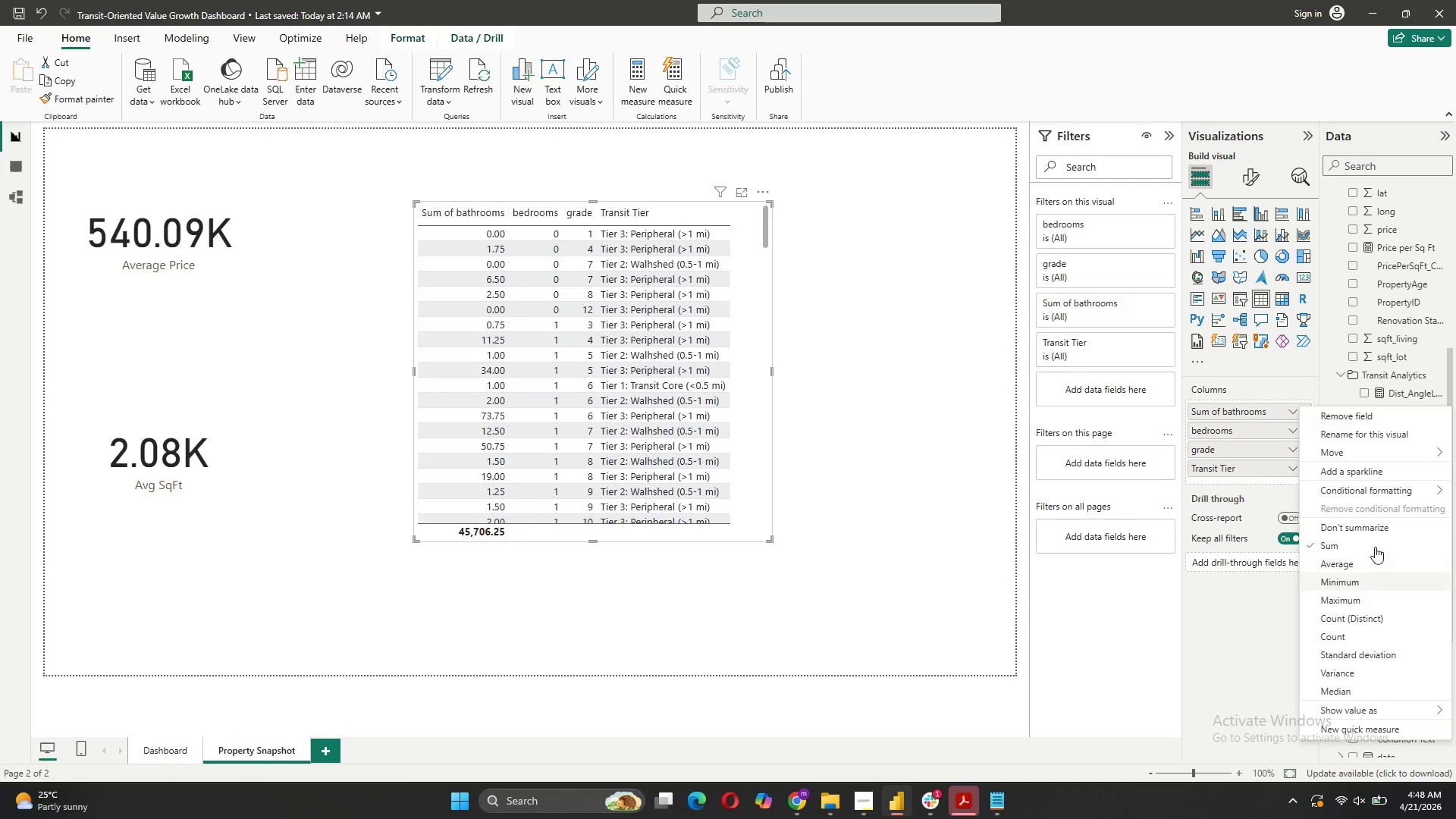 
left_click([1361, 522])
 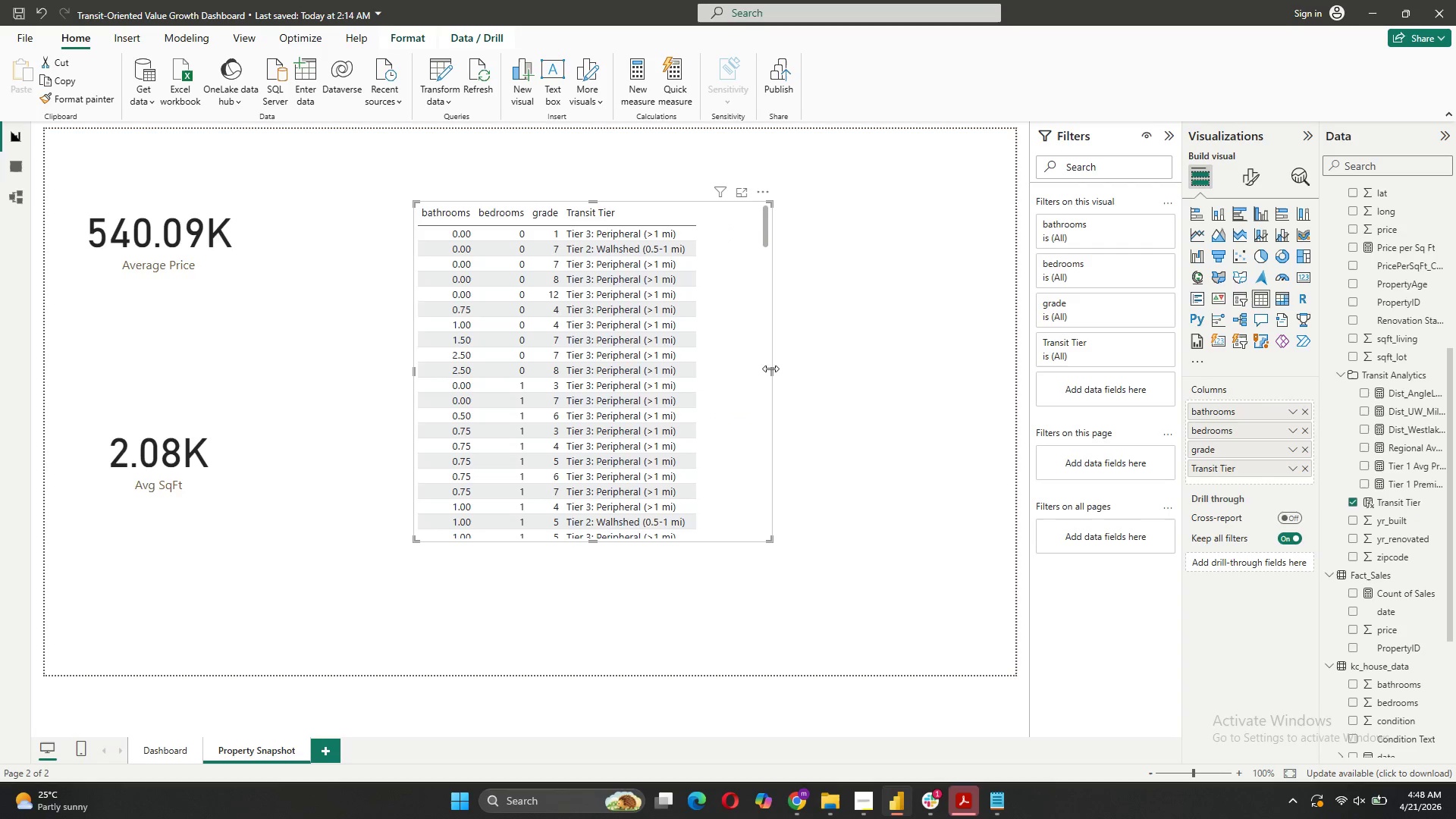 
scroll: coordinate [588, 348], scroll_direction: down, amount: 4.0
 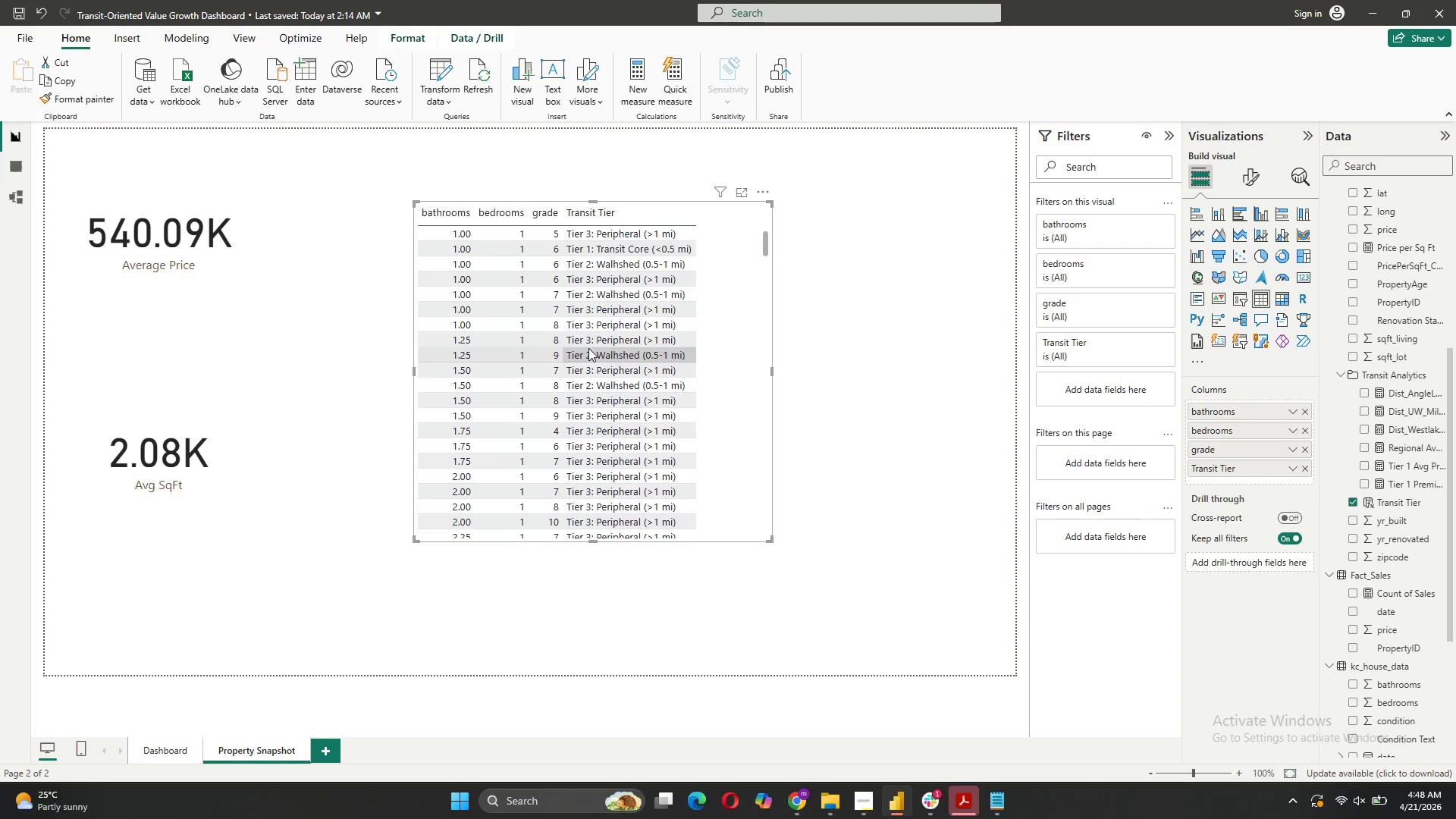 
scroll: coordinate [593, 346], scroll_direction: up, amount: 11.0
 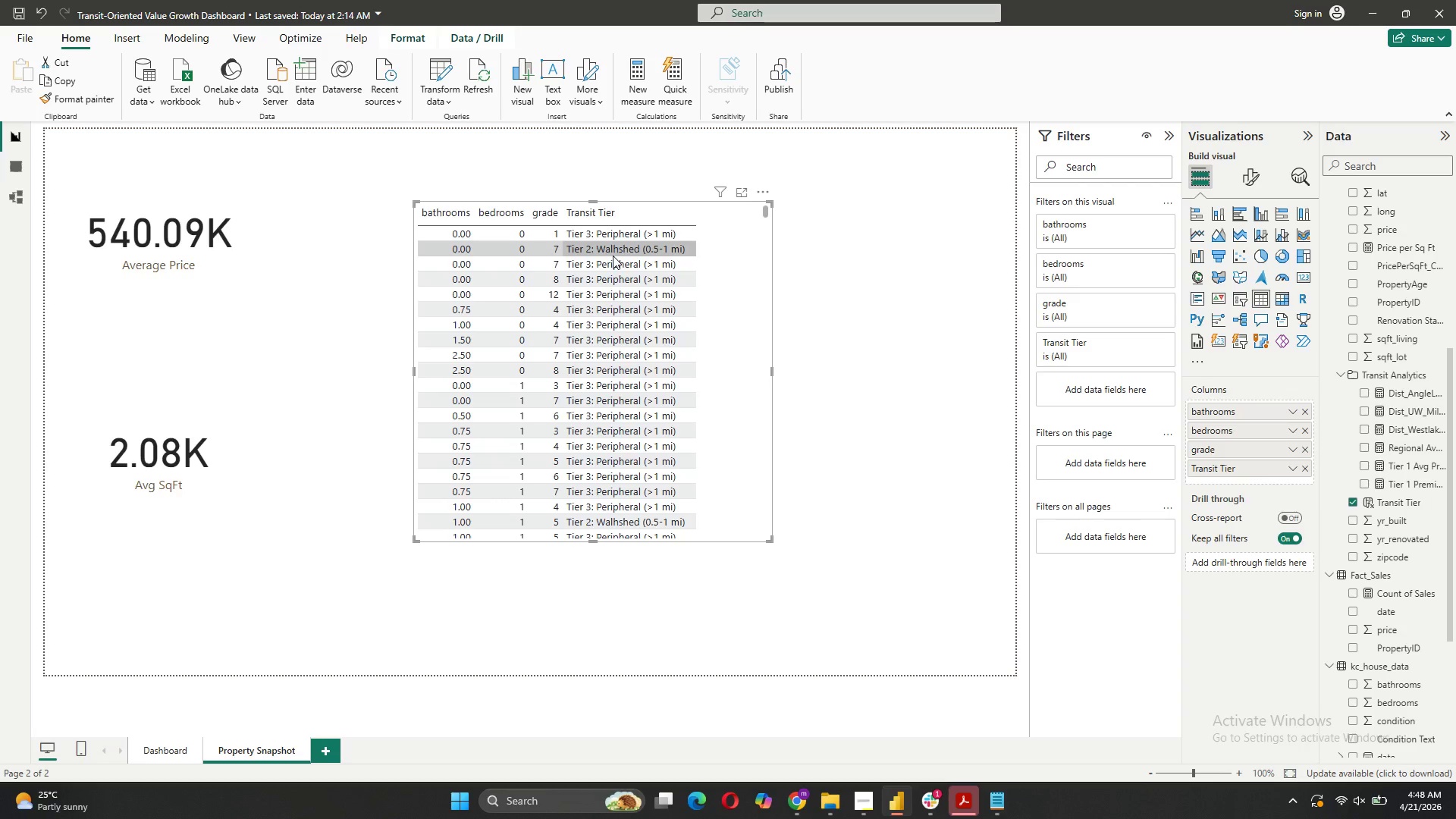 
wait(6.21)
 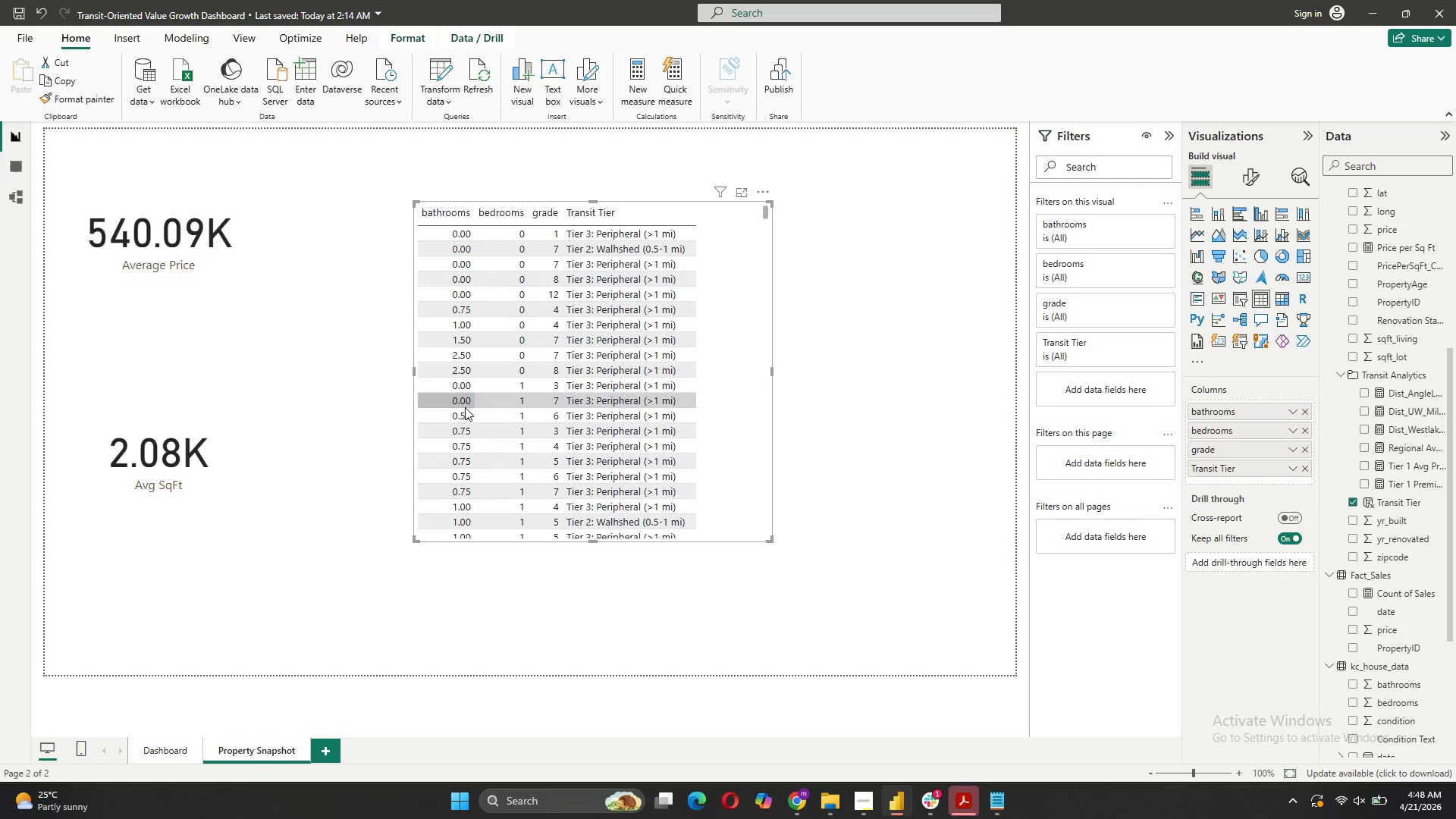 
scroll: coordinate [551, 347], scroll_direction: down, amount: 25.0
 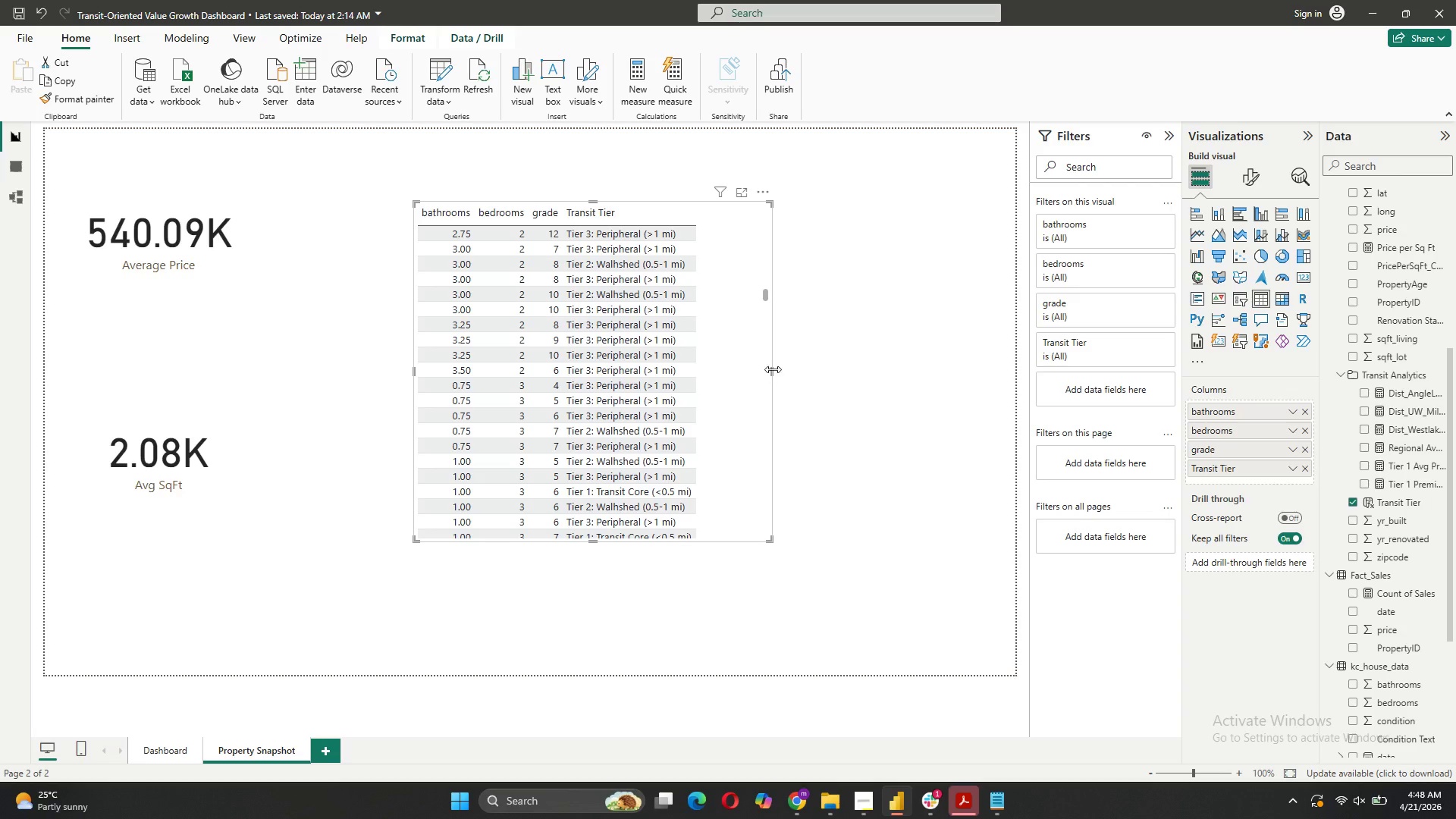 
left_click_drag(start_coordinate=[773, 369], to_coordinate=[710, 372])
 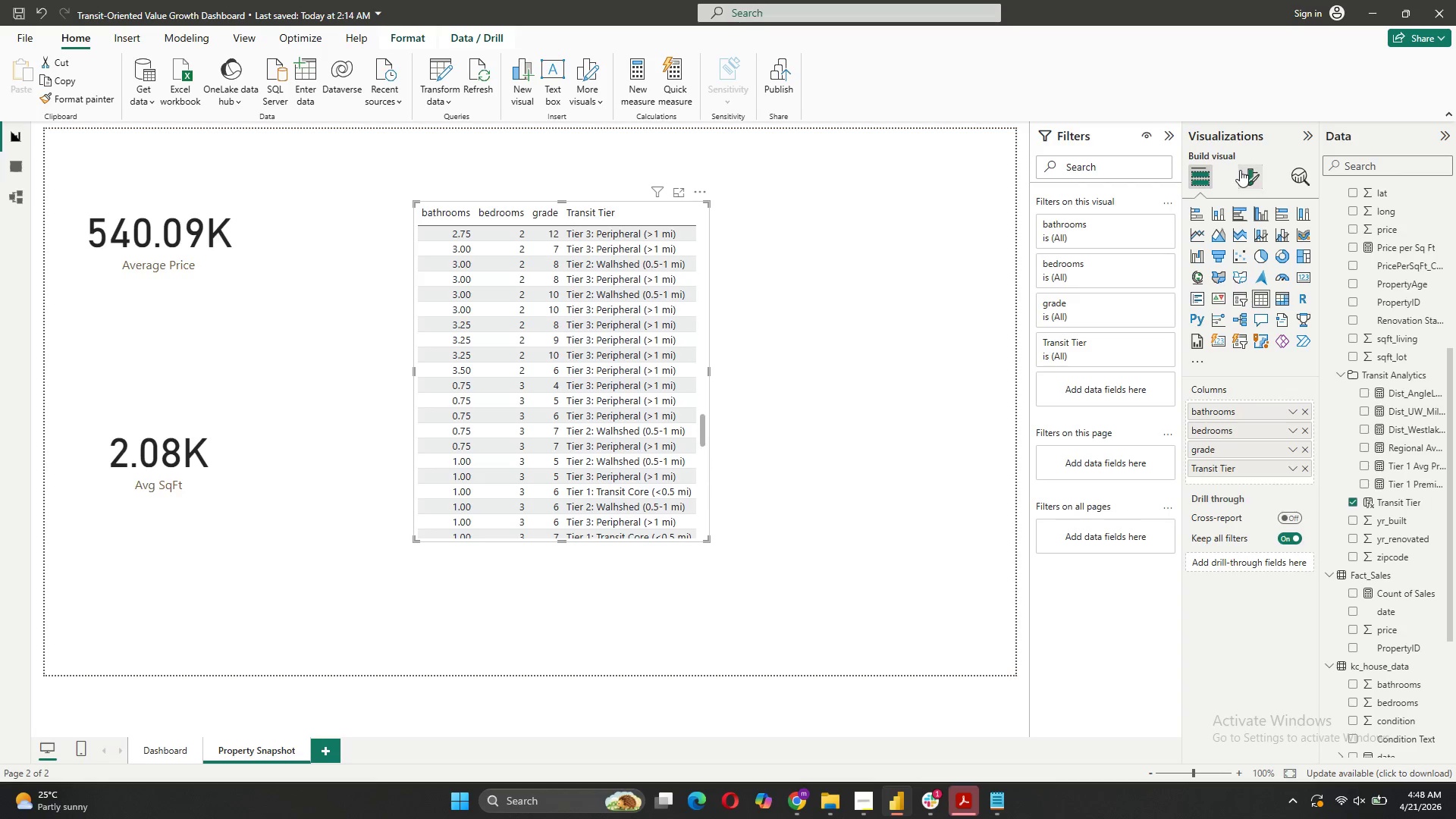 
left_click([1242, 170])
 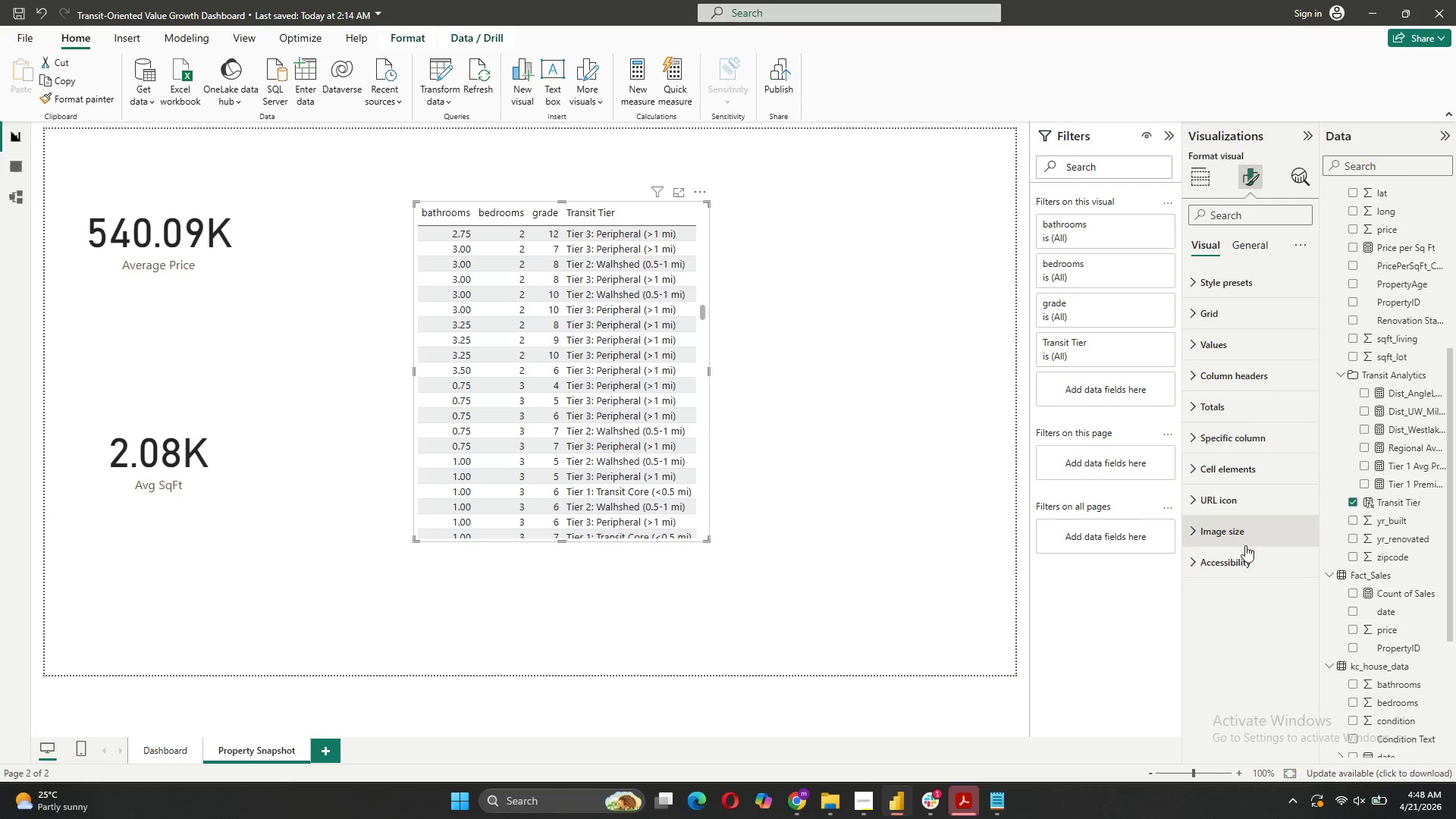 
left_click([1246, 522])
 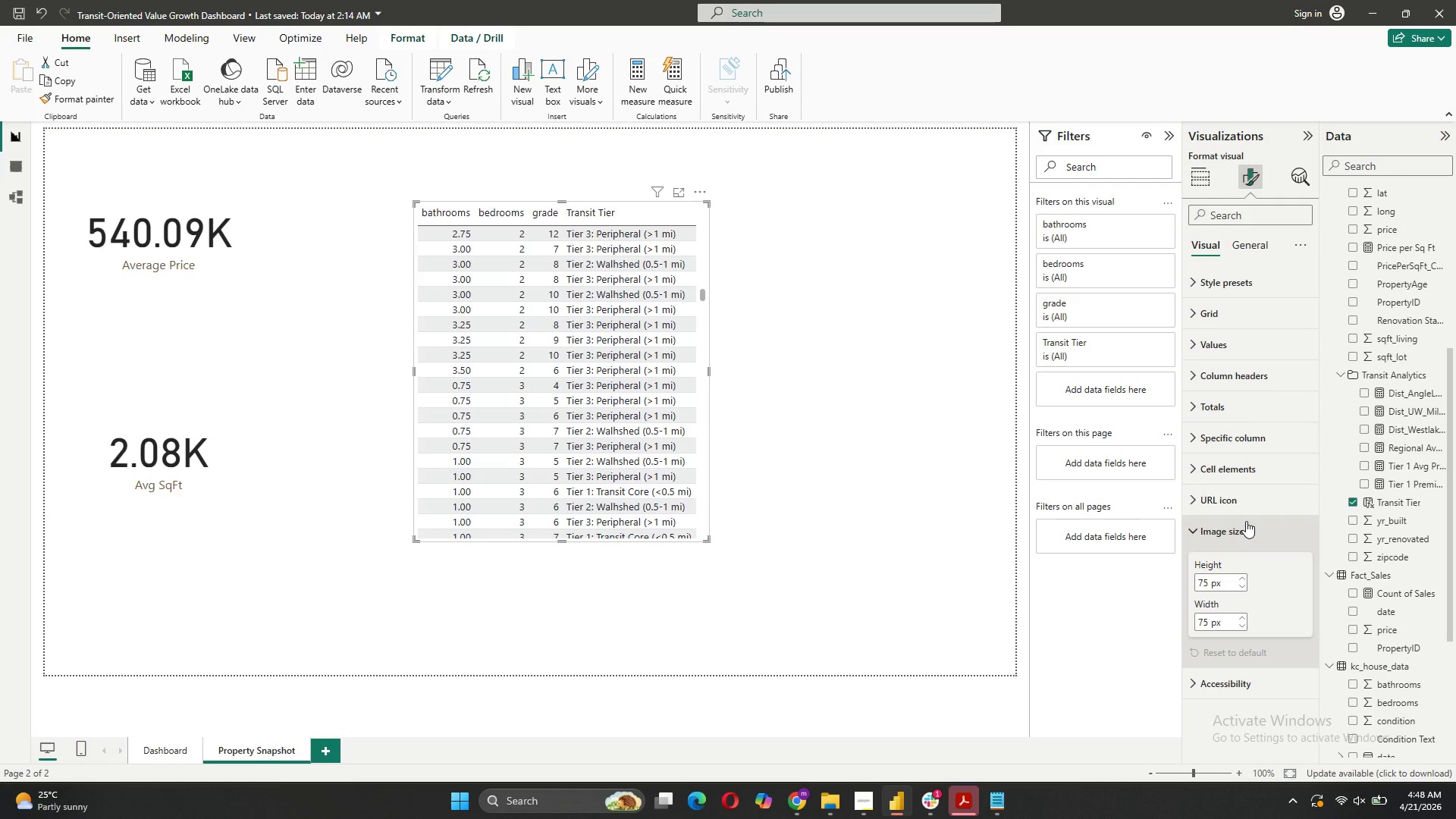 
scroll: coordinate [1246, 521], scroll_direction: down, amount: 2.0
 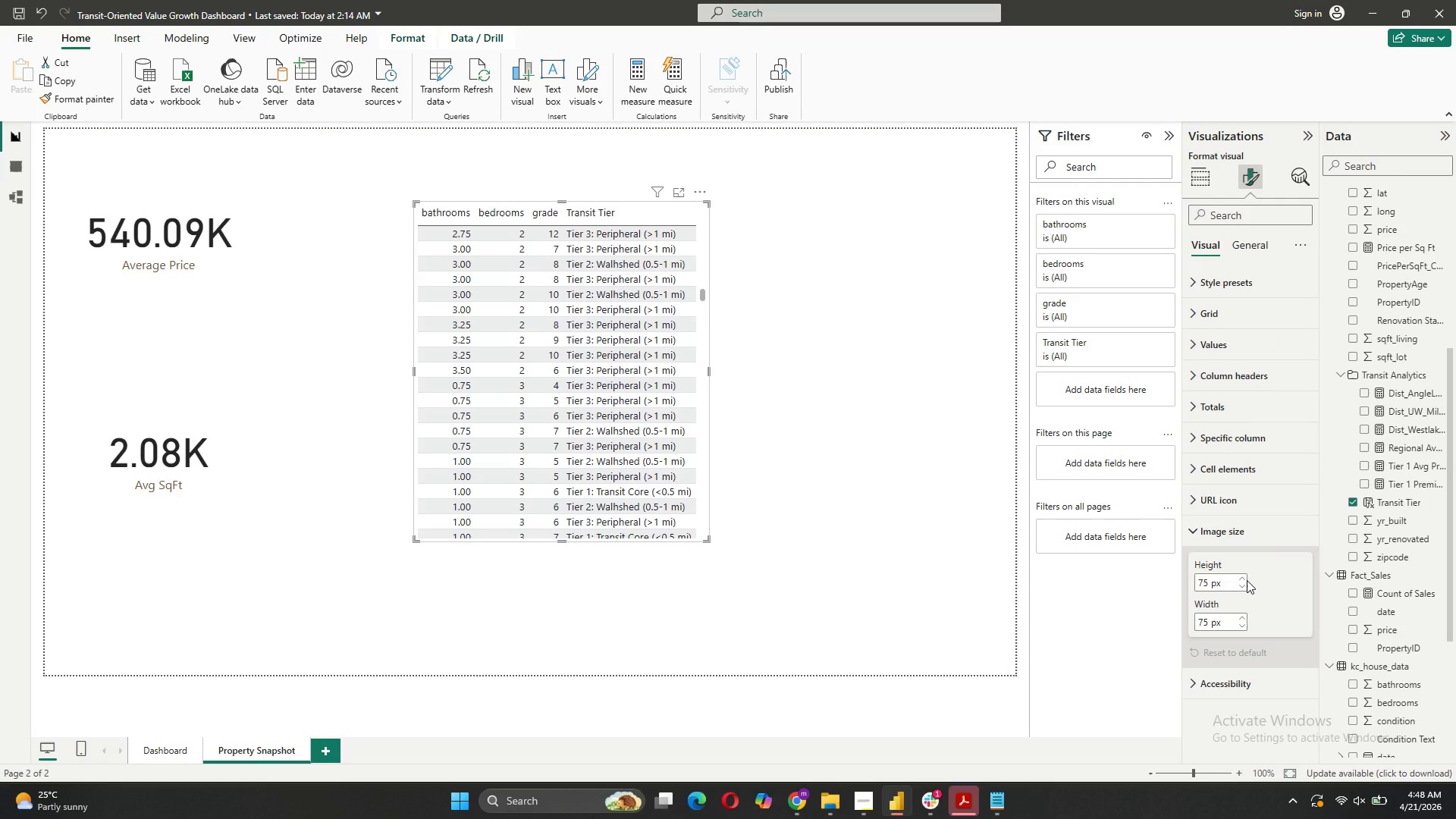 
left_click([1244, 577])
 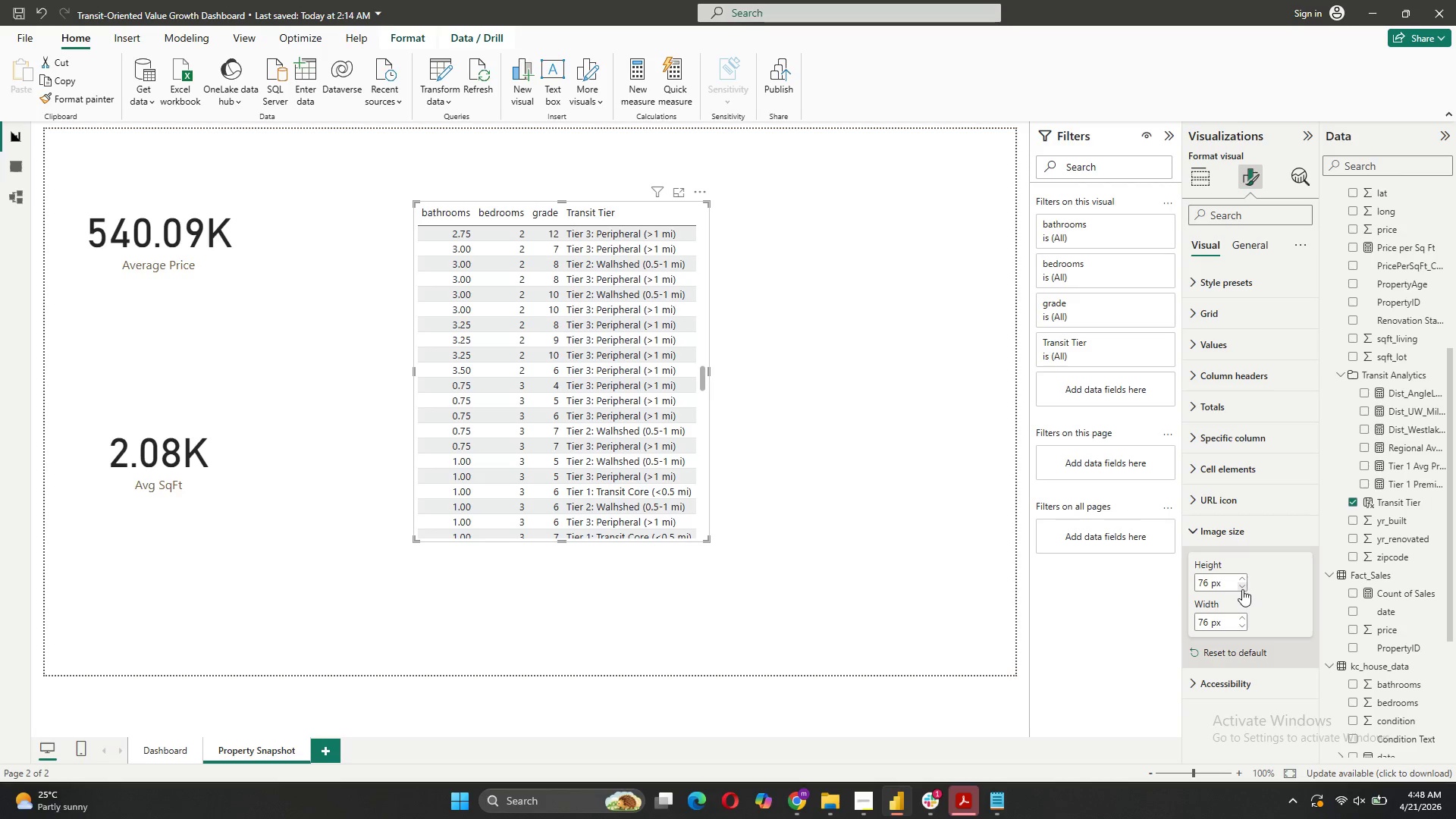 
left_click([1241, 584])
 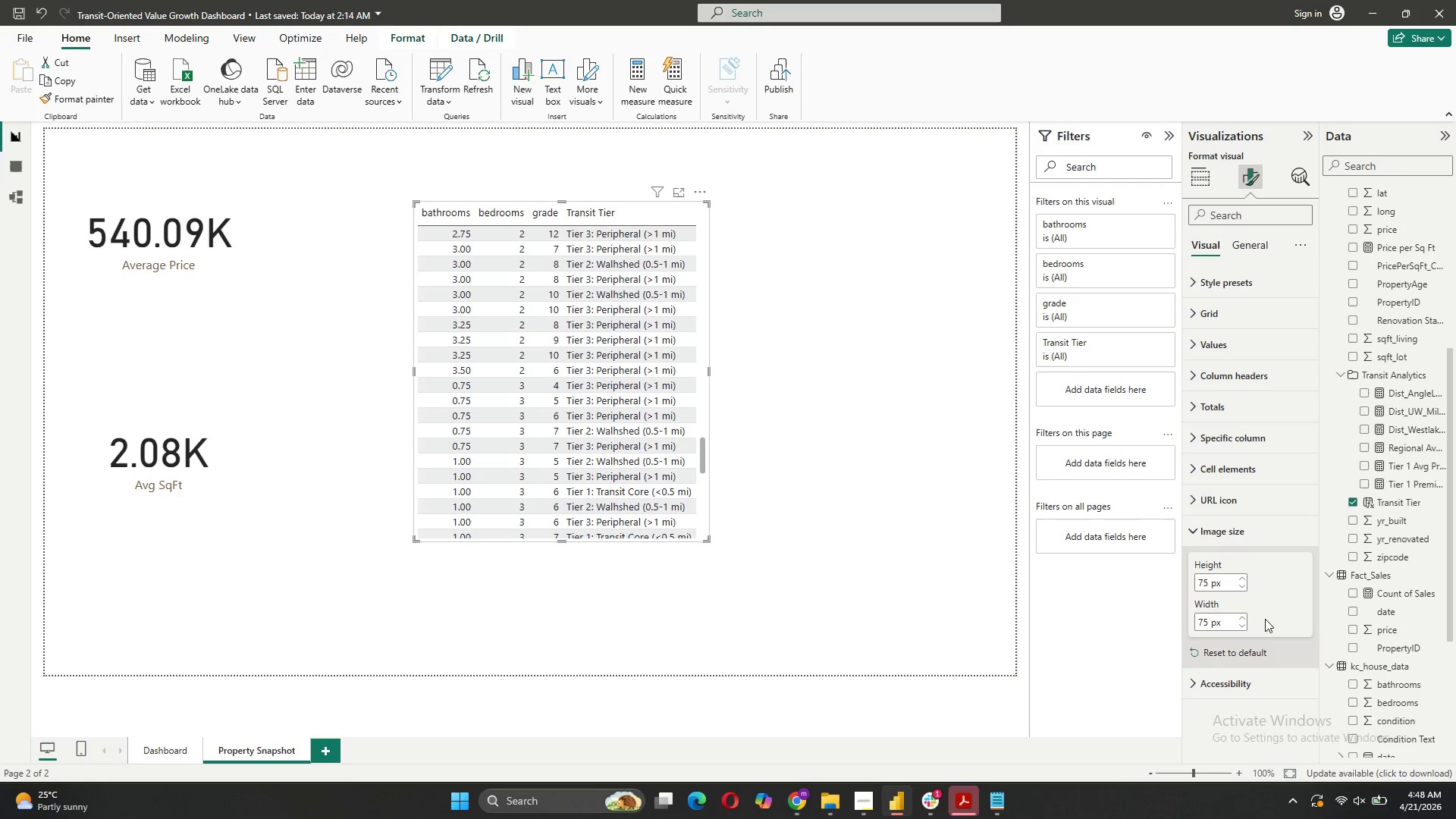 
scroll: coordinate [1265, 619], scroll_direction: down, amount: 4.0
 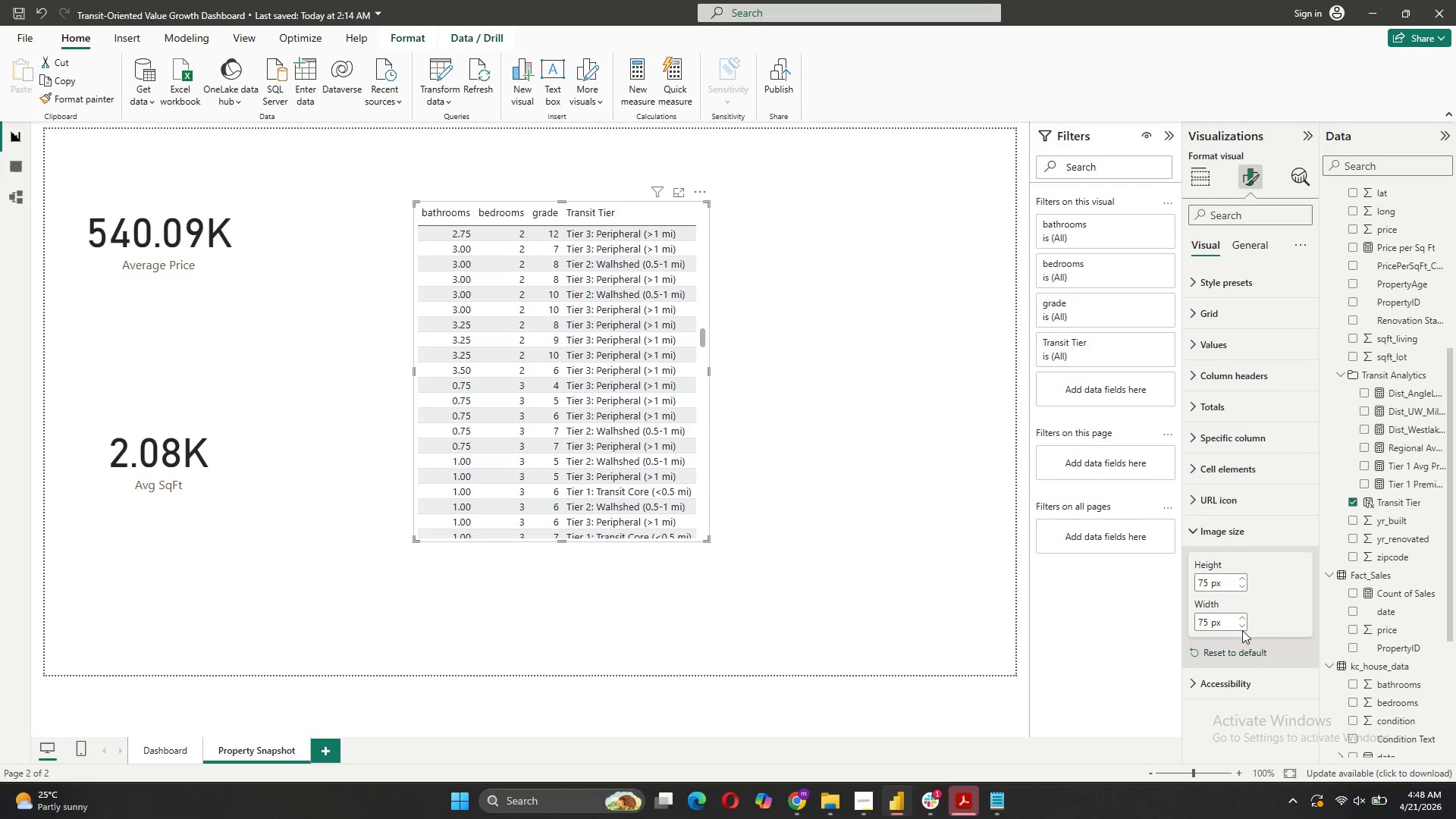 
left_click([1240, 618])
 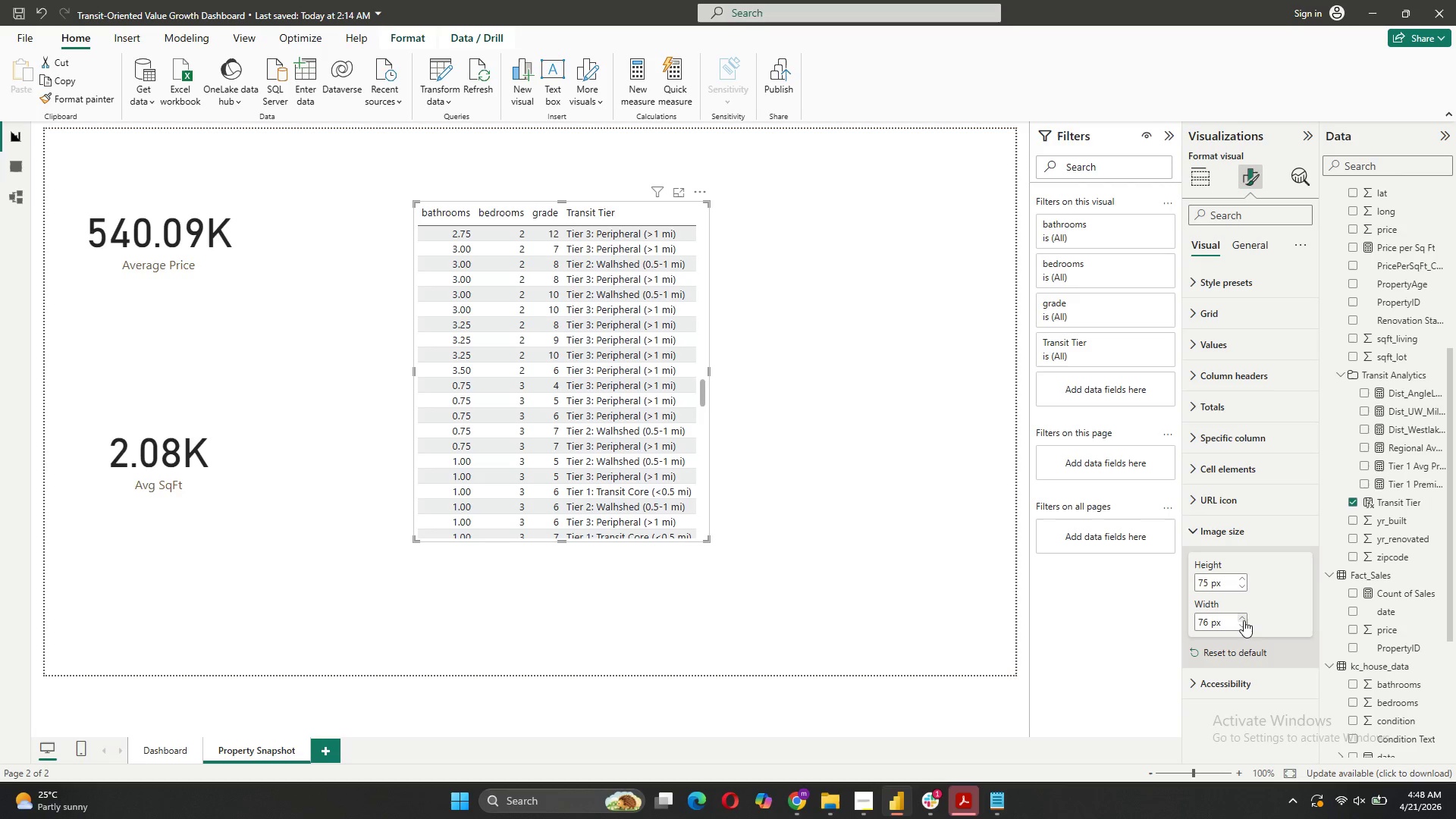 
left_click([1244, 628])
 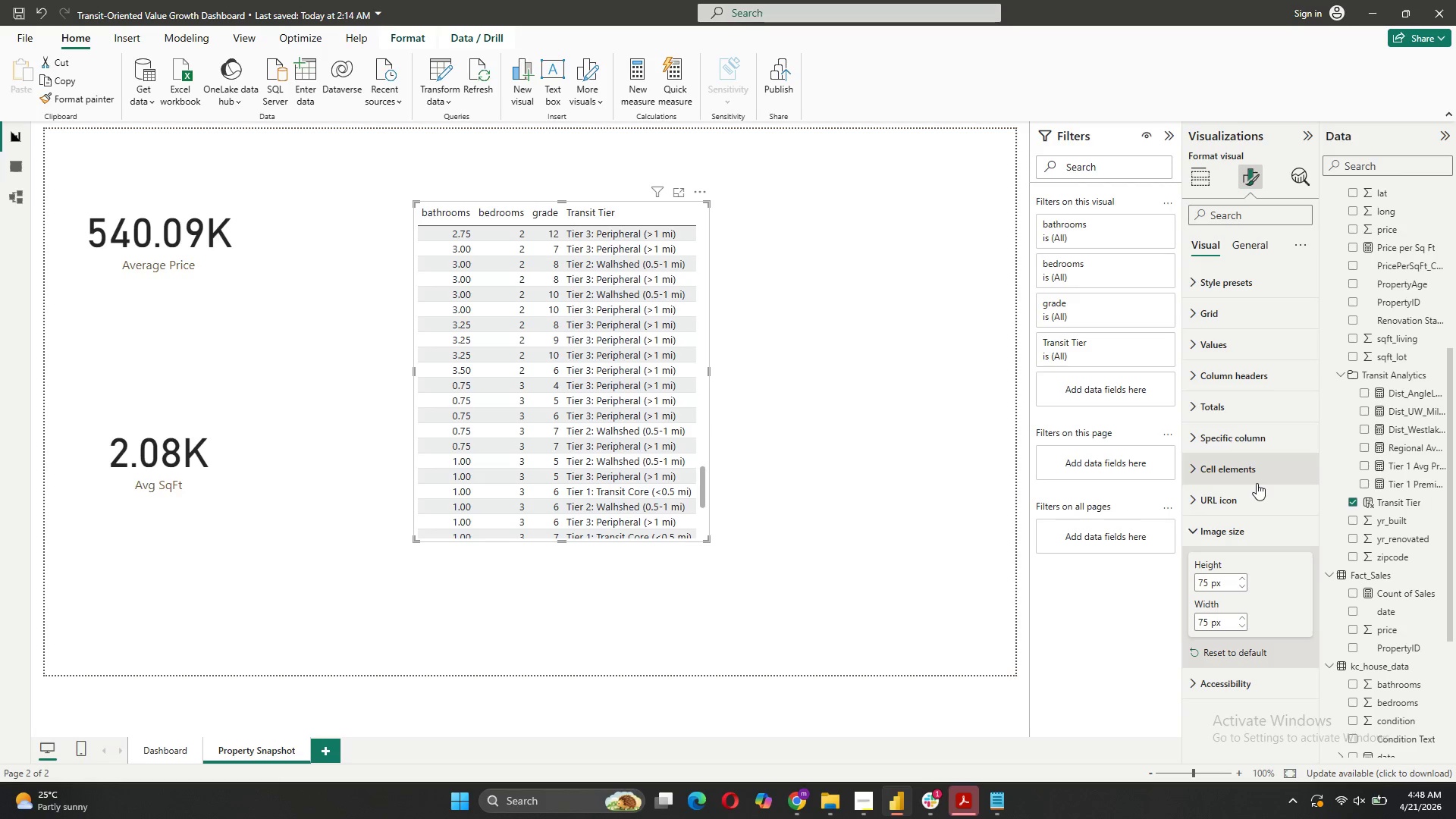 
left_click([1257, 483])
 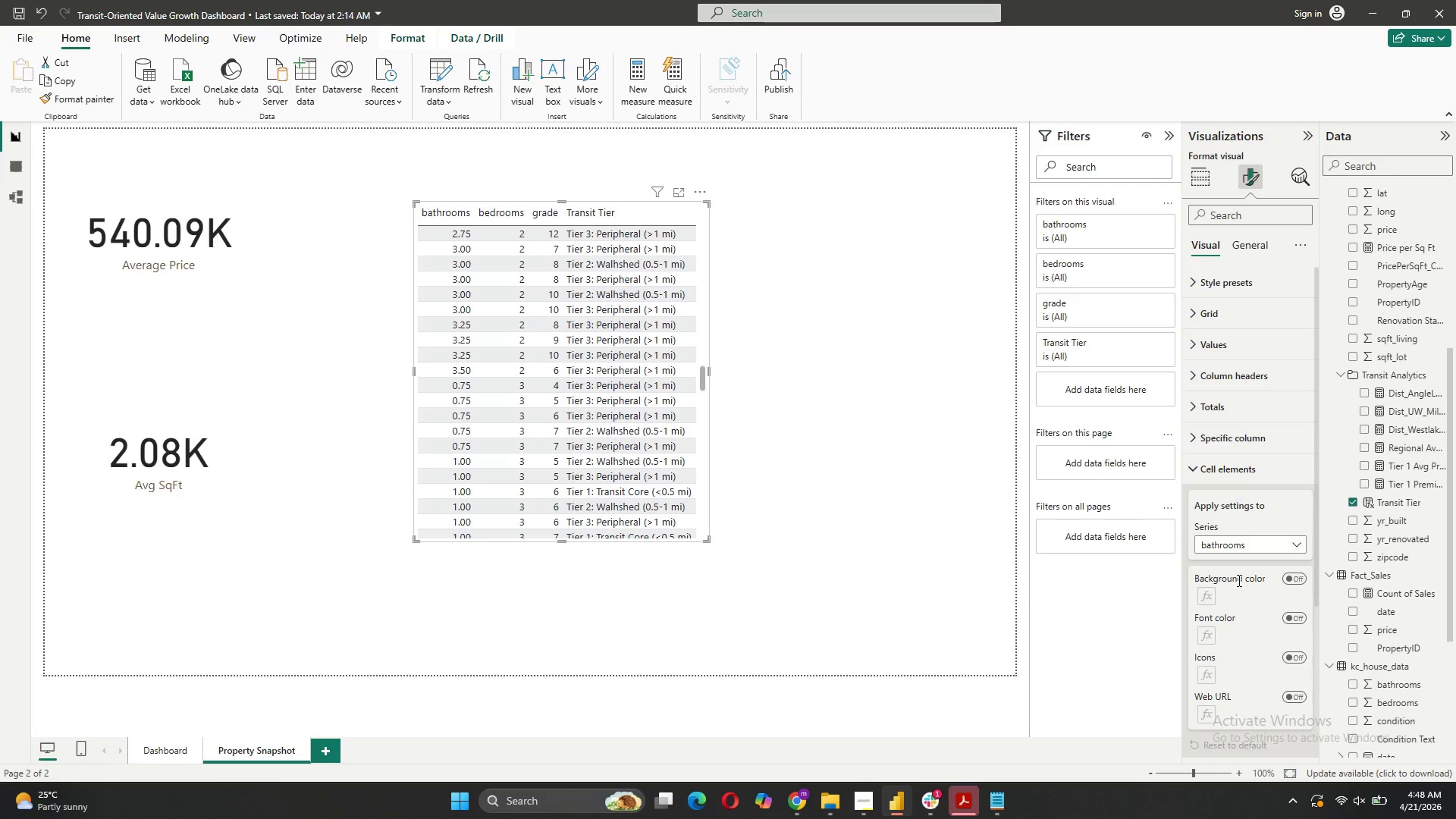 
scroll: coordinate [1241, 576], scroll_direction: down, amount: 5.0
 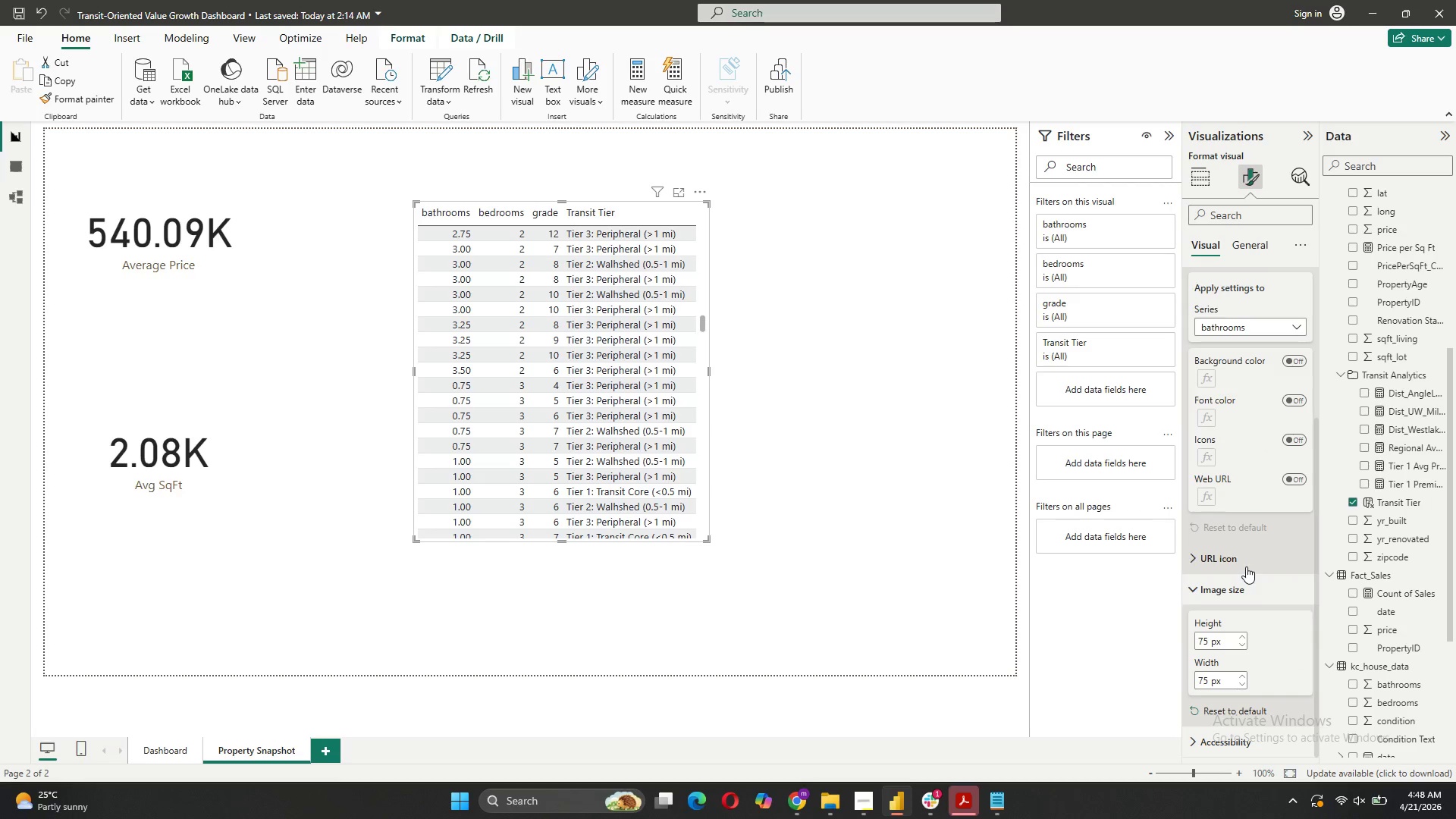 
scroll: coordinate [1246, 585], scroll_direction: up, amount: 5.0
 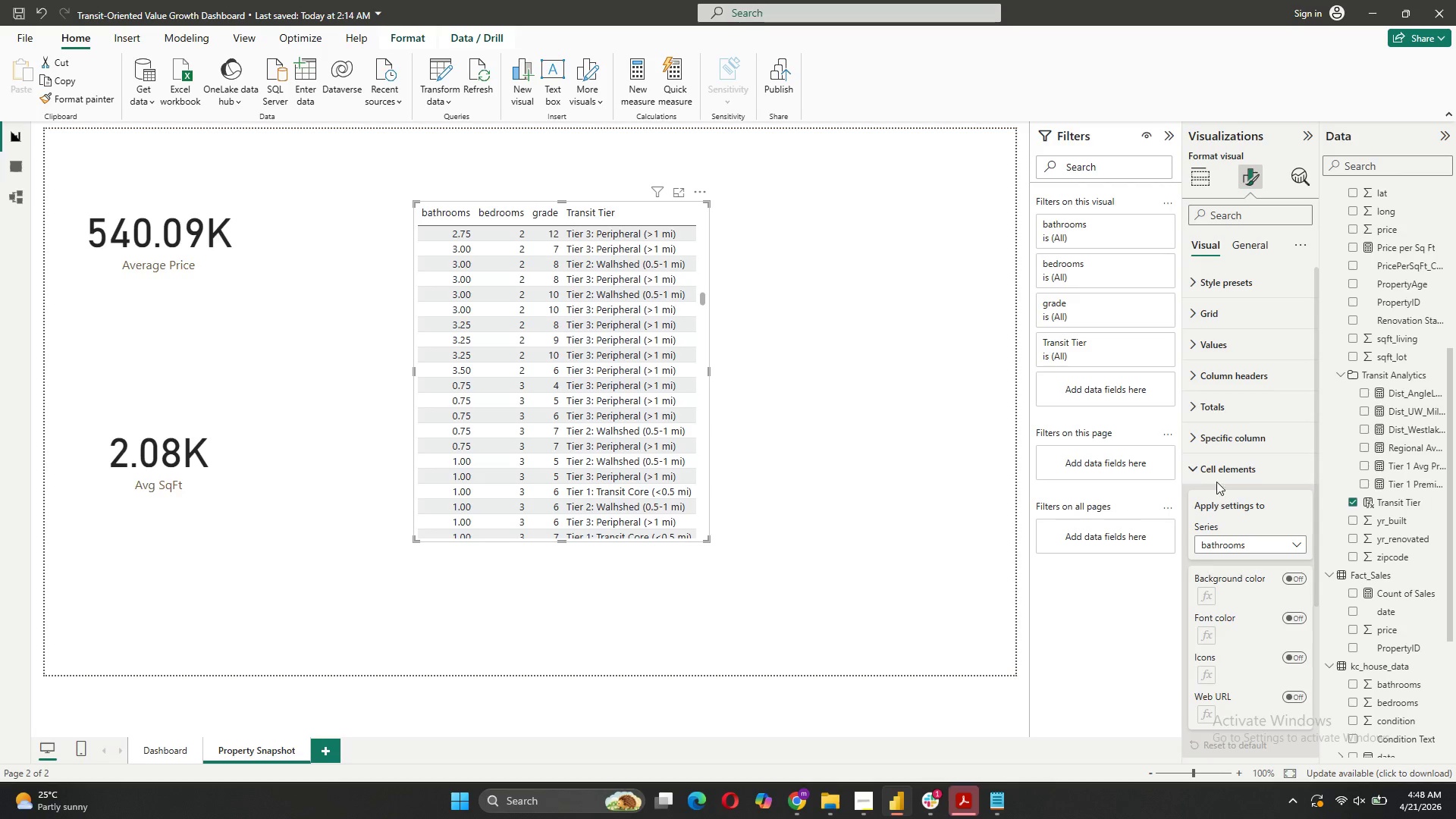 
left_click([1220, 472])
 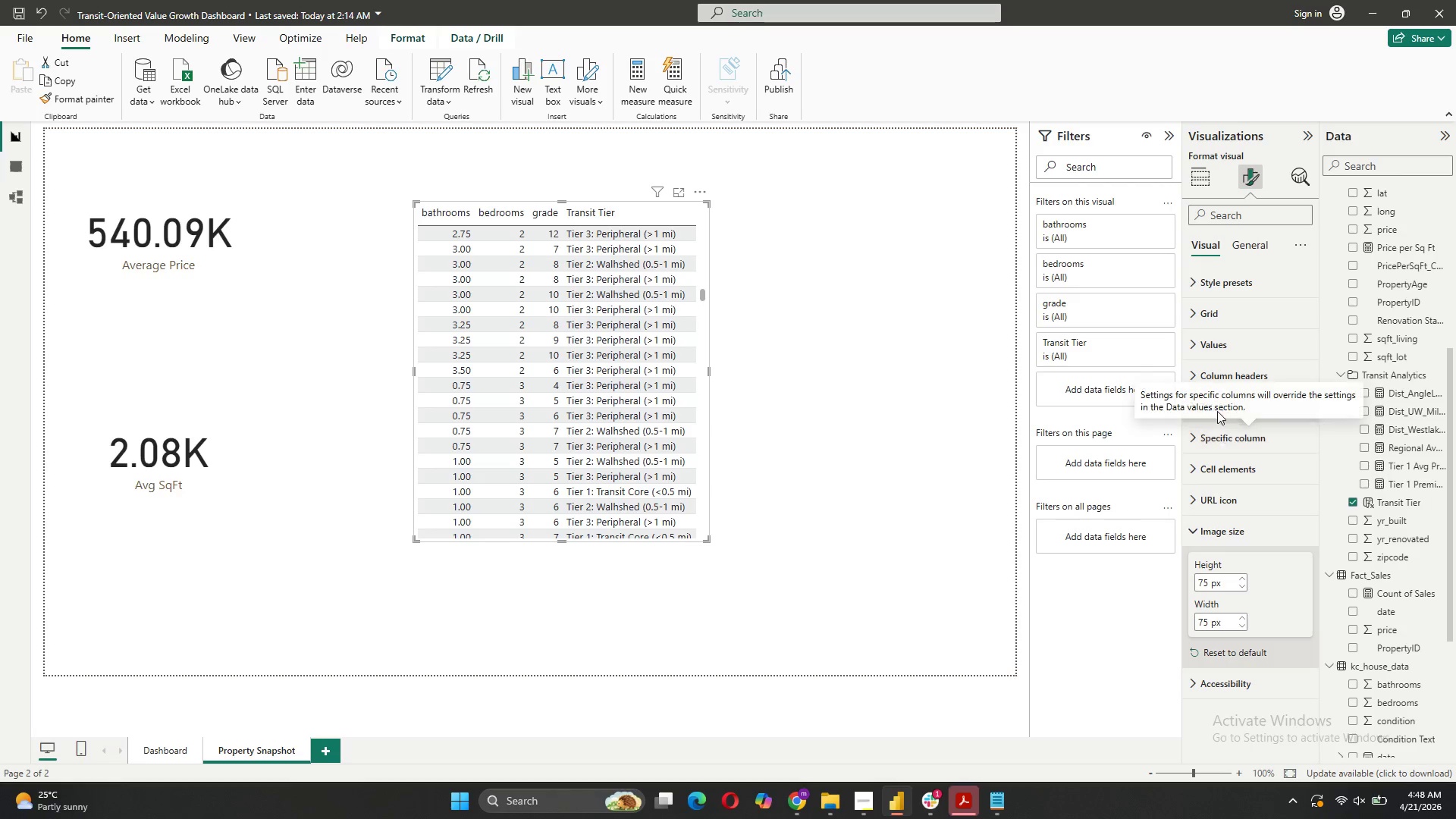 
left_click([1217, 400])
 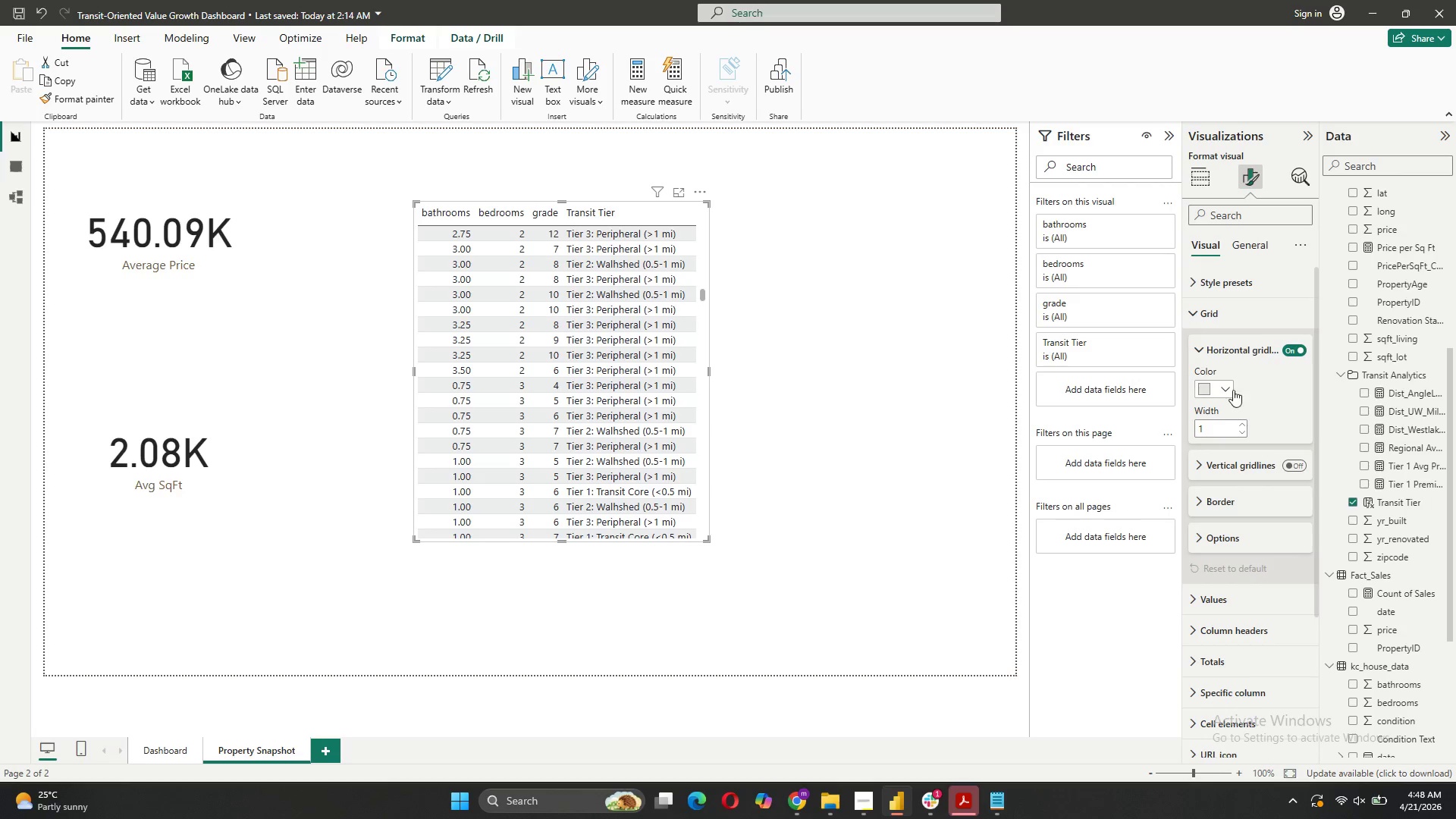 
wait(5.56)
 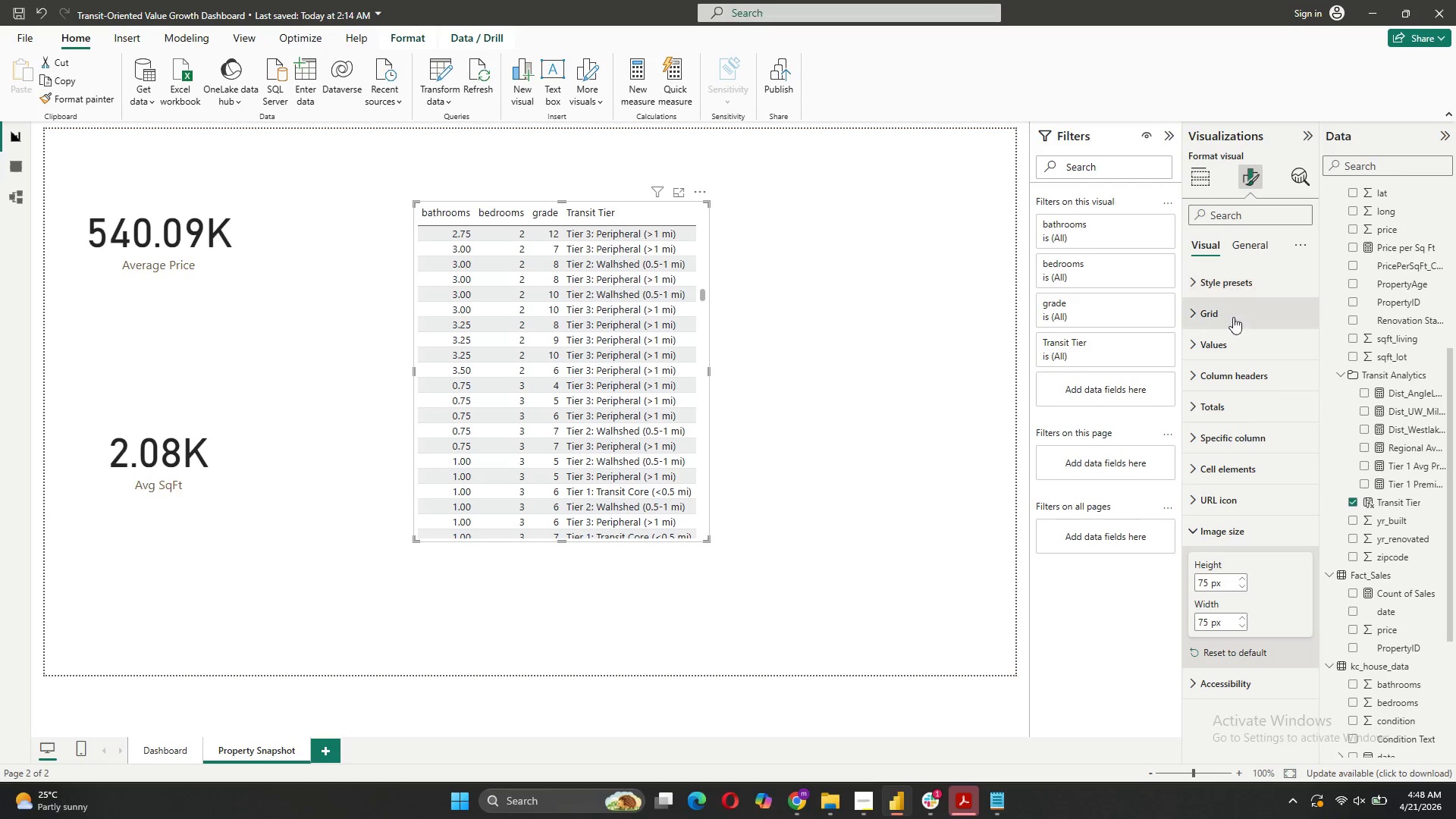 
left_click([1244, 422])
 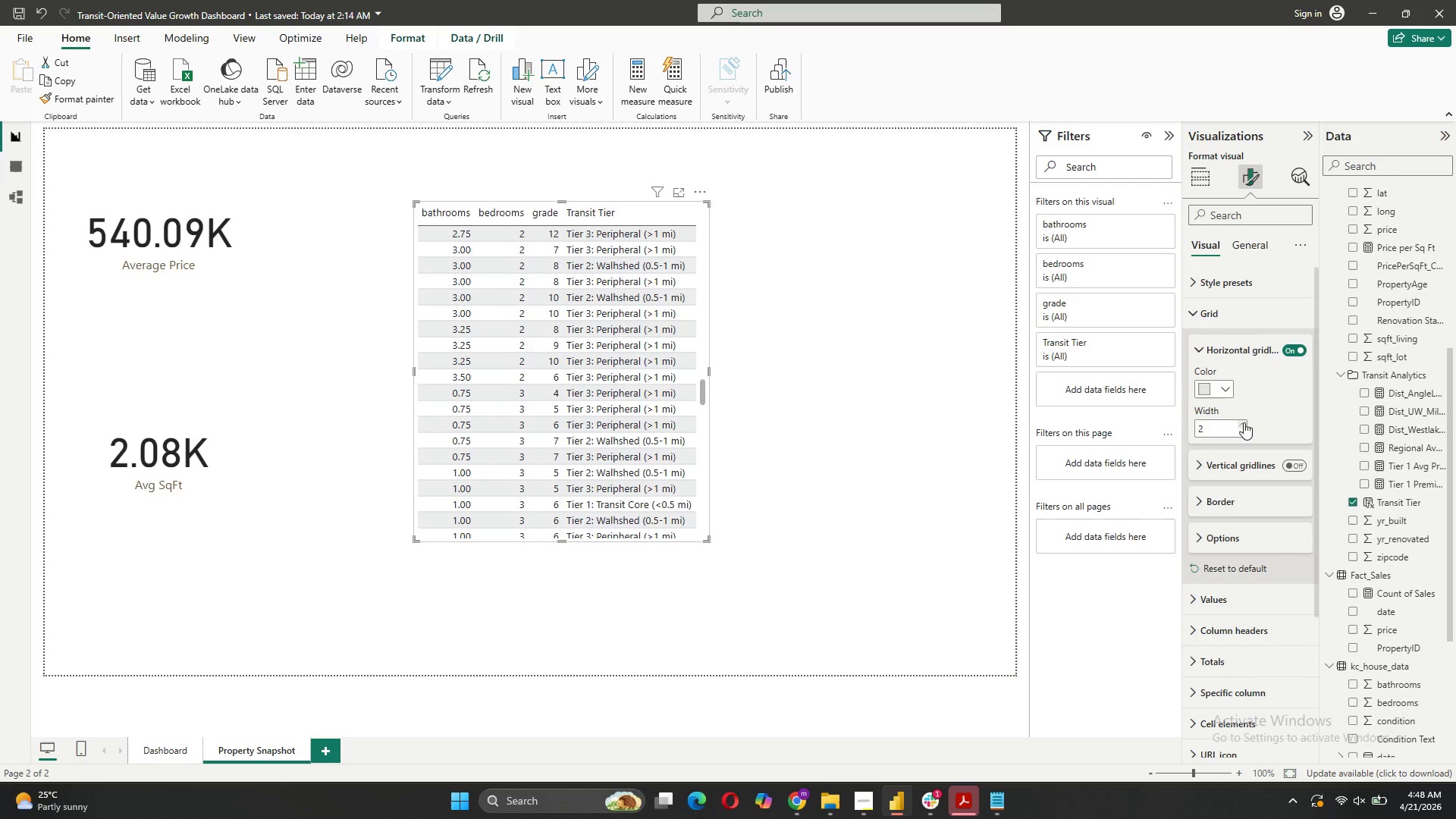 
left_click([1244, 422])
 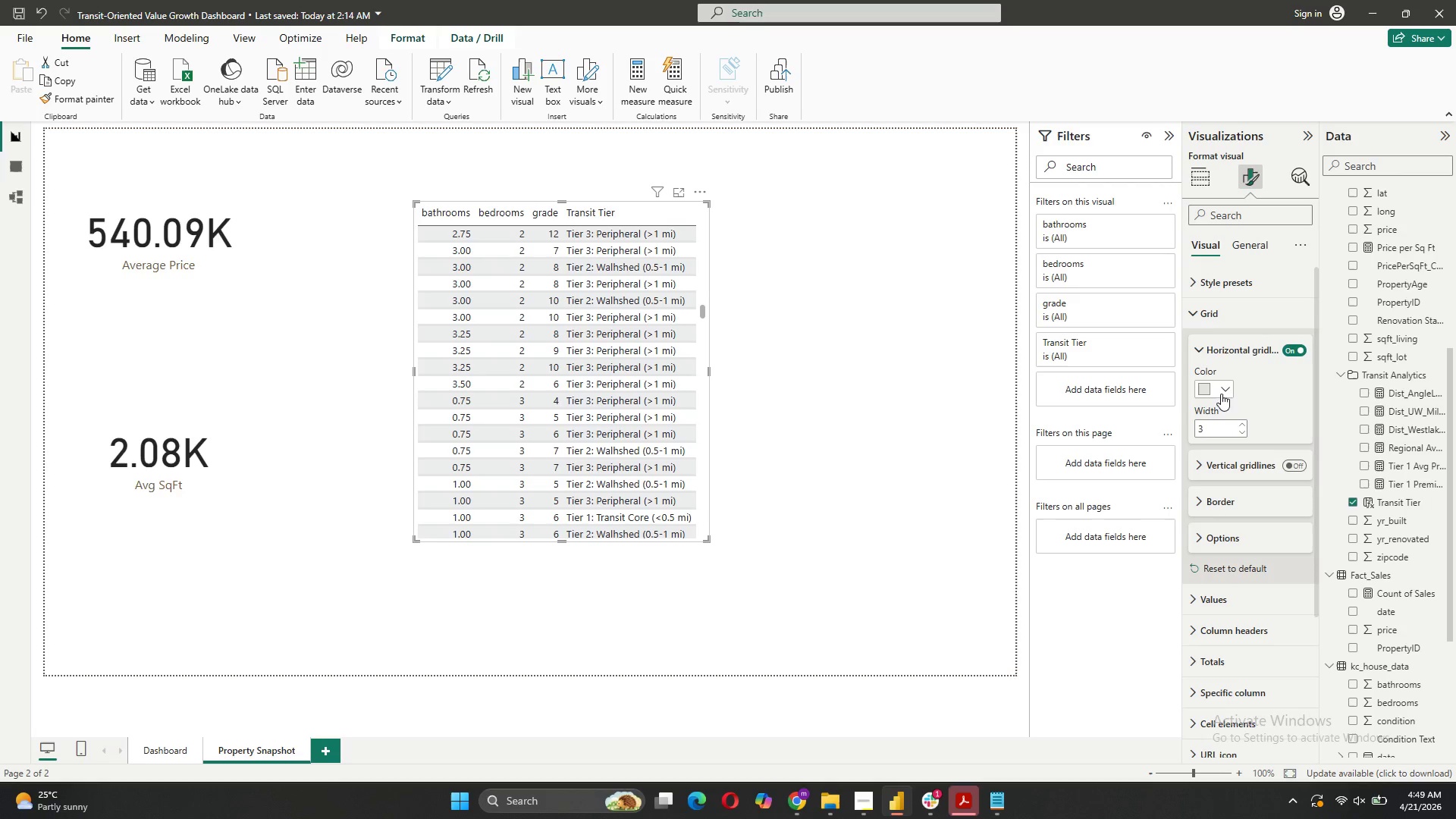 
wait(5.05)
 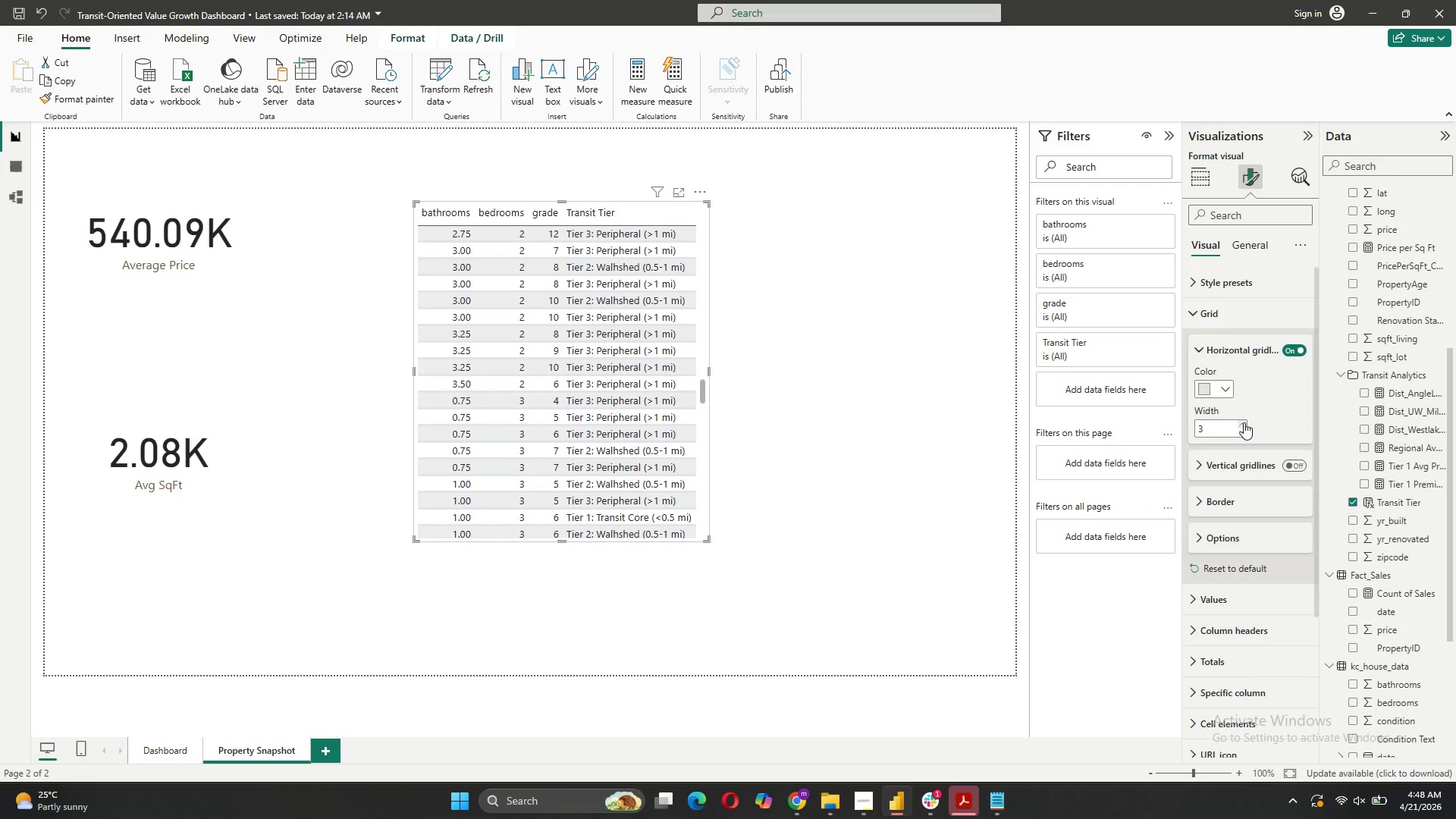 
left_click([1244, 459])
 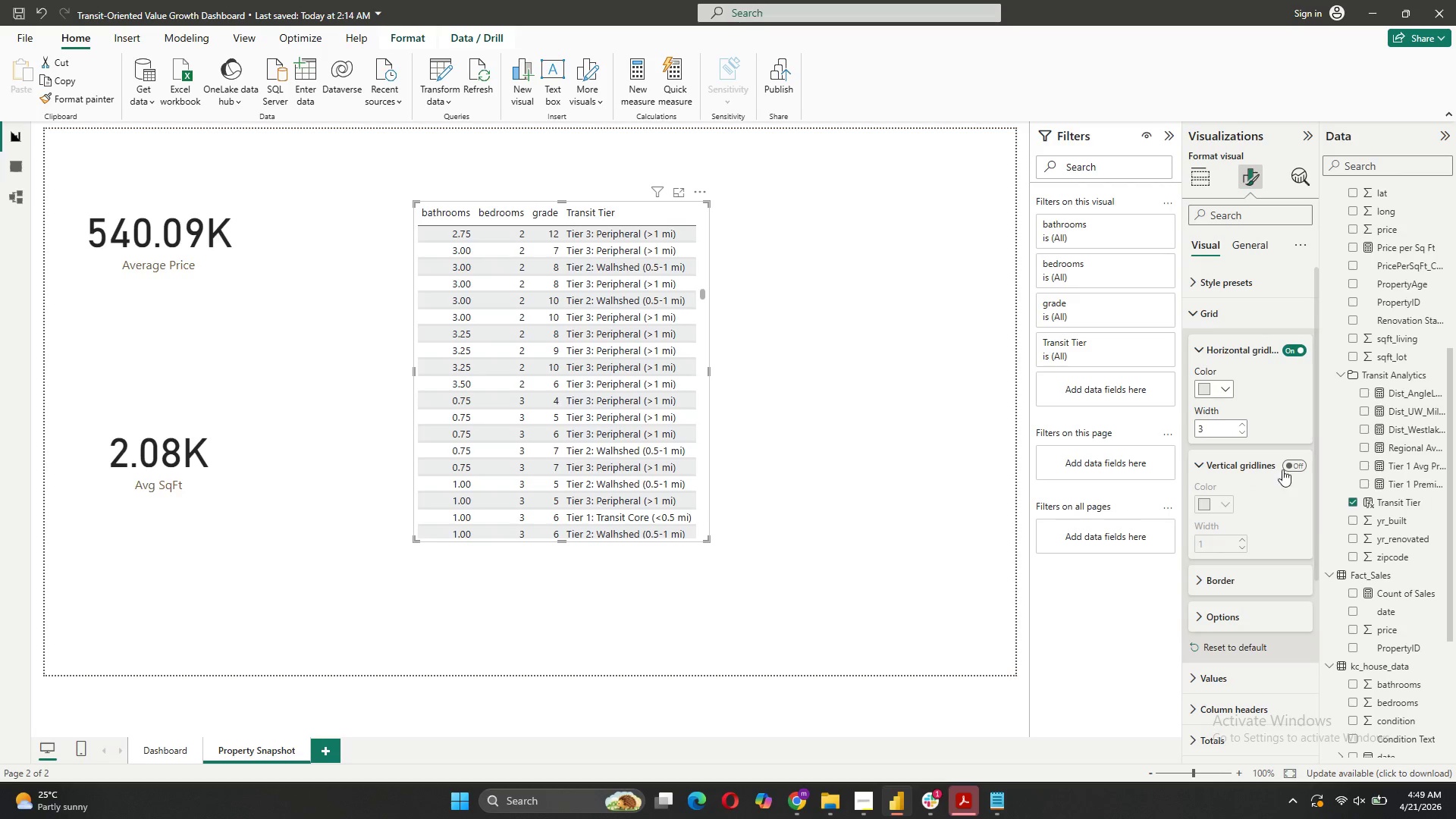 
left_click([1295, 463])
 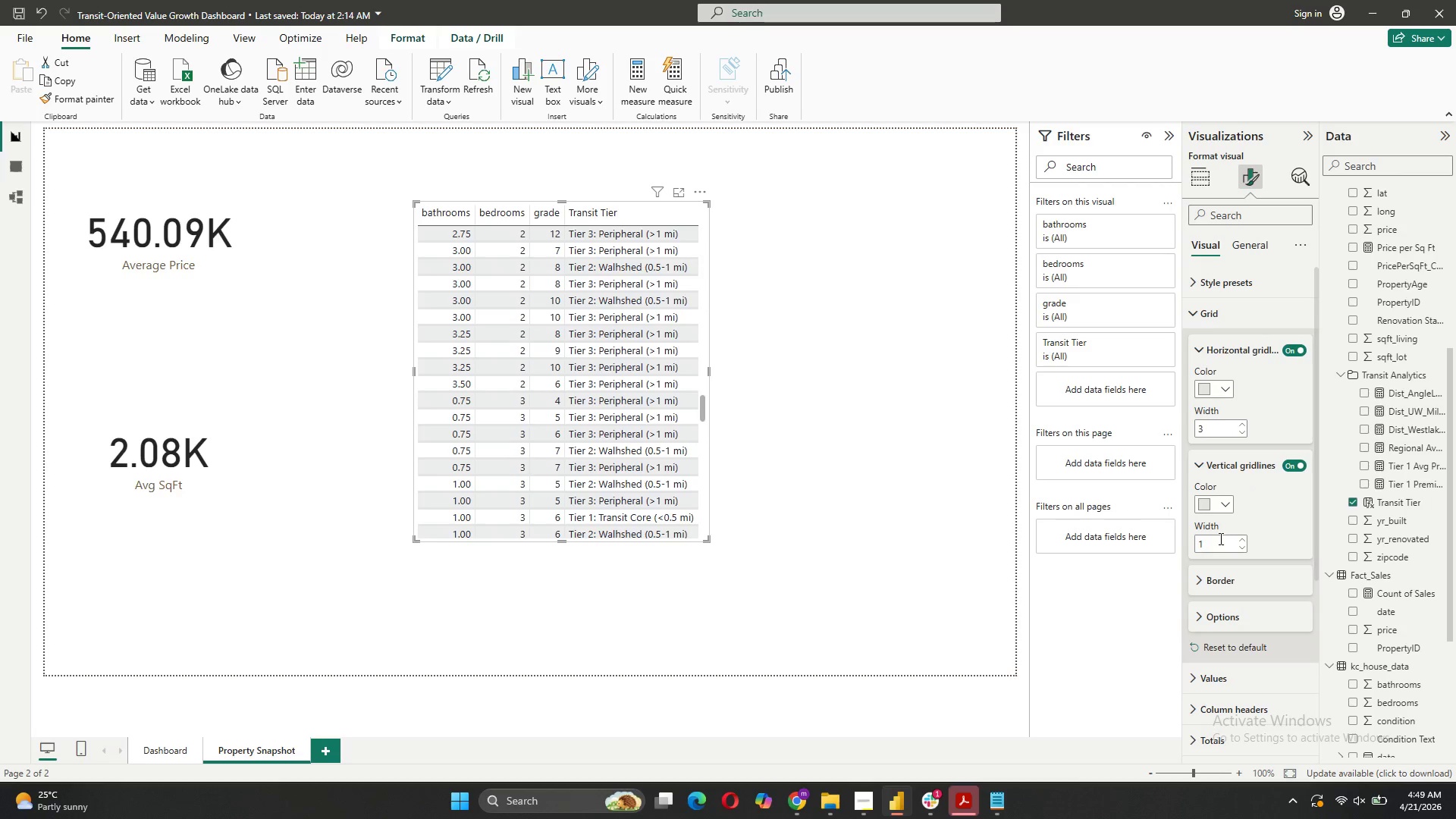 
left_click([1223, 506])
 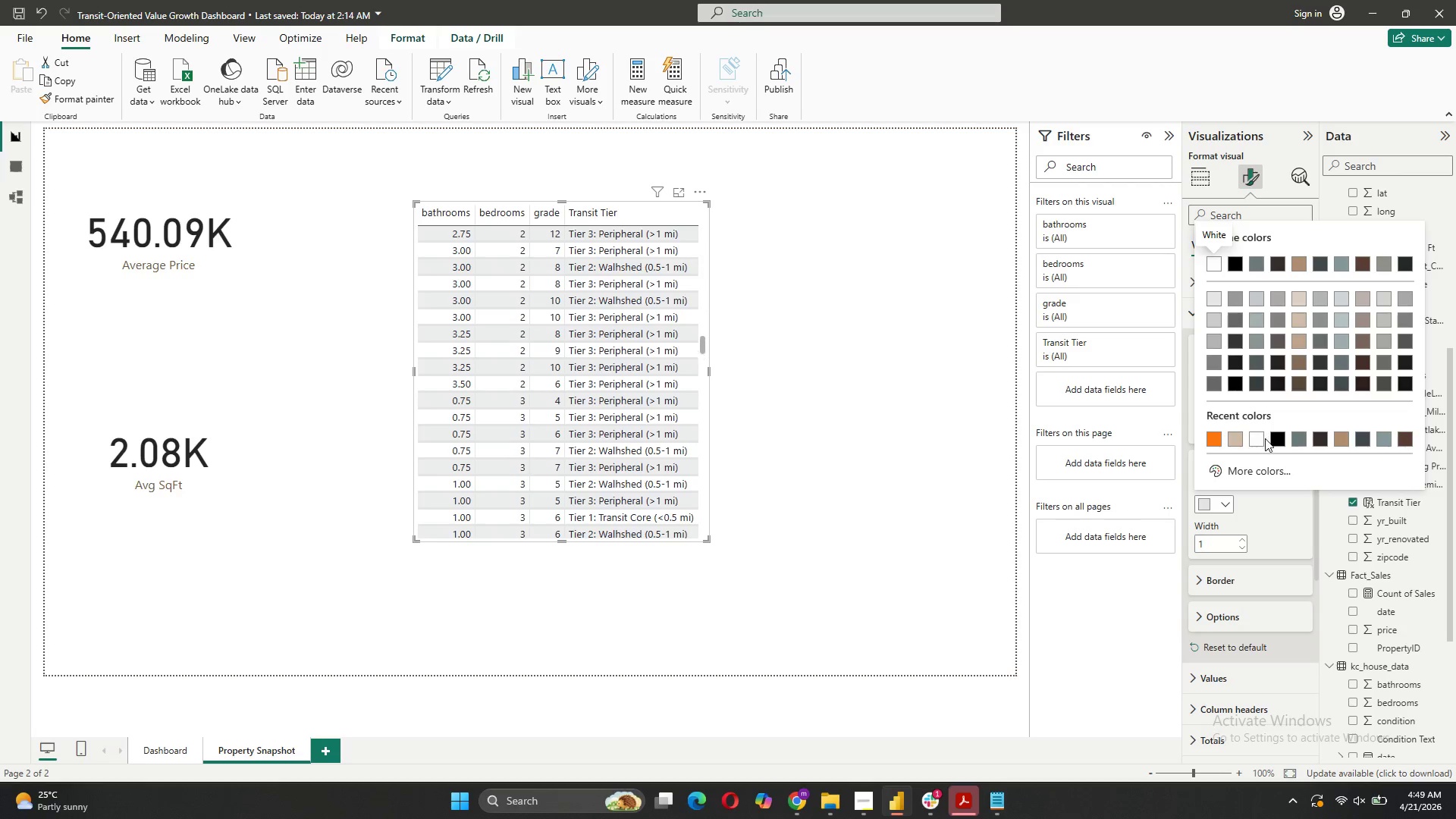 
left_click([1274, 441])
 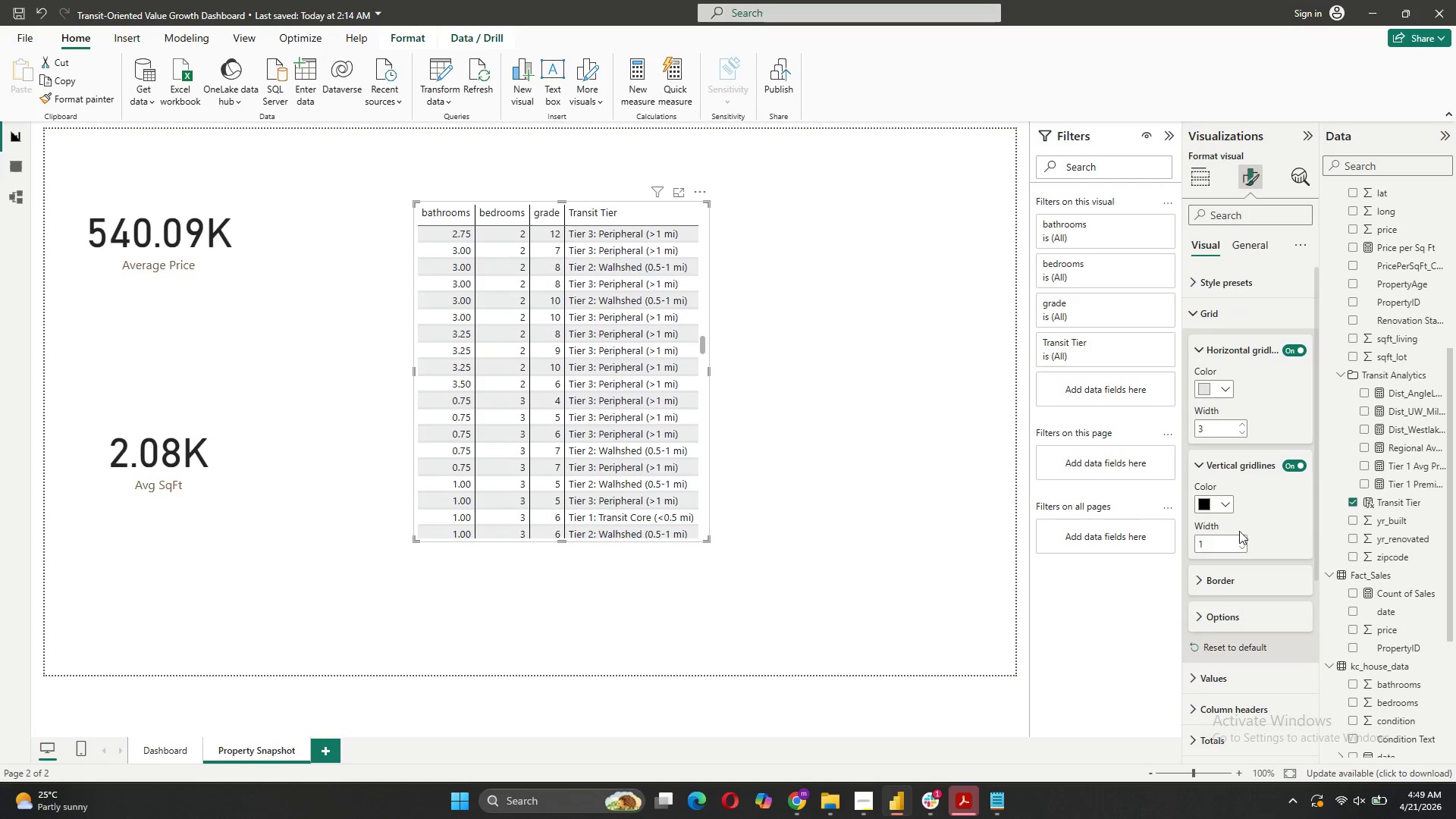 
left_click([1245, 539])
 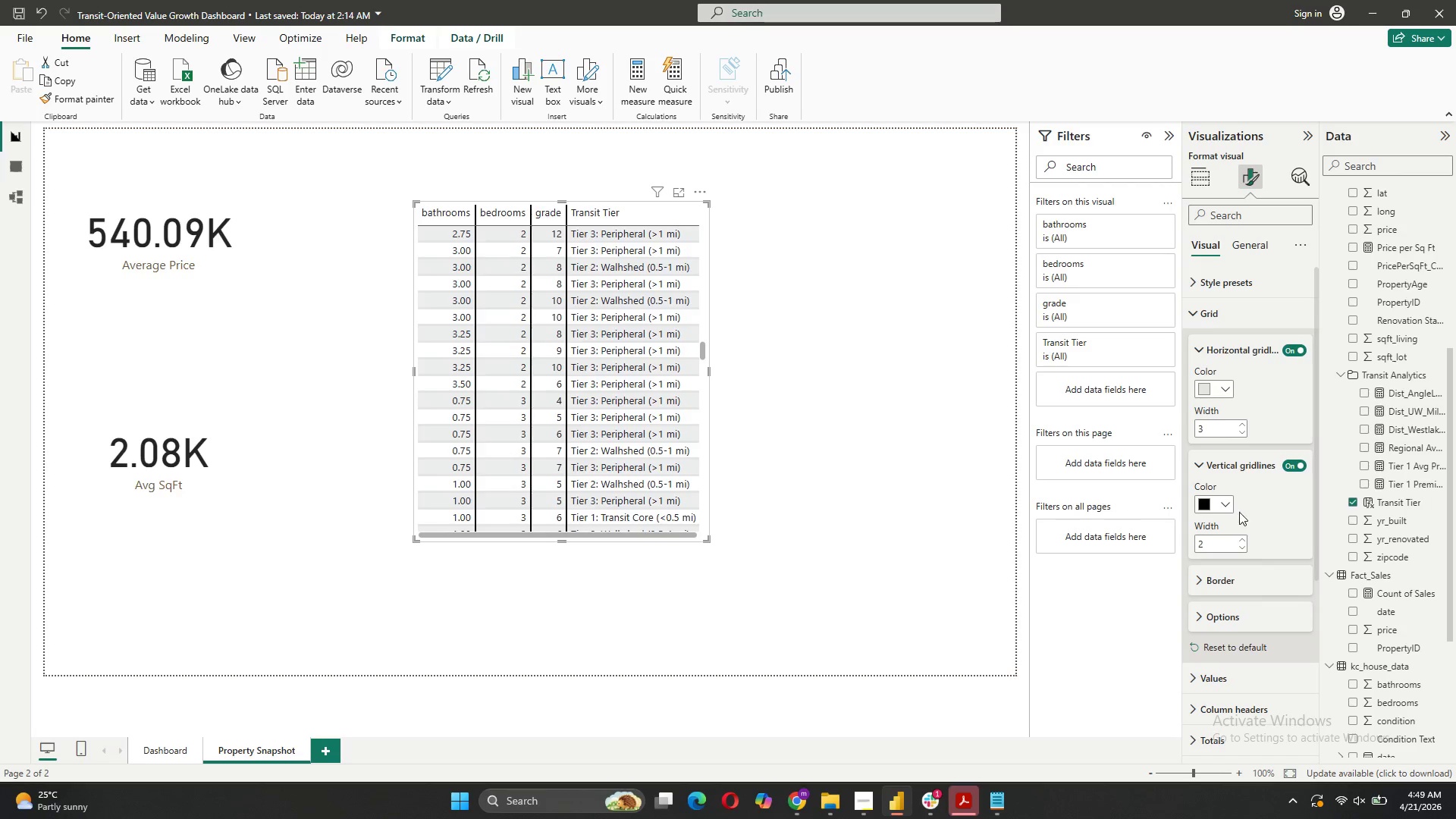 
scroll: coordinate [1257, 500], scroll_direction: down, amount: 2.0
 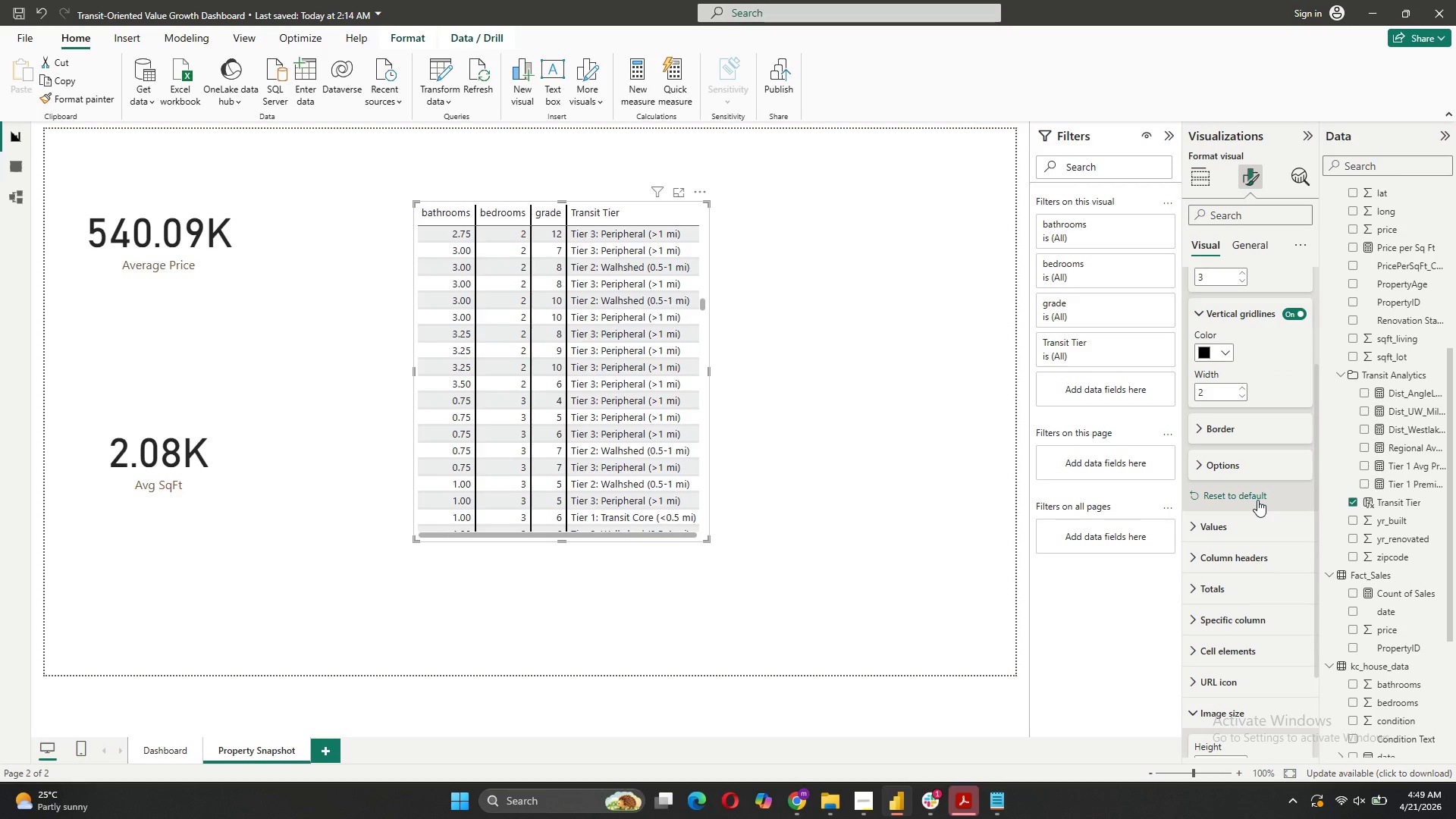 
scroll: coordinate [1257, 500], scroll_direction: up, amount: 1.0
 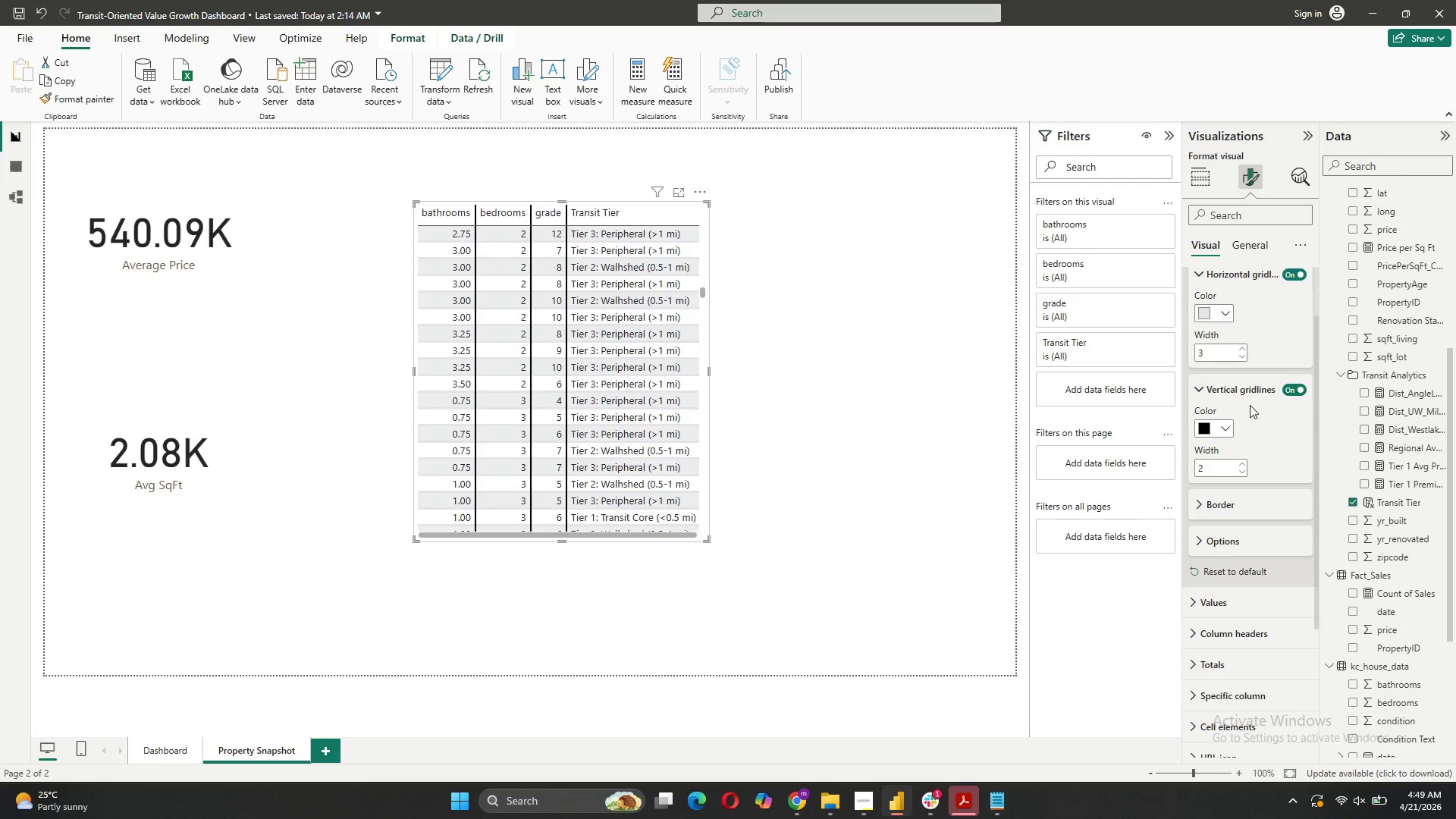 
scroll: coordinate [1243, 618], scroll_direction: down, amount: 1.0
 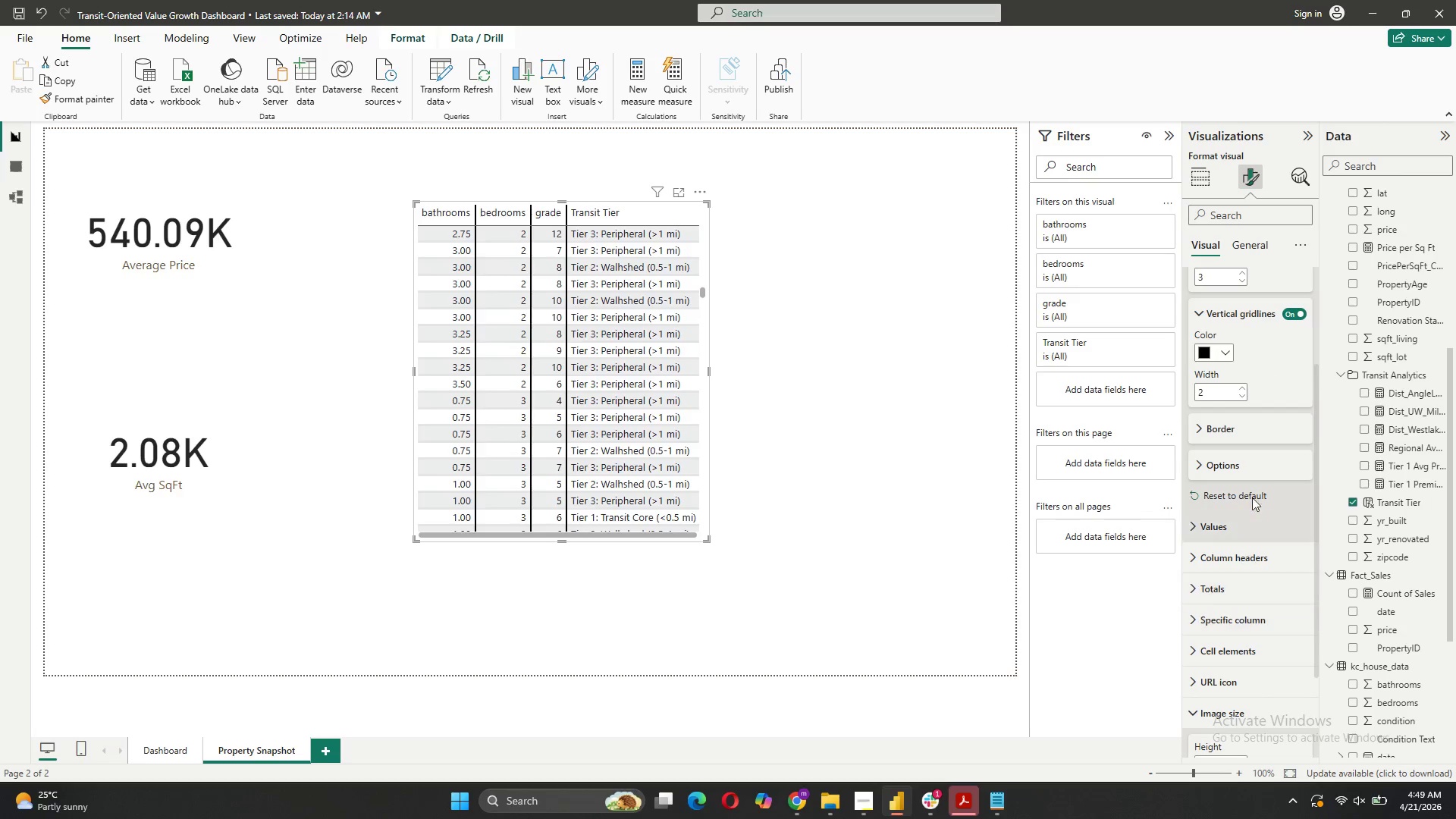 
left_click([1235, 425])
 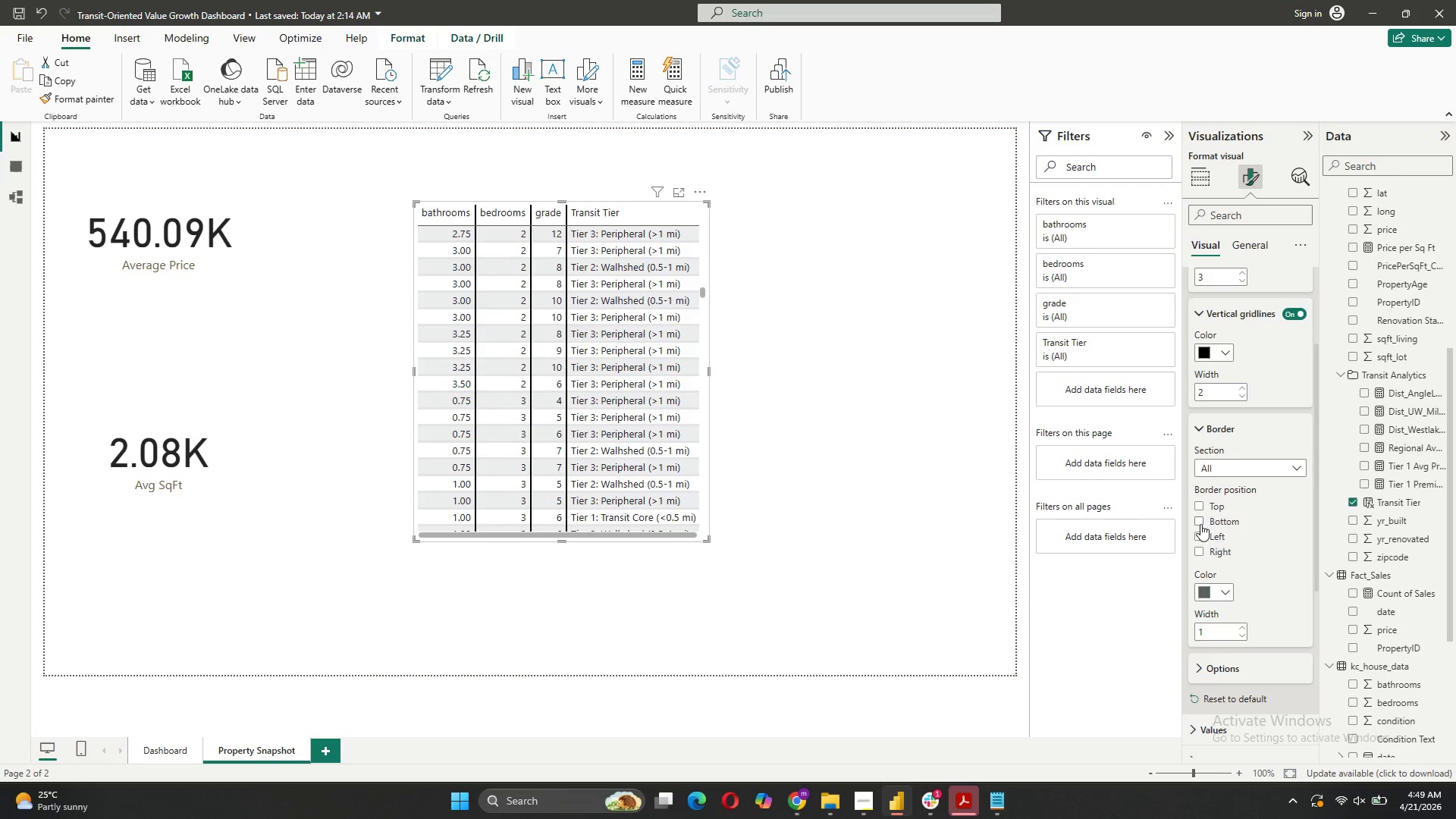 
left_click([1197, 538])
 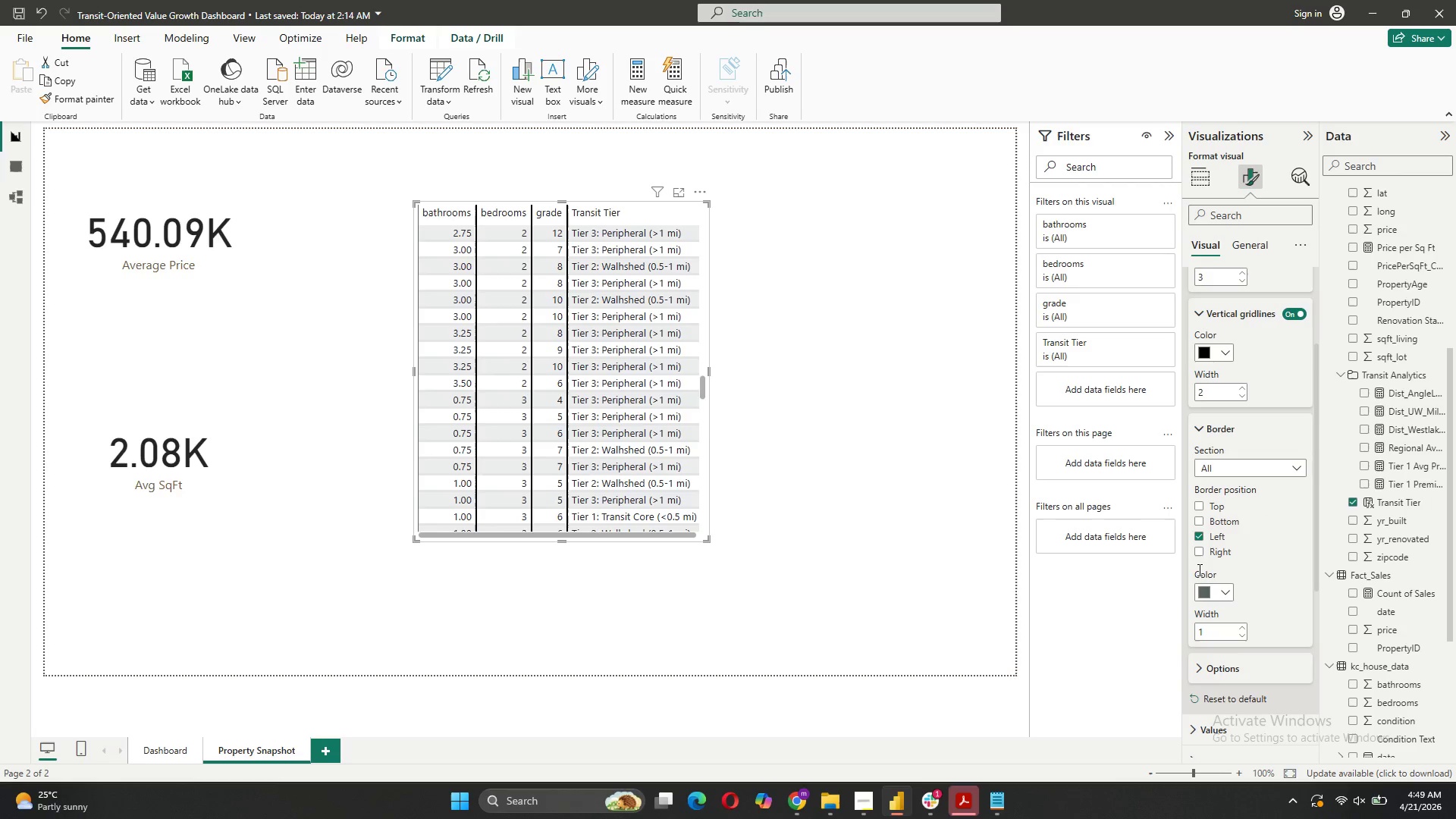 
left_click([1199, 551])
 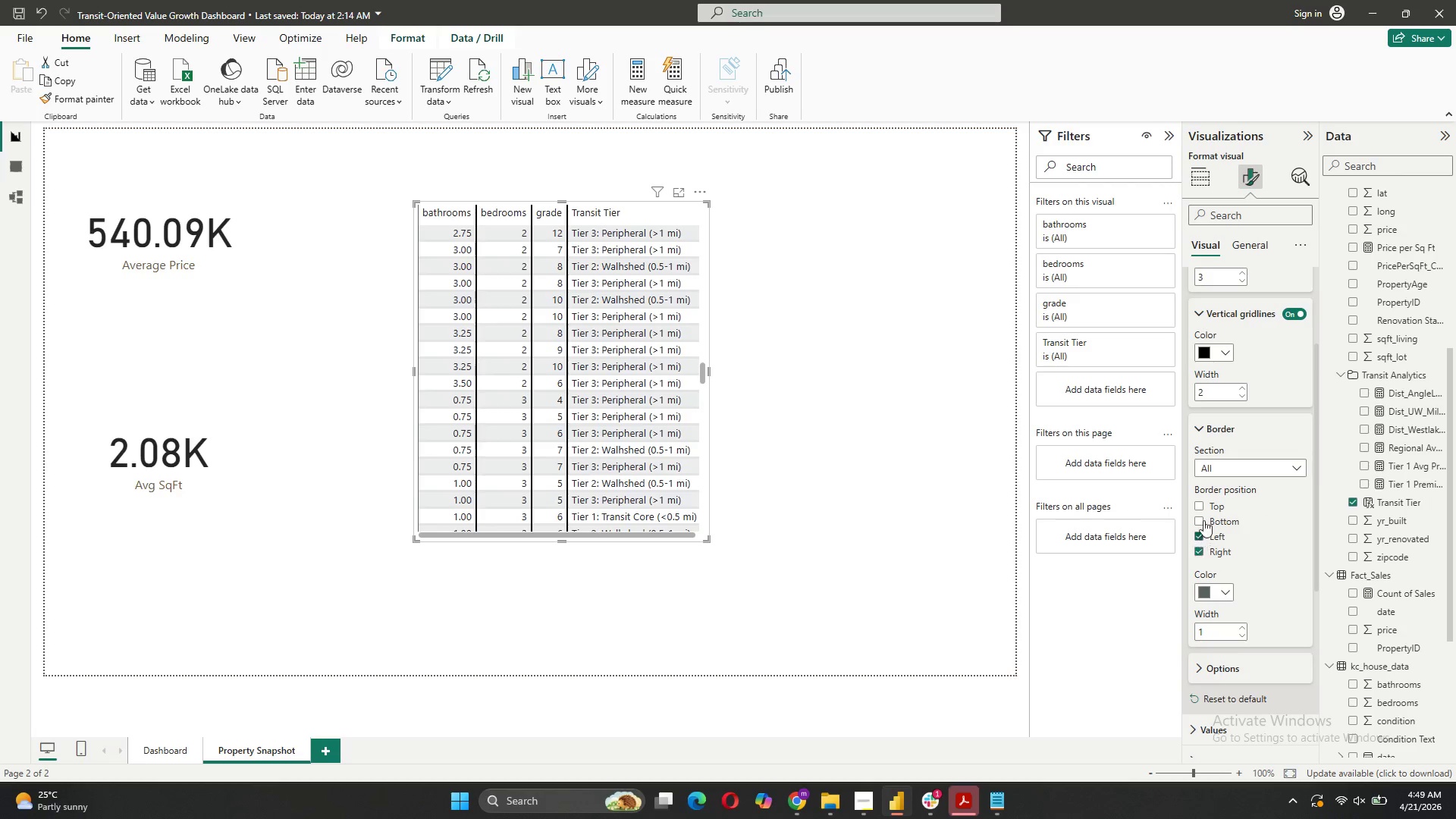 
left_click([1204, 516])
 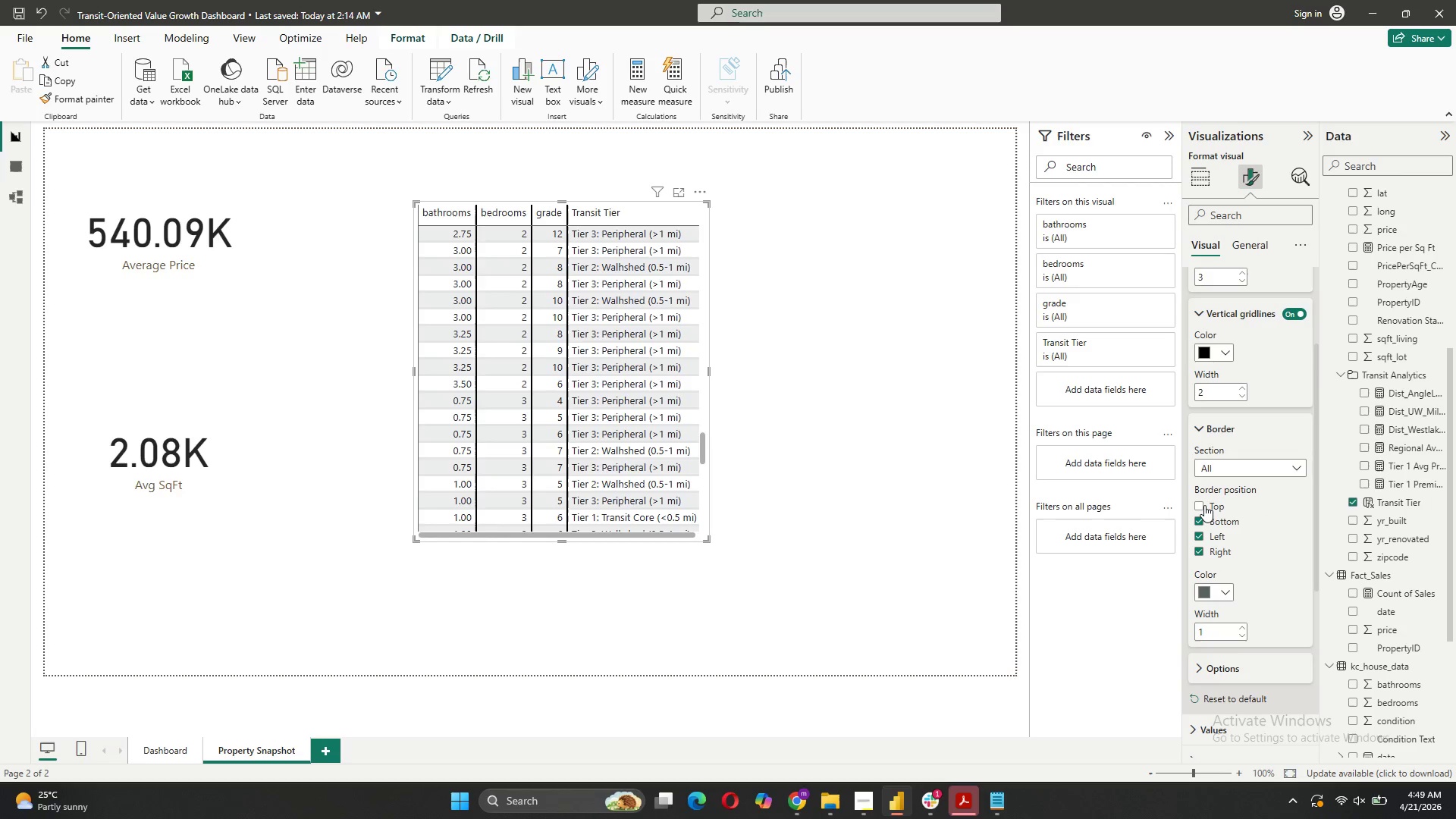 
left_click([1204, 505])
 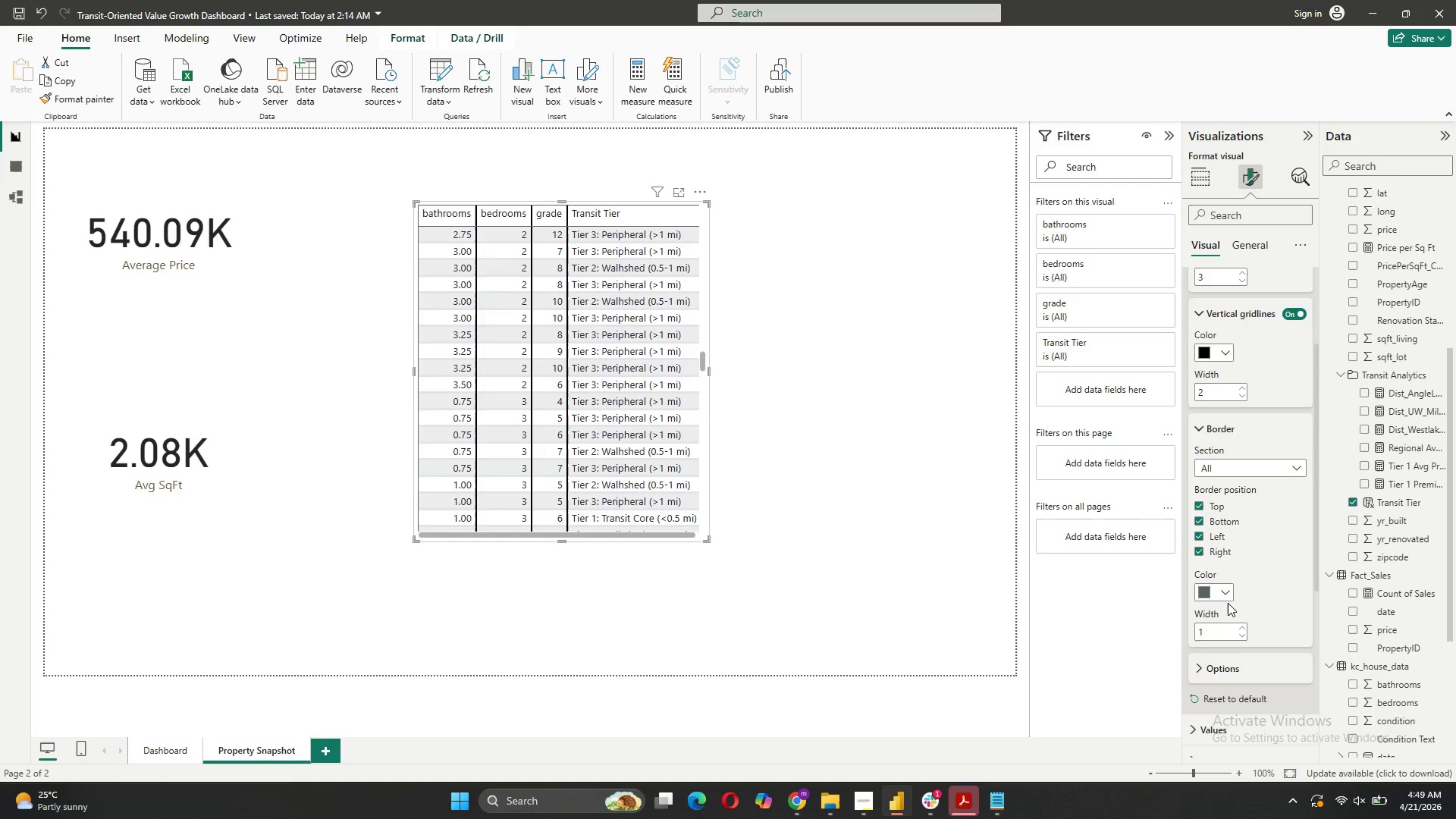 
left_click([1228, 593])
 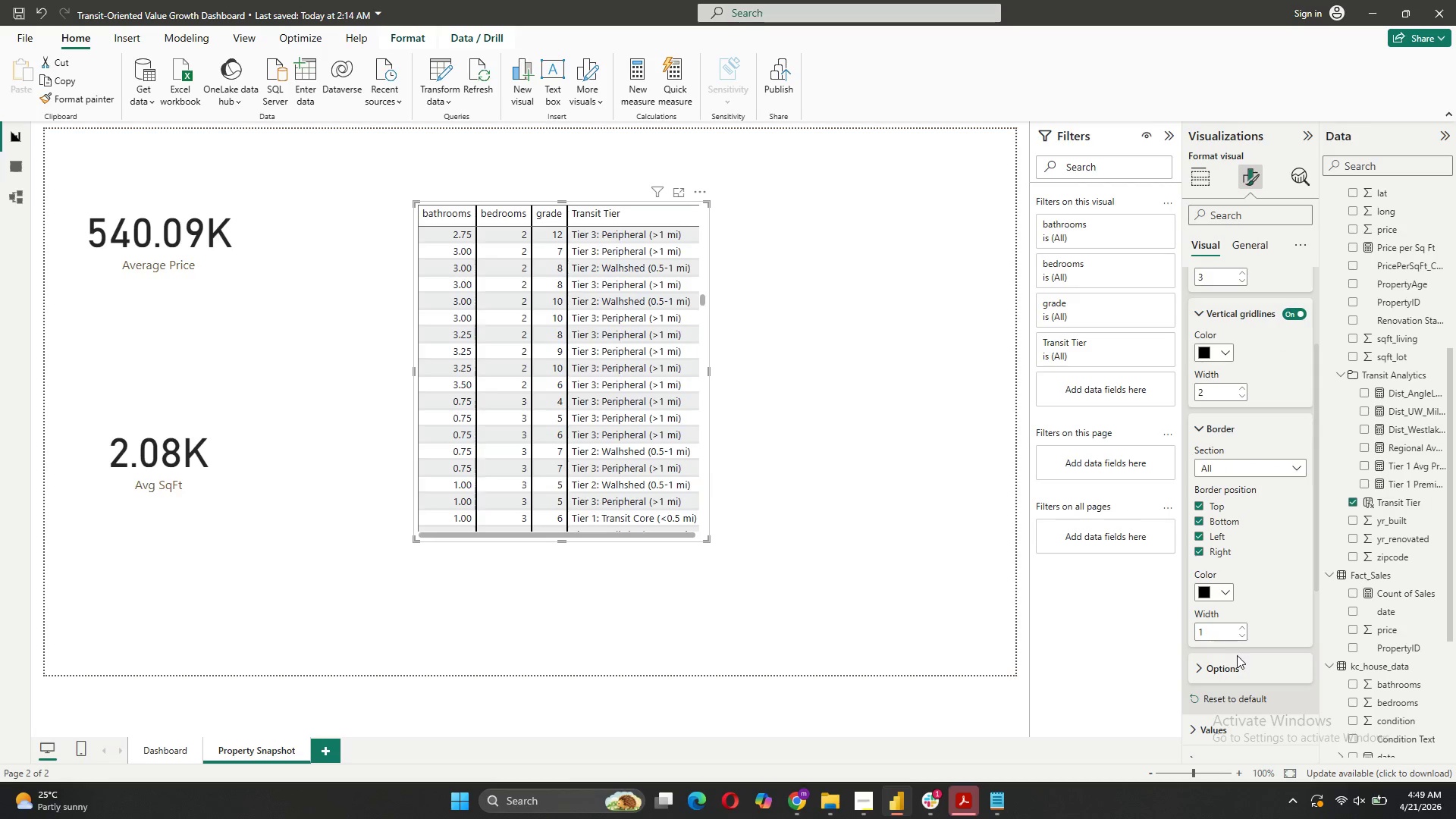 
left_click([1240, 626])
 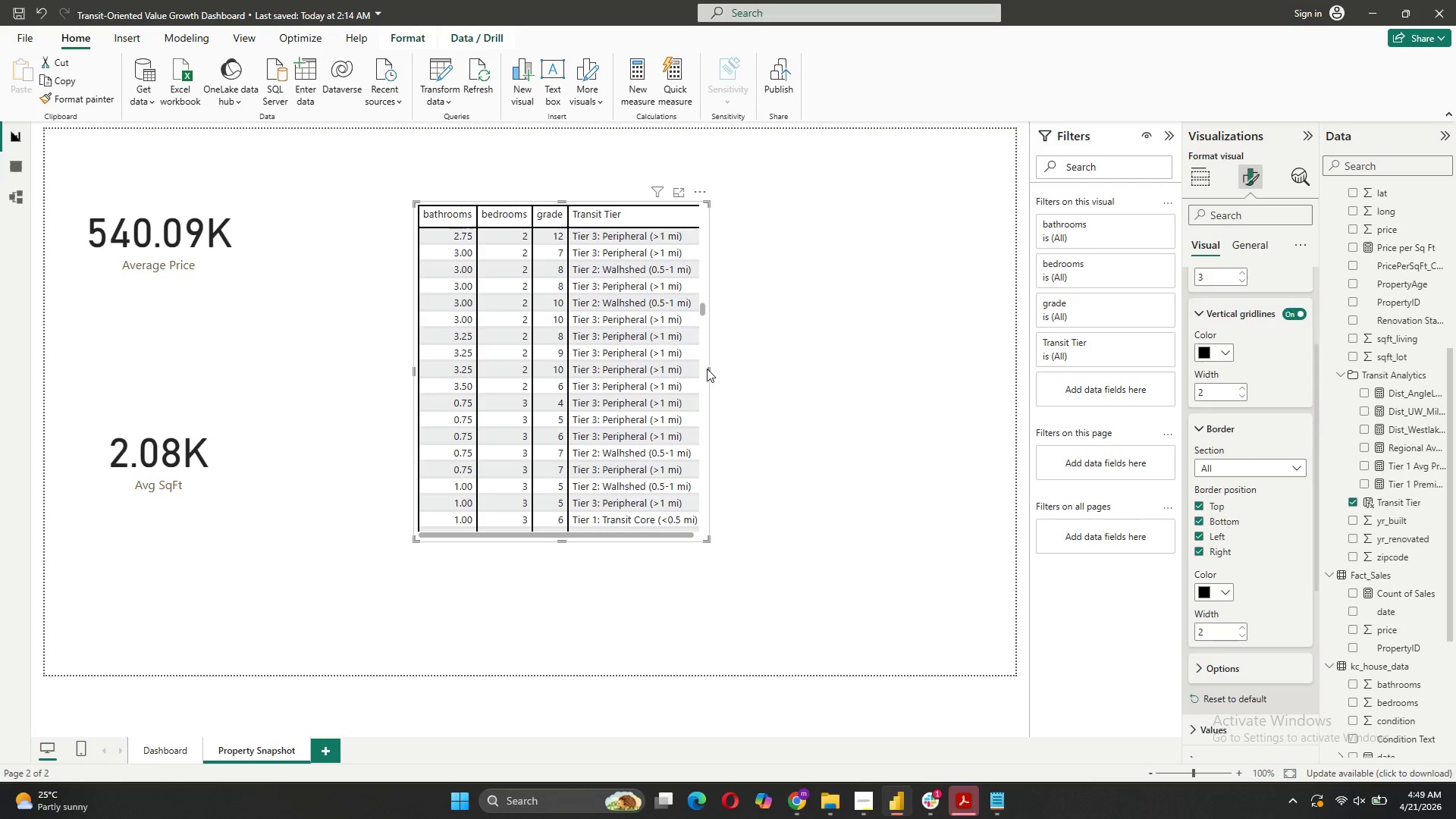 
left_click_drag(start_coordinate=[709, 368], to_coordinate=[758, 375])
 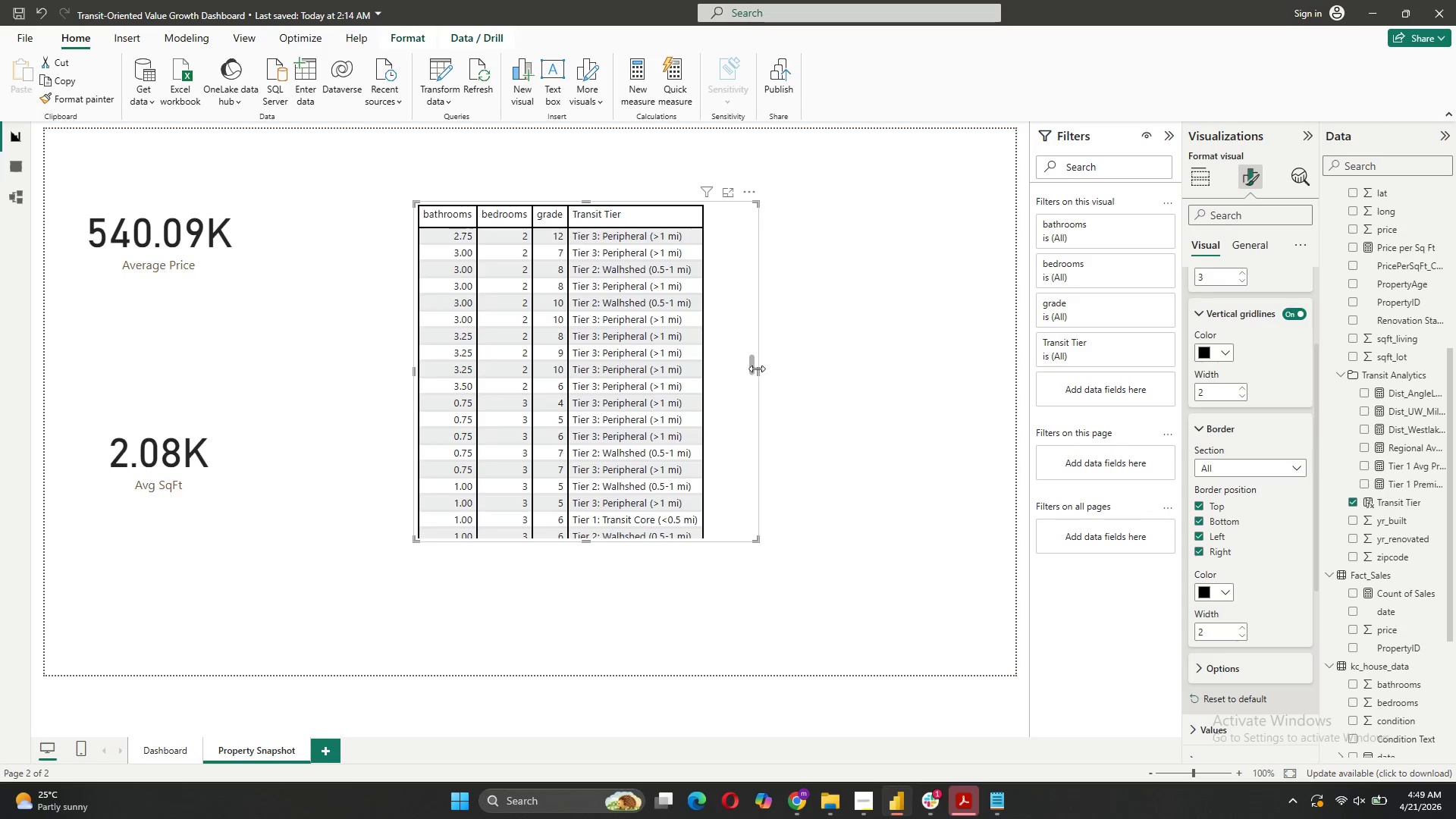 
left_click_drag(start_coordinate=[757, 368], to_coordinate=[715, 368])
 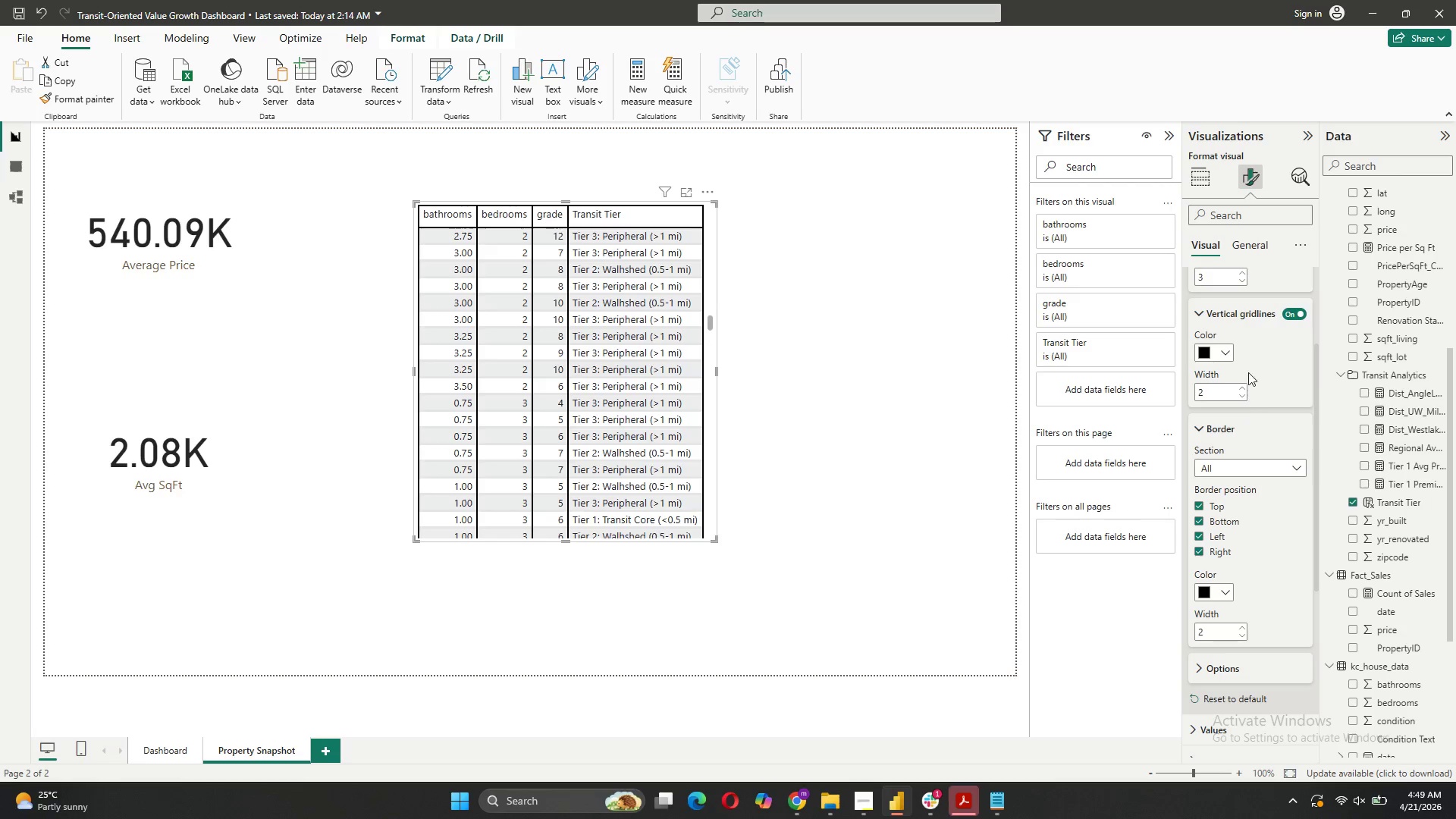 
left_click([1203, 312])
 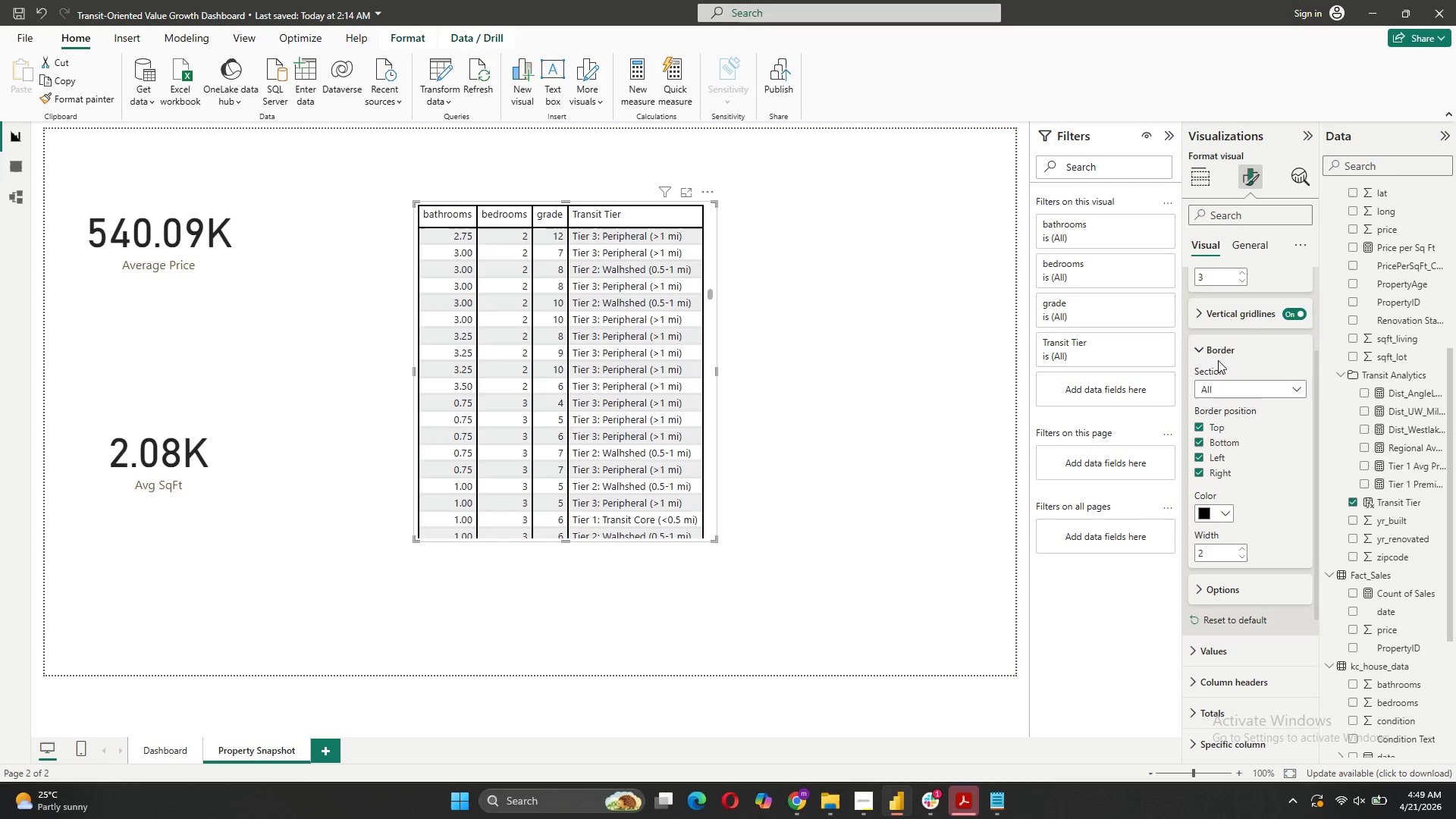 
left_click([1219, 340])
 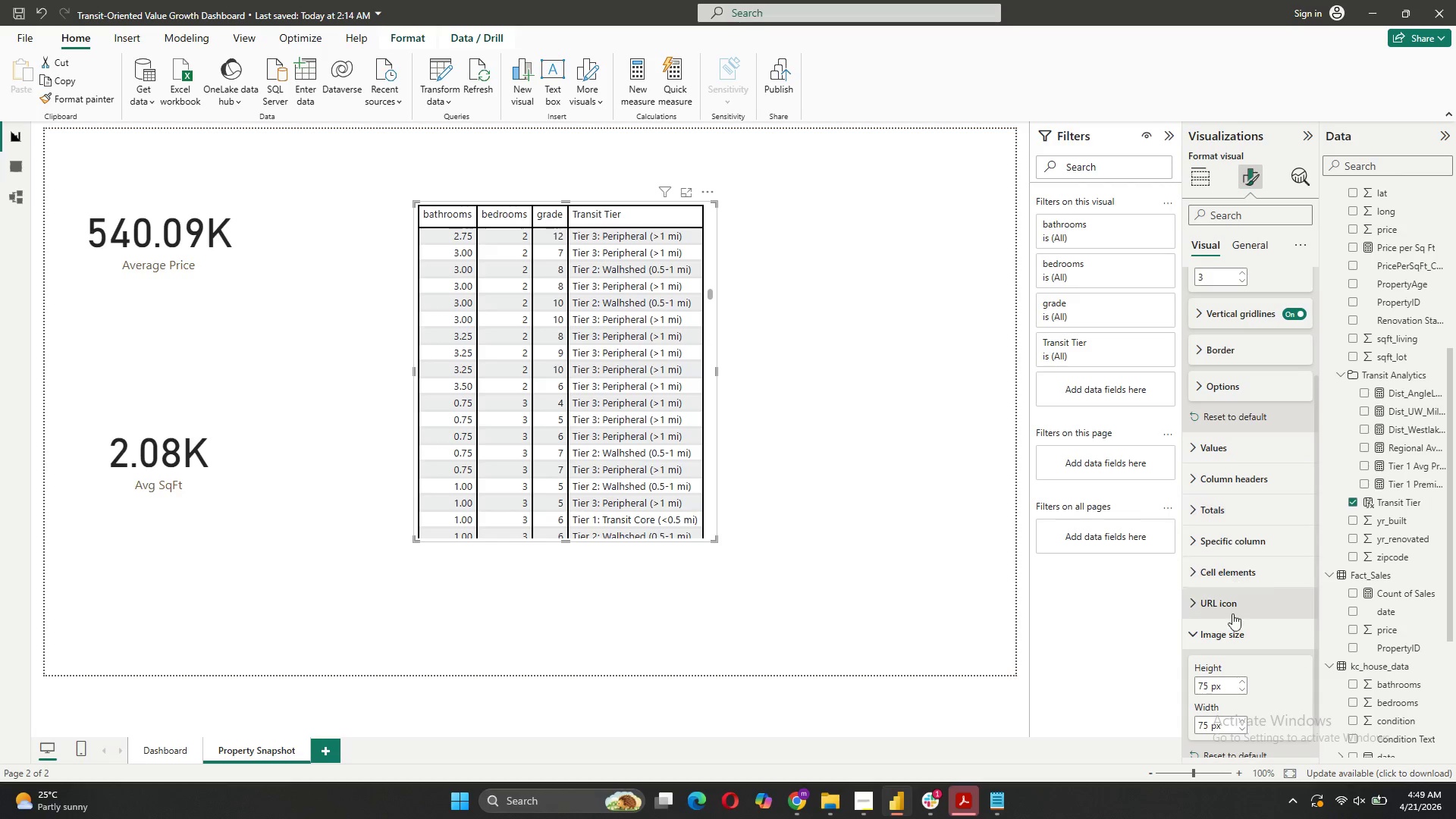 
scroll: coordinate [1235, 601], scroll_direction: down, amount: 5.0
 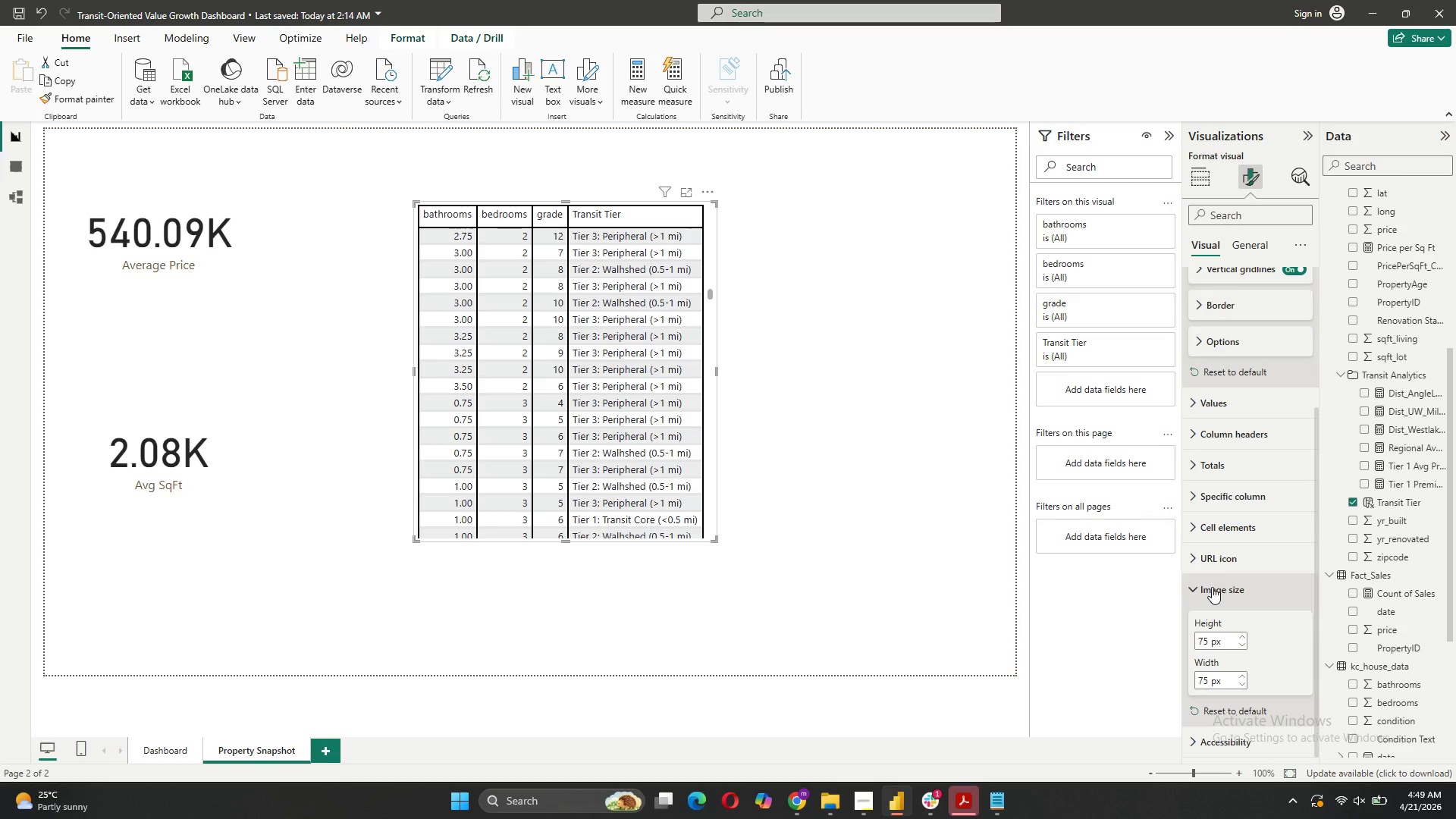 
left_click([1186, 592])
 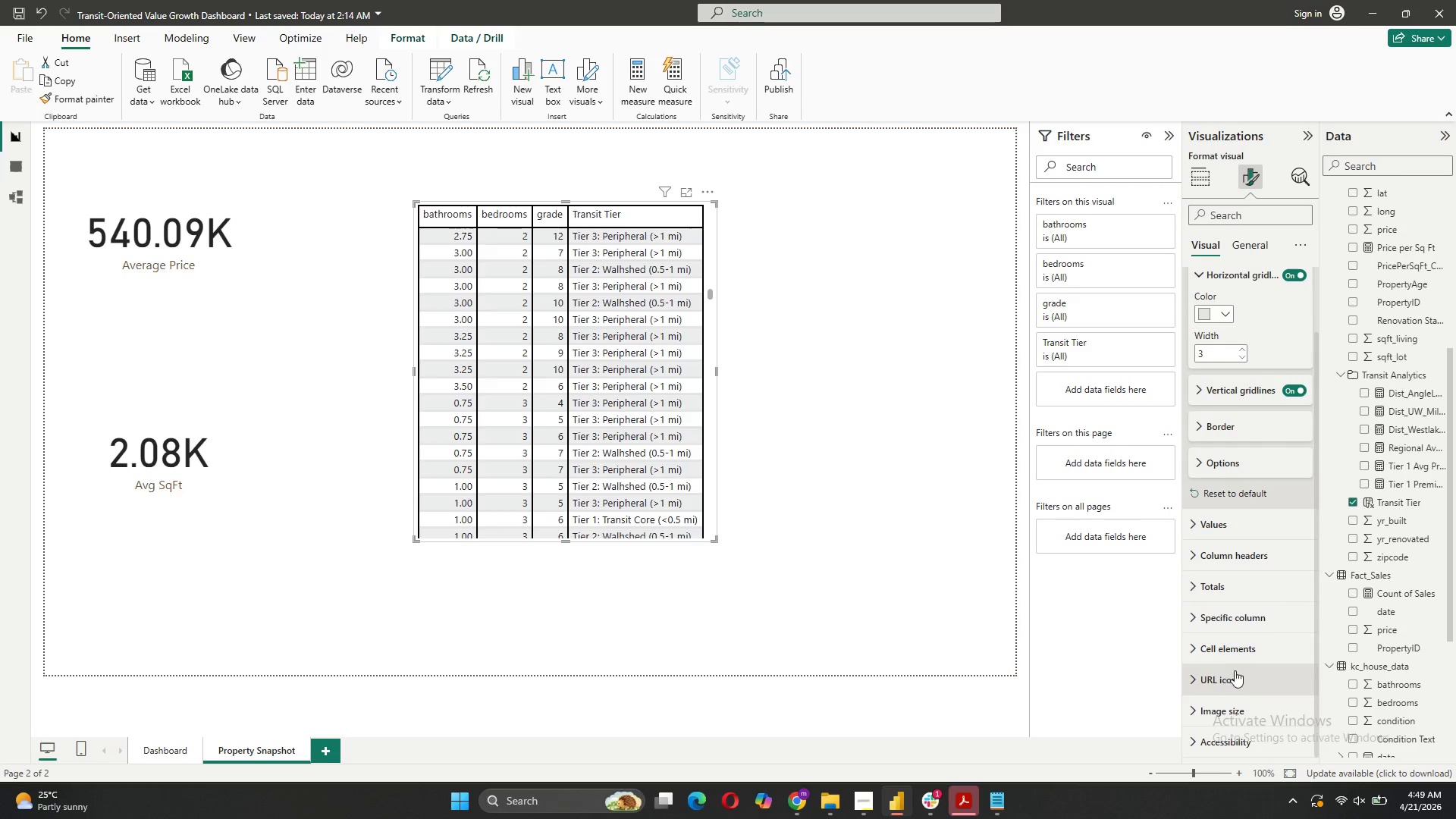 
left_click([1246, 558])
 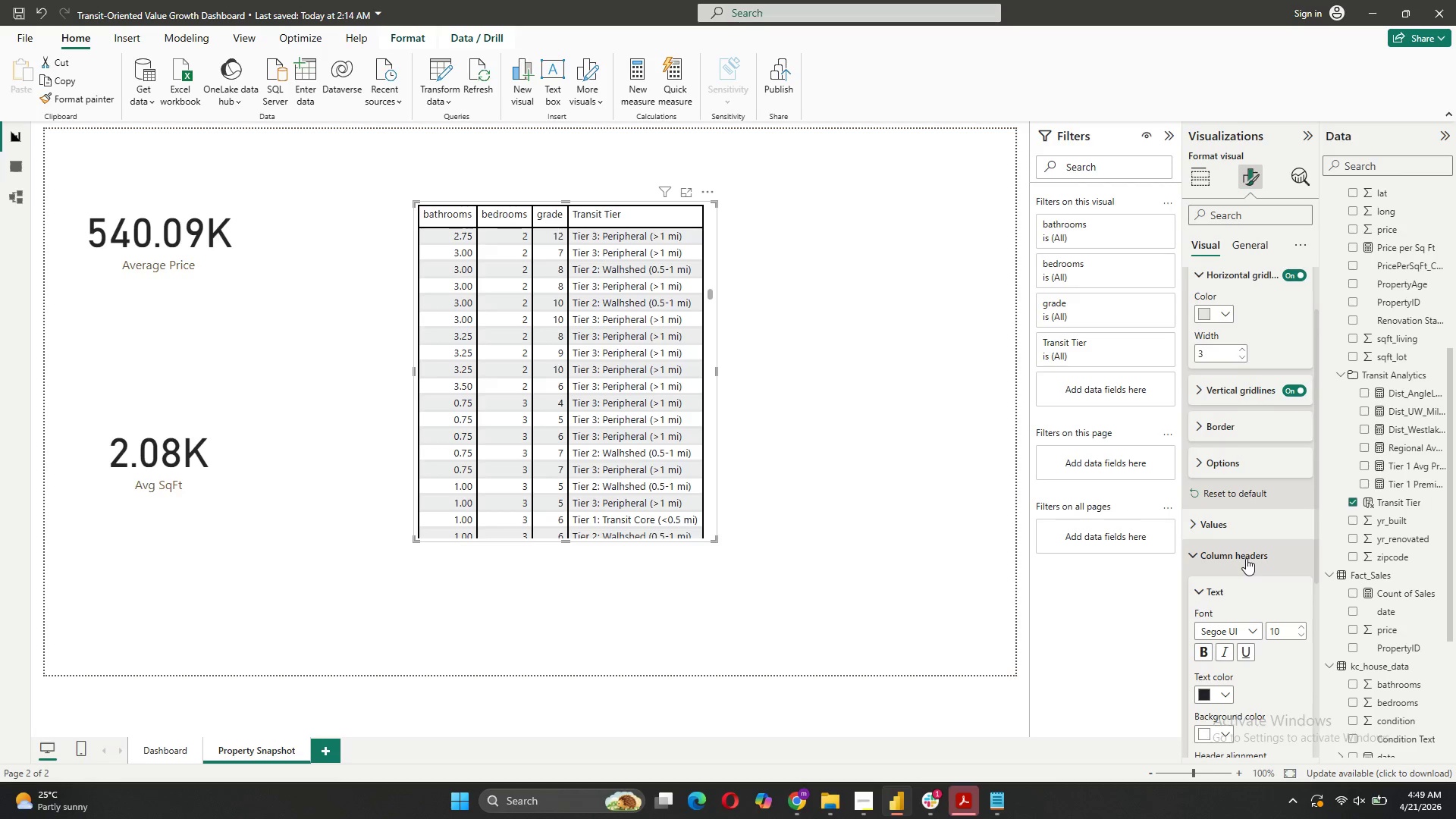 
scroll: coordinate [1246, 558], scroll_direction: down, amount: 3.0
 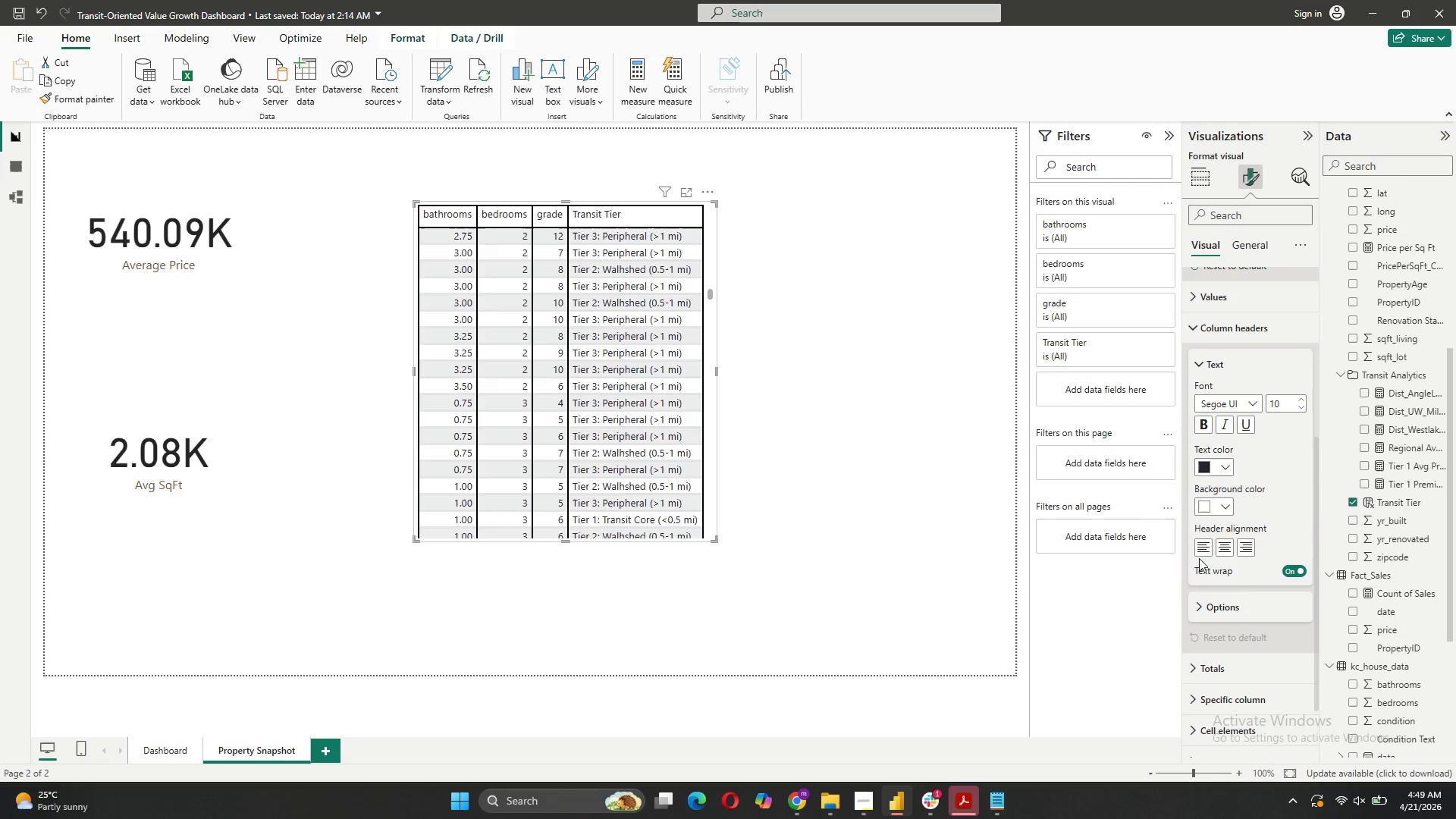 
left_click([1227, 543])
 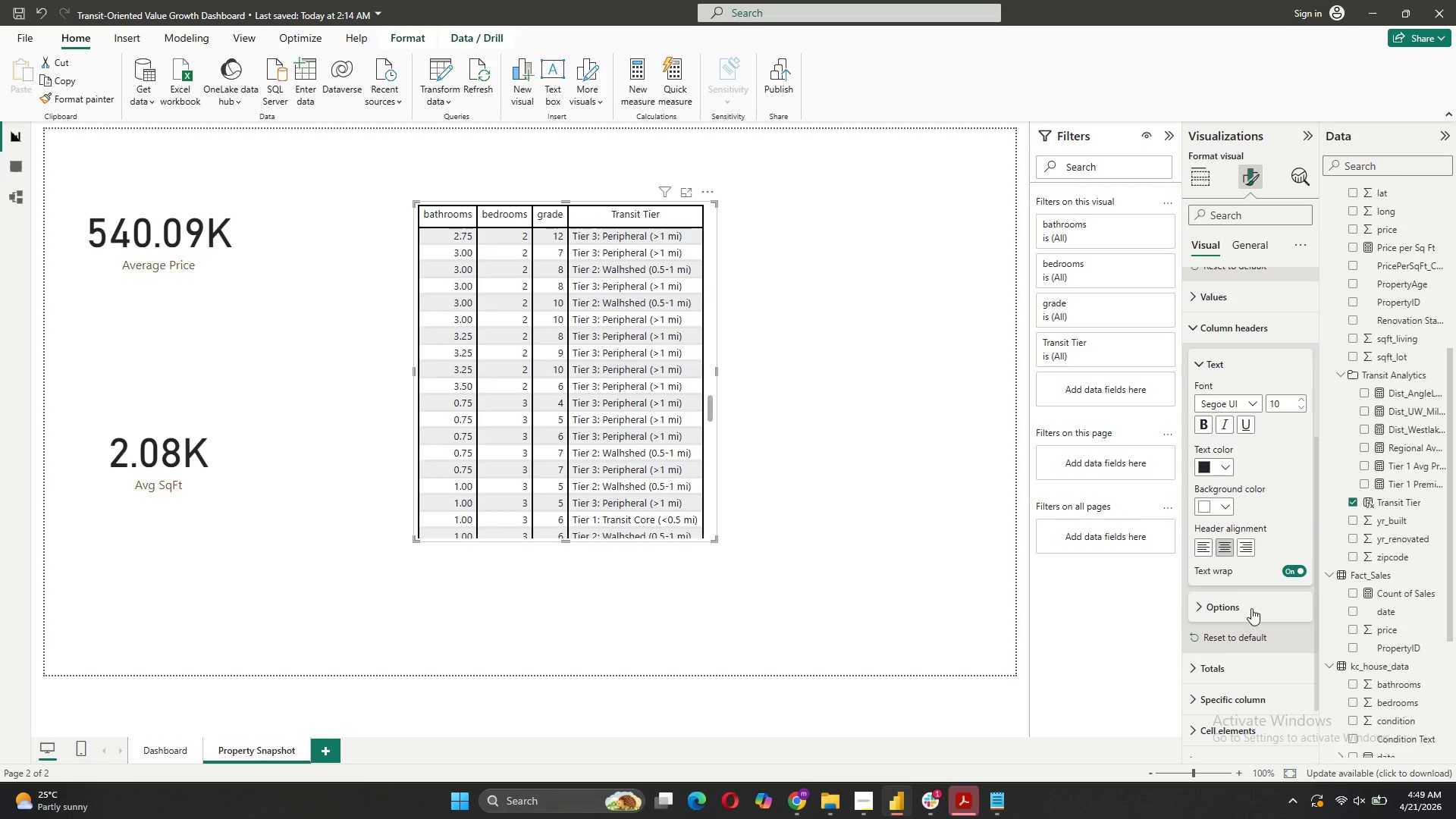 
left_click([1251, 607])
 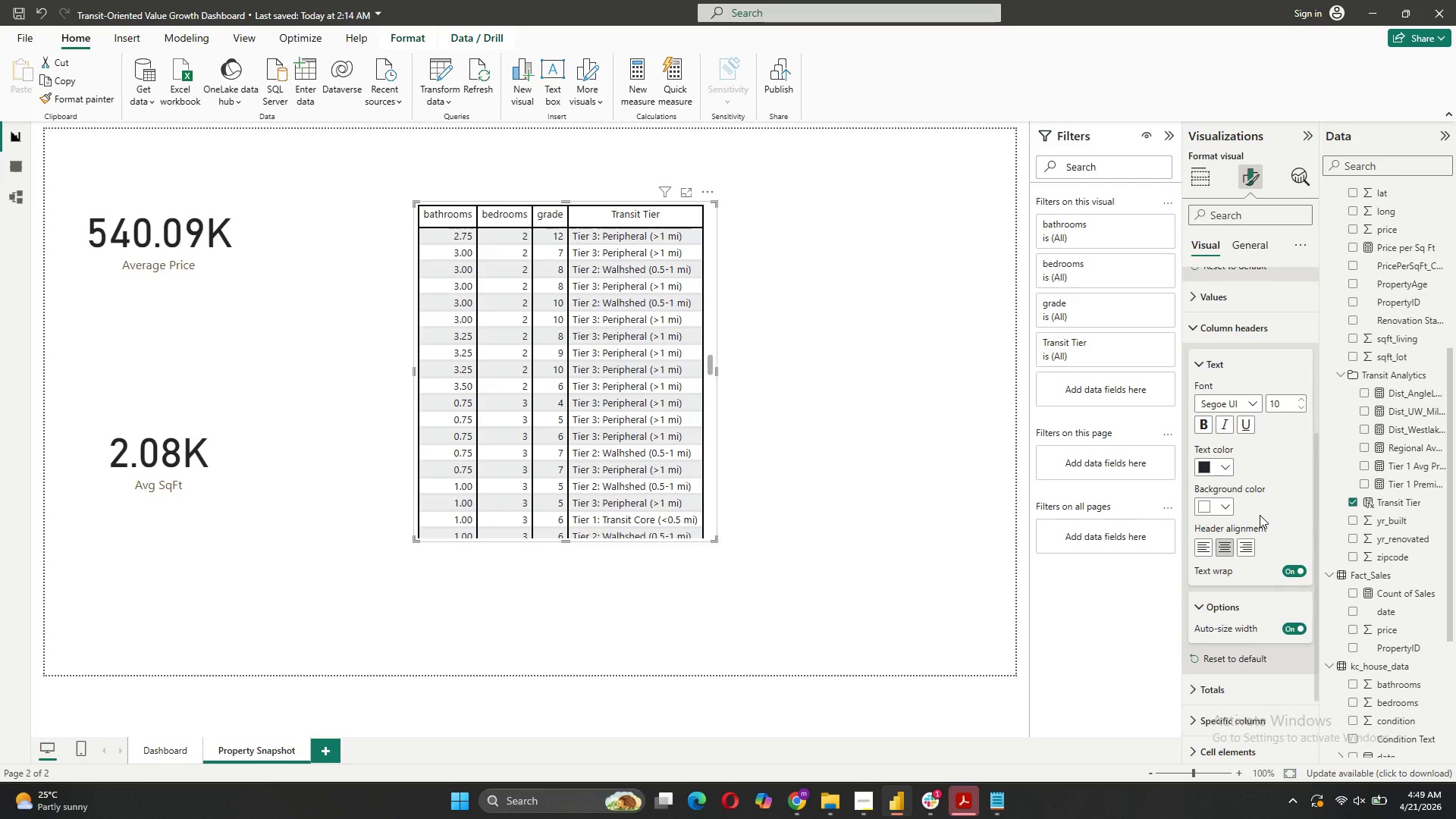 
scroll: coordinate [1260, 515], scroll_direction: down, amount: 3.0
 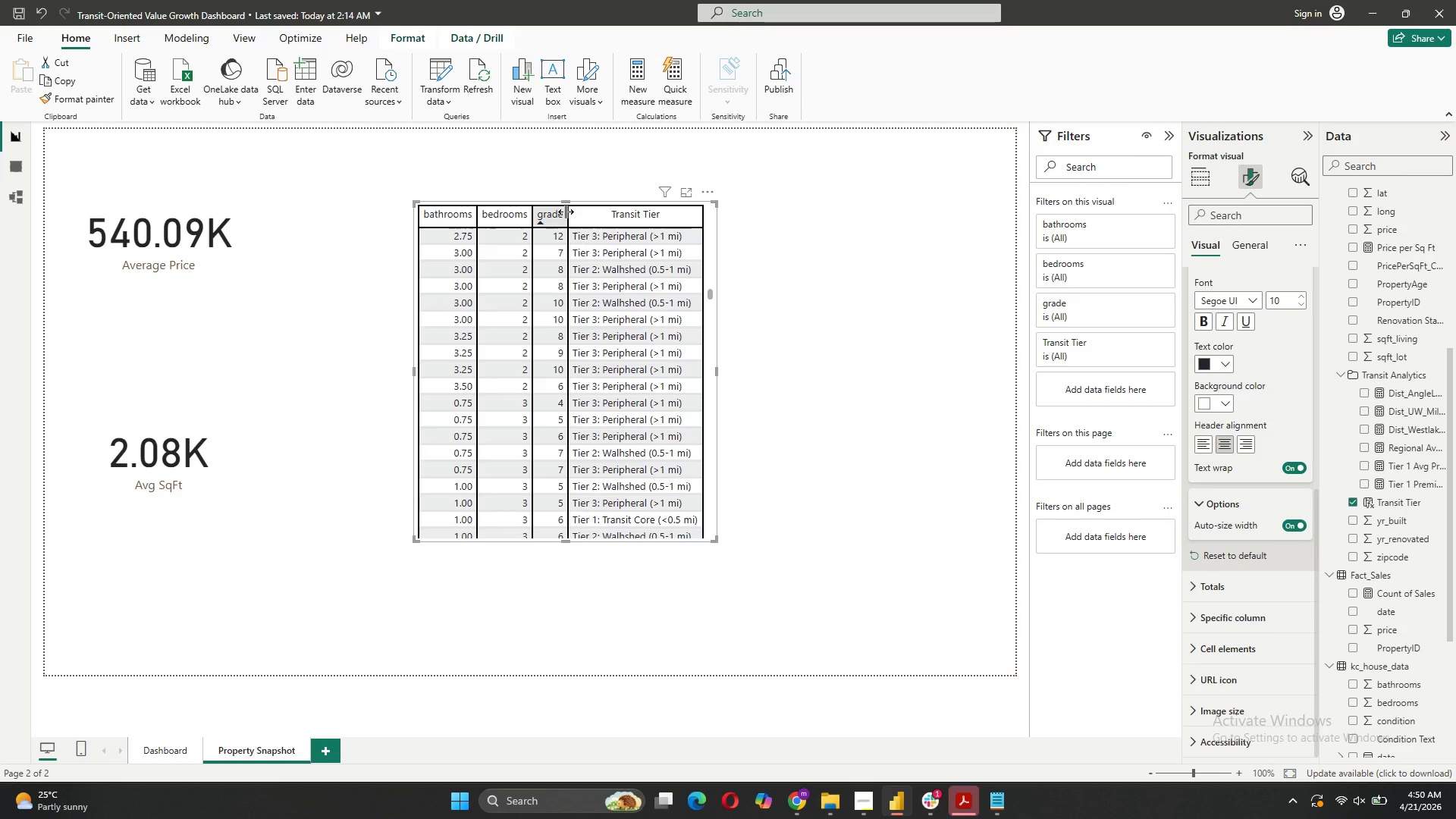 
wait(5.9)
 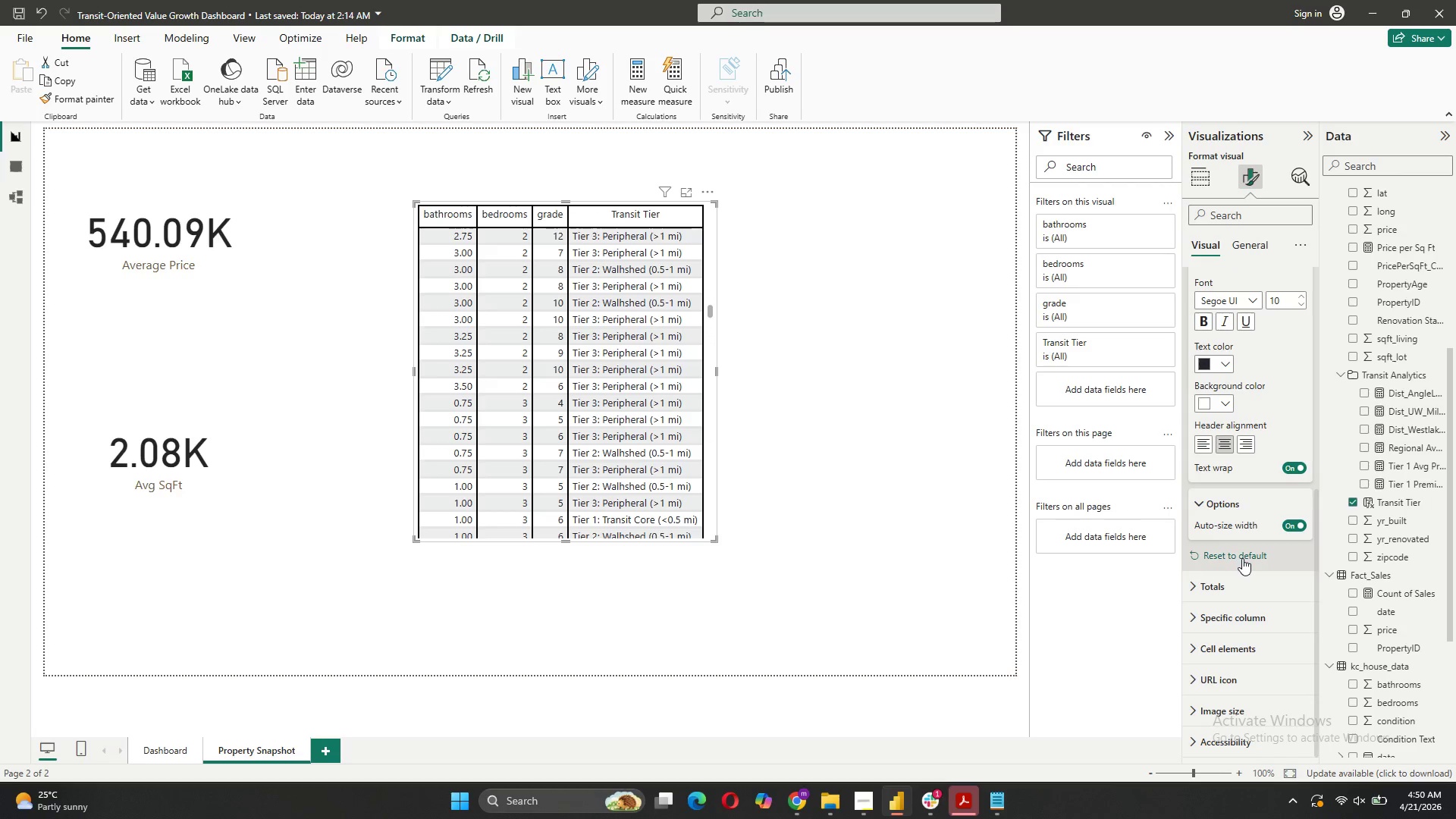 
left_click_drag(start_coordinate=[568, 212], to_coordinate=[579, 214])
 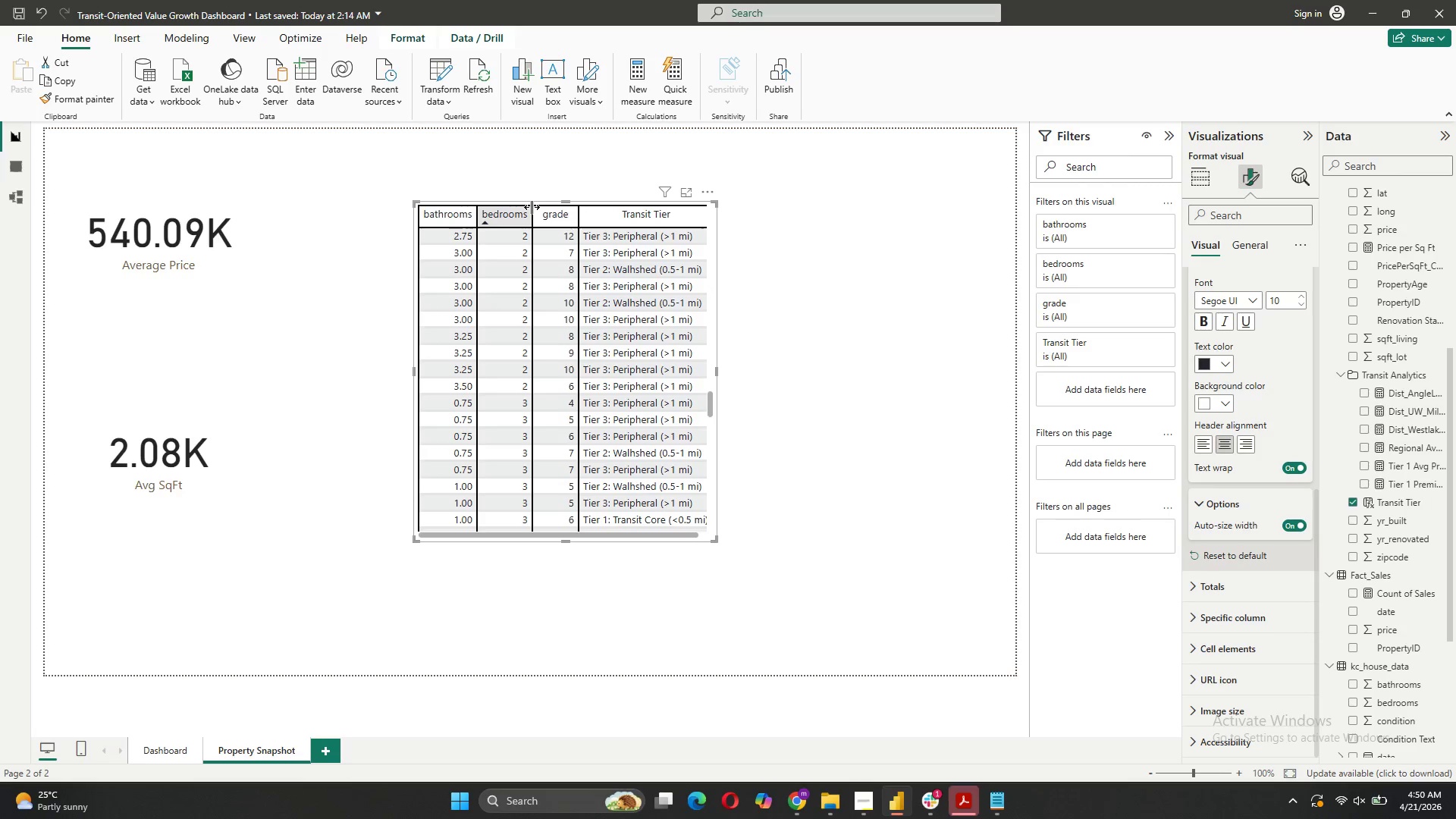 
left_click_drag(start_coordinate=[532, 208], to_coordinate=[545, 209])
 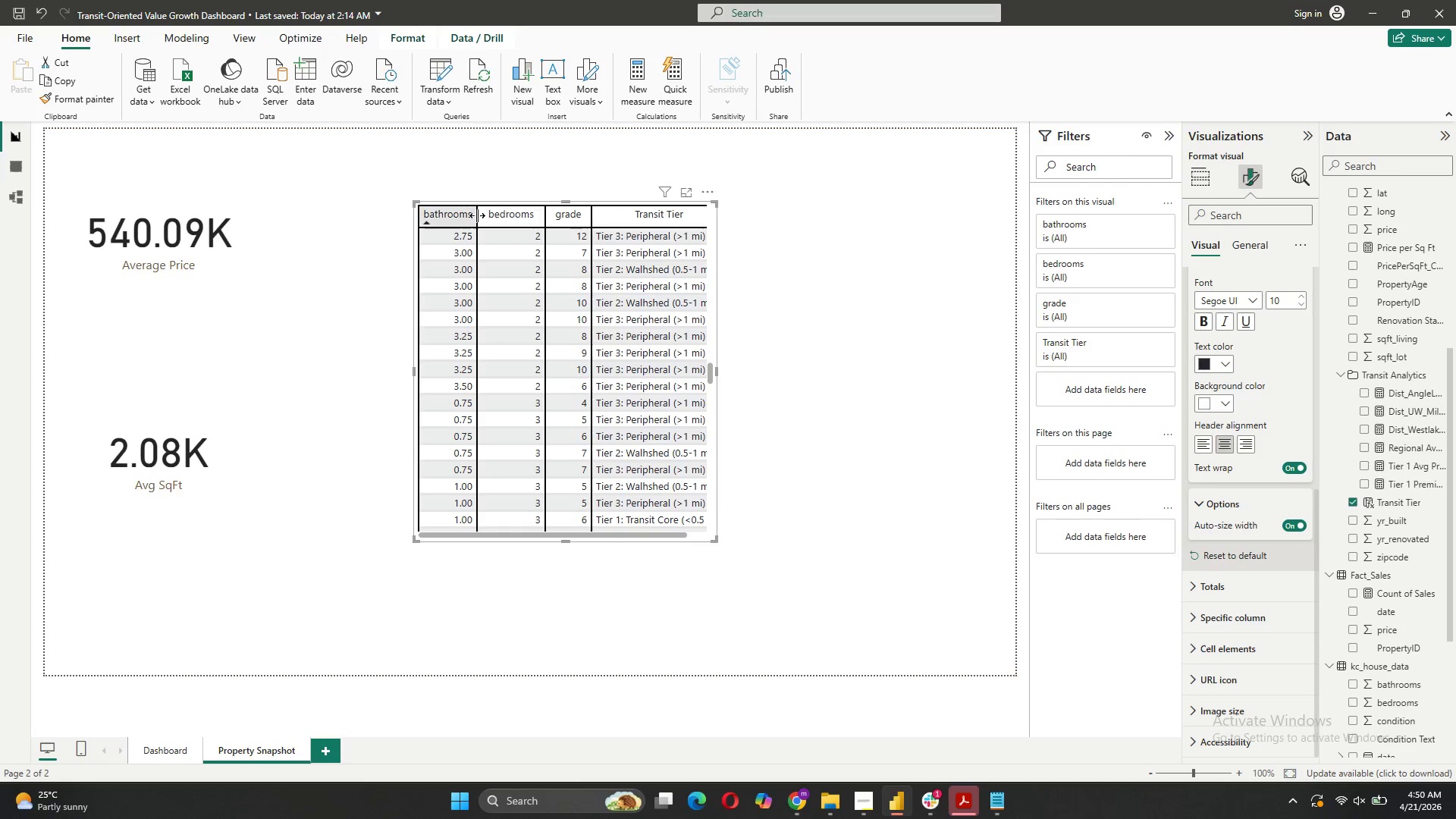 
left_click_drag(start_coordinate=[476, 215], to_coordinate=[485, 215])
 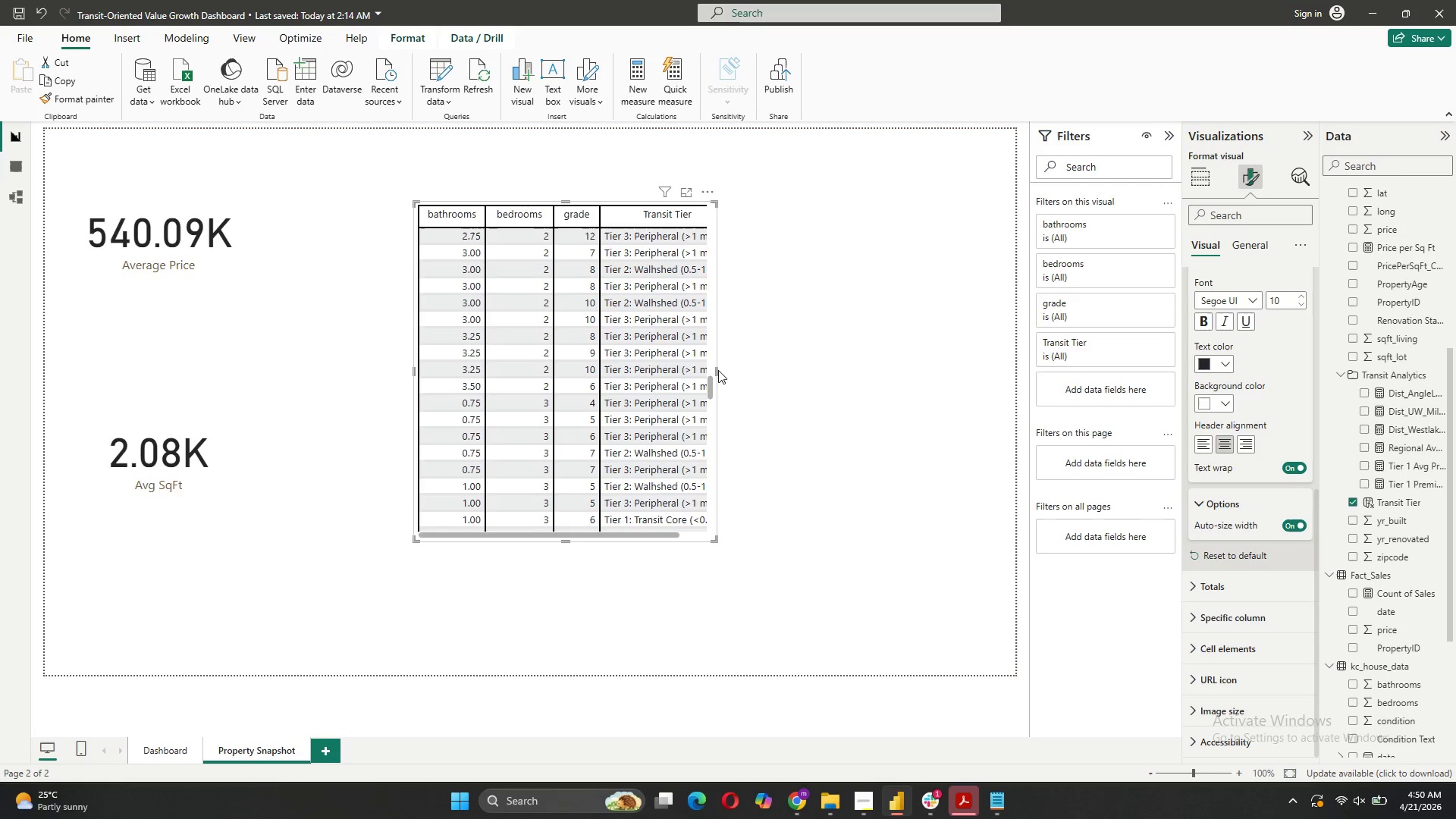 
left_click_drag(start_coordinate=[717, 370], to_coordinate=[748, 375])
 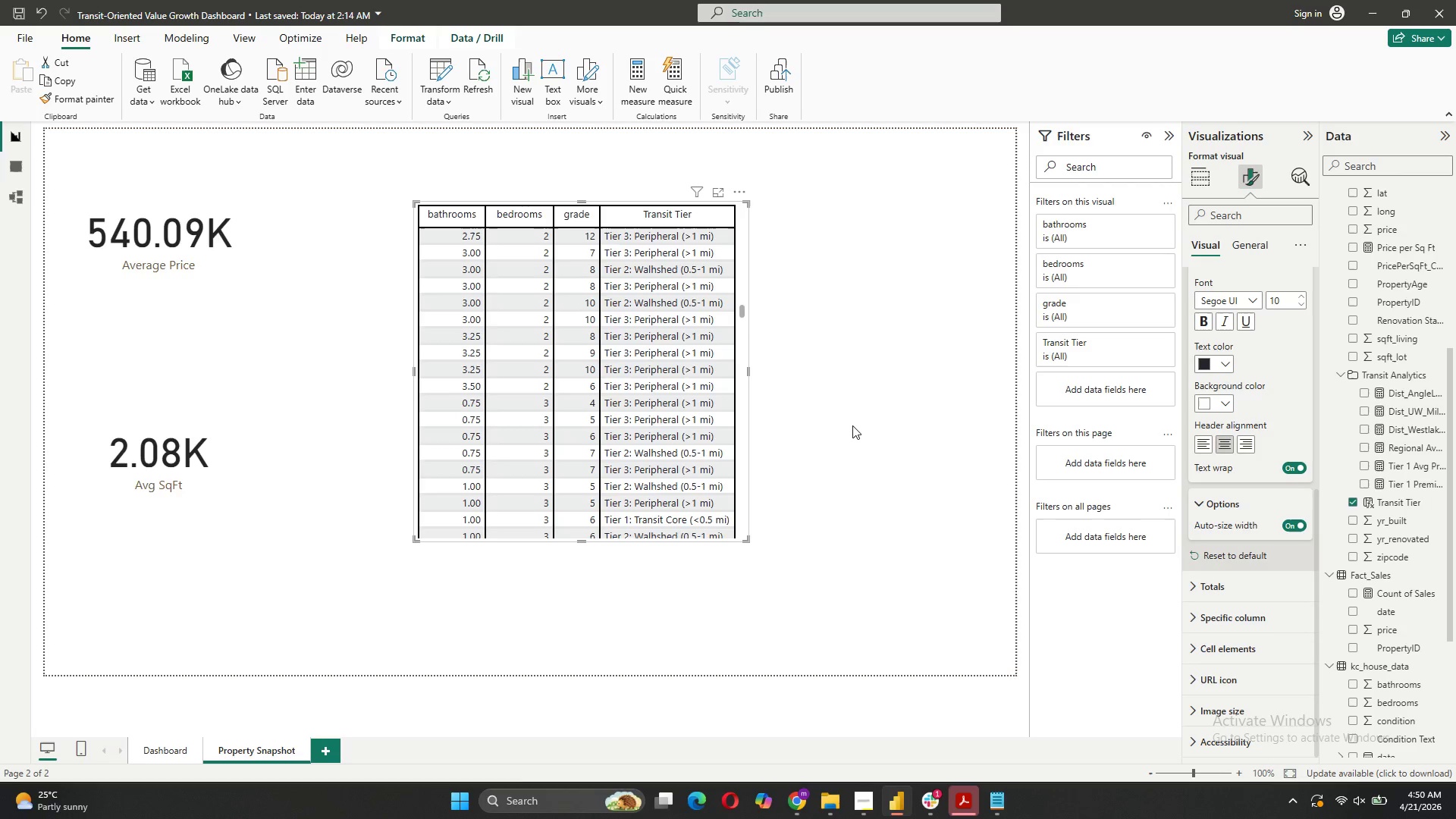 
wait(8.47)
 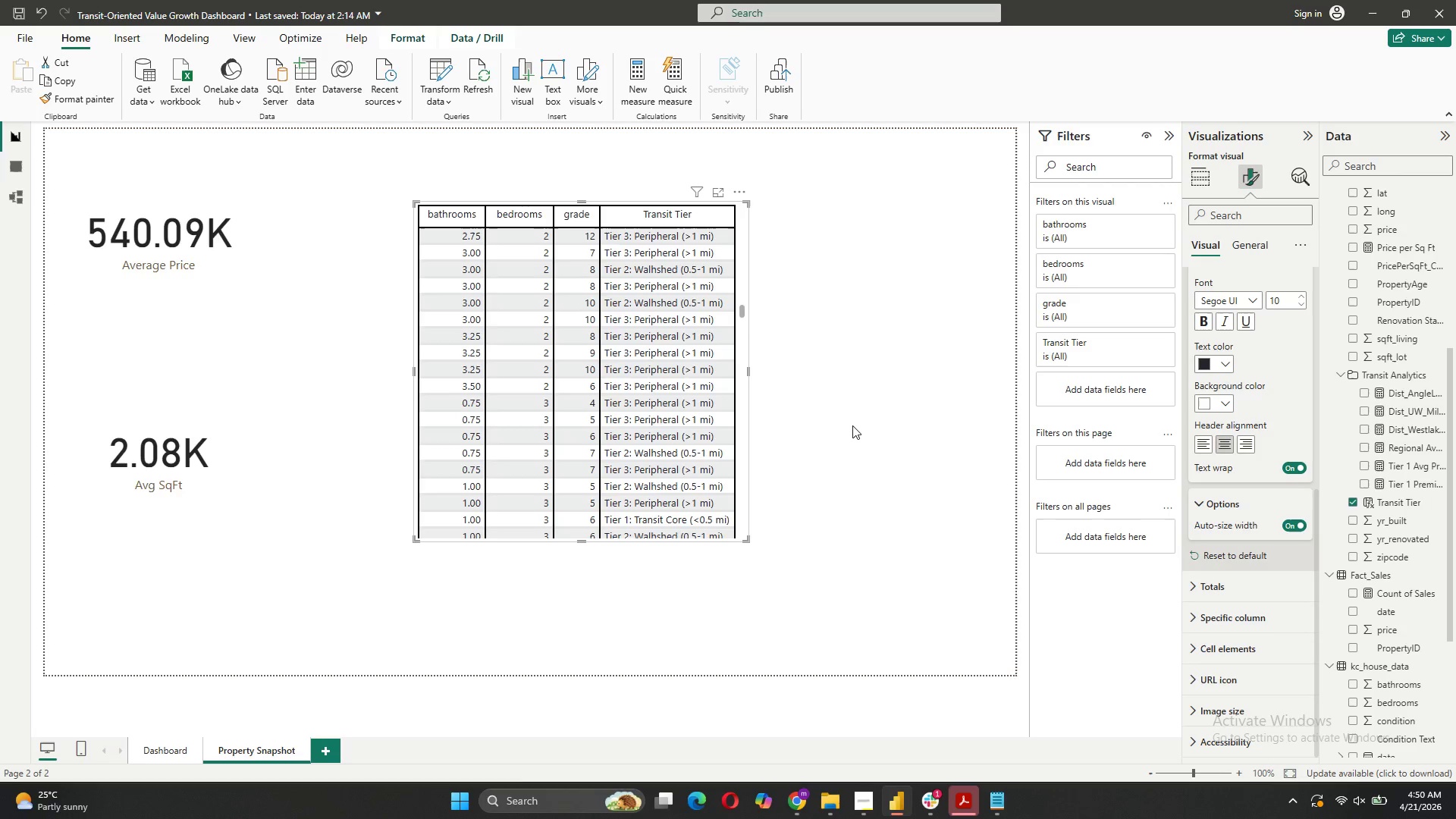 
left_click([1200, 504])
 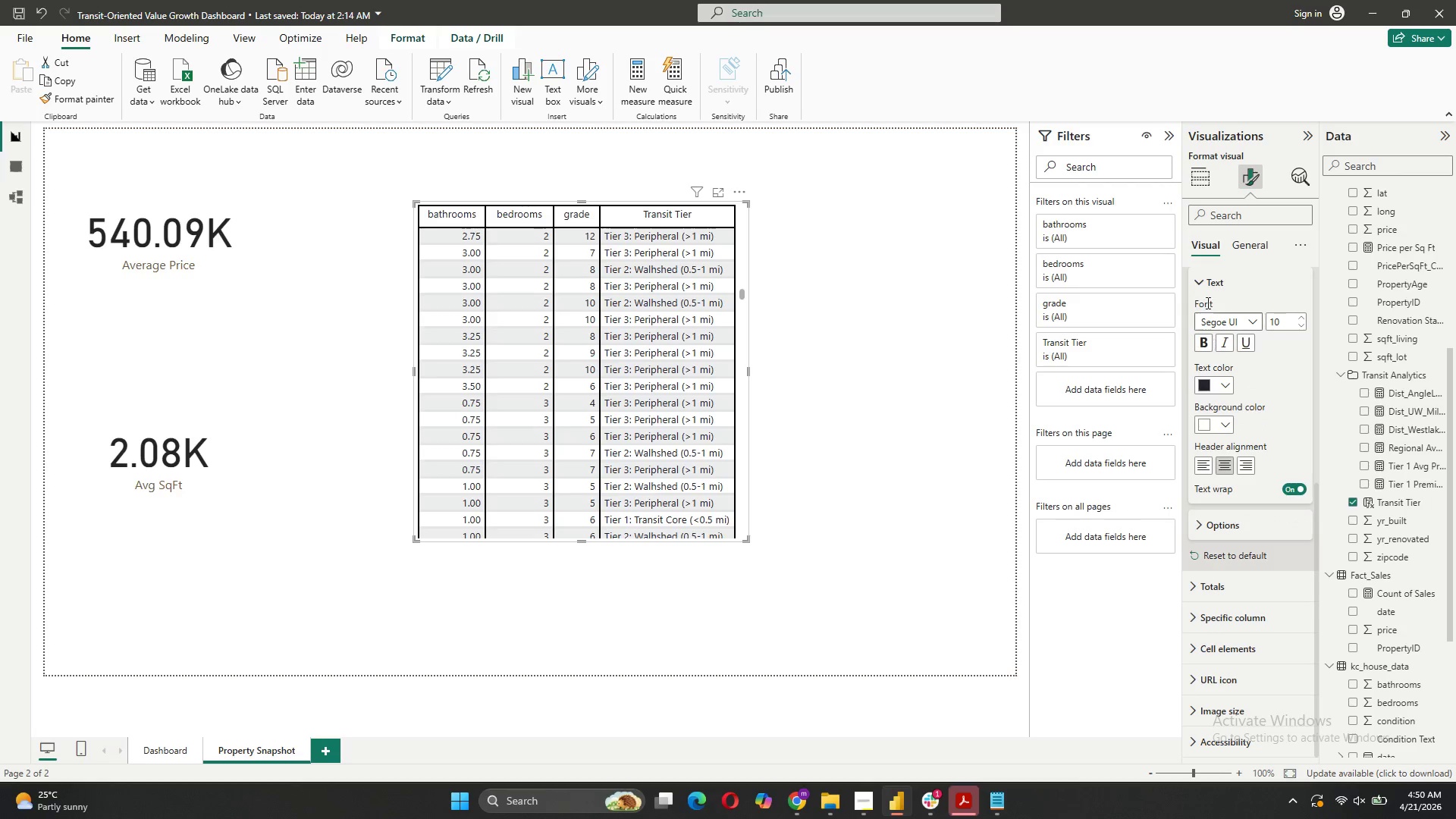 
left_click([1206, 286])
 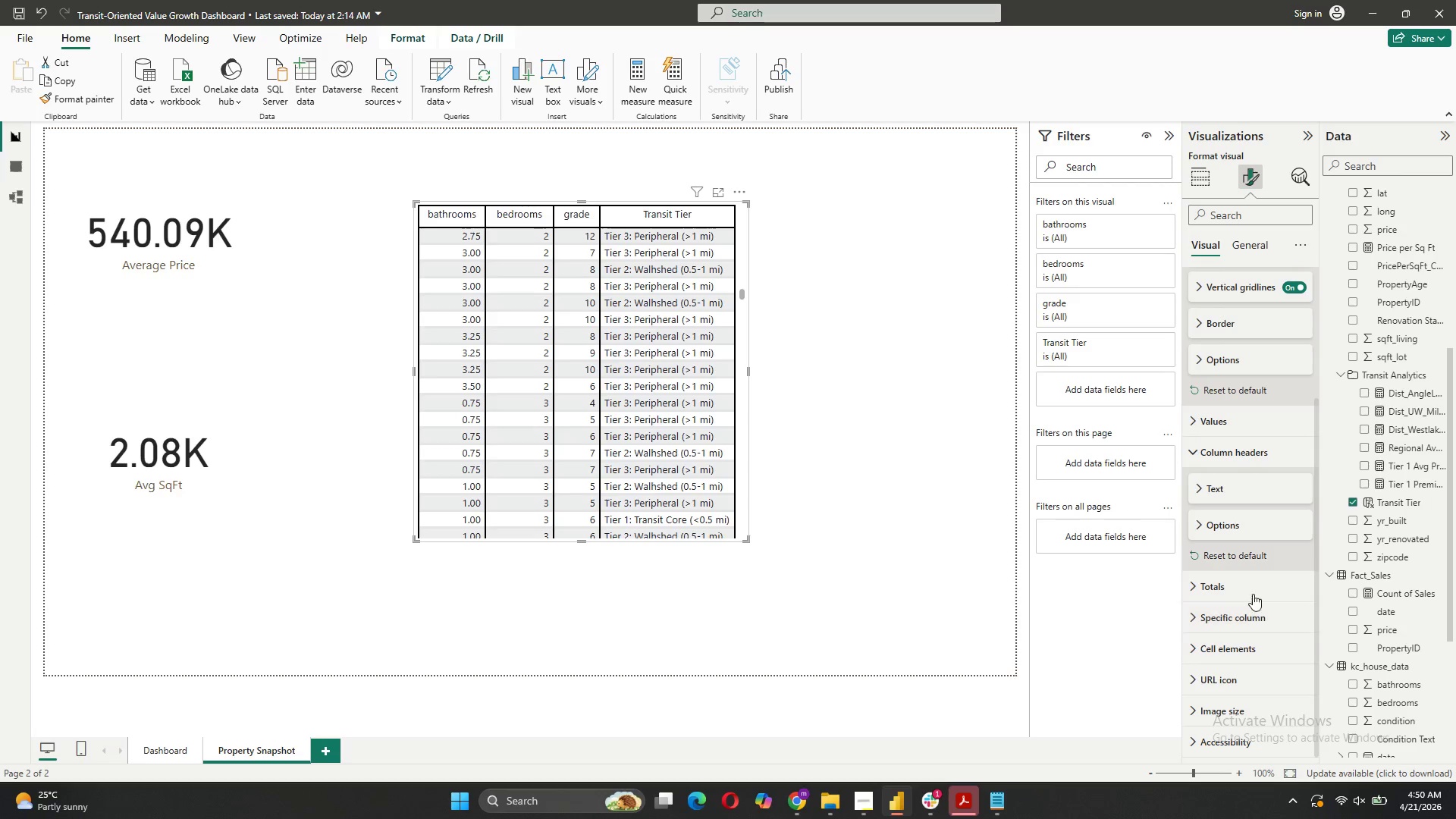 
scroll: coordinate [1248, 572], scroll_direction: down, amount: 1.0
 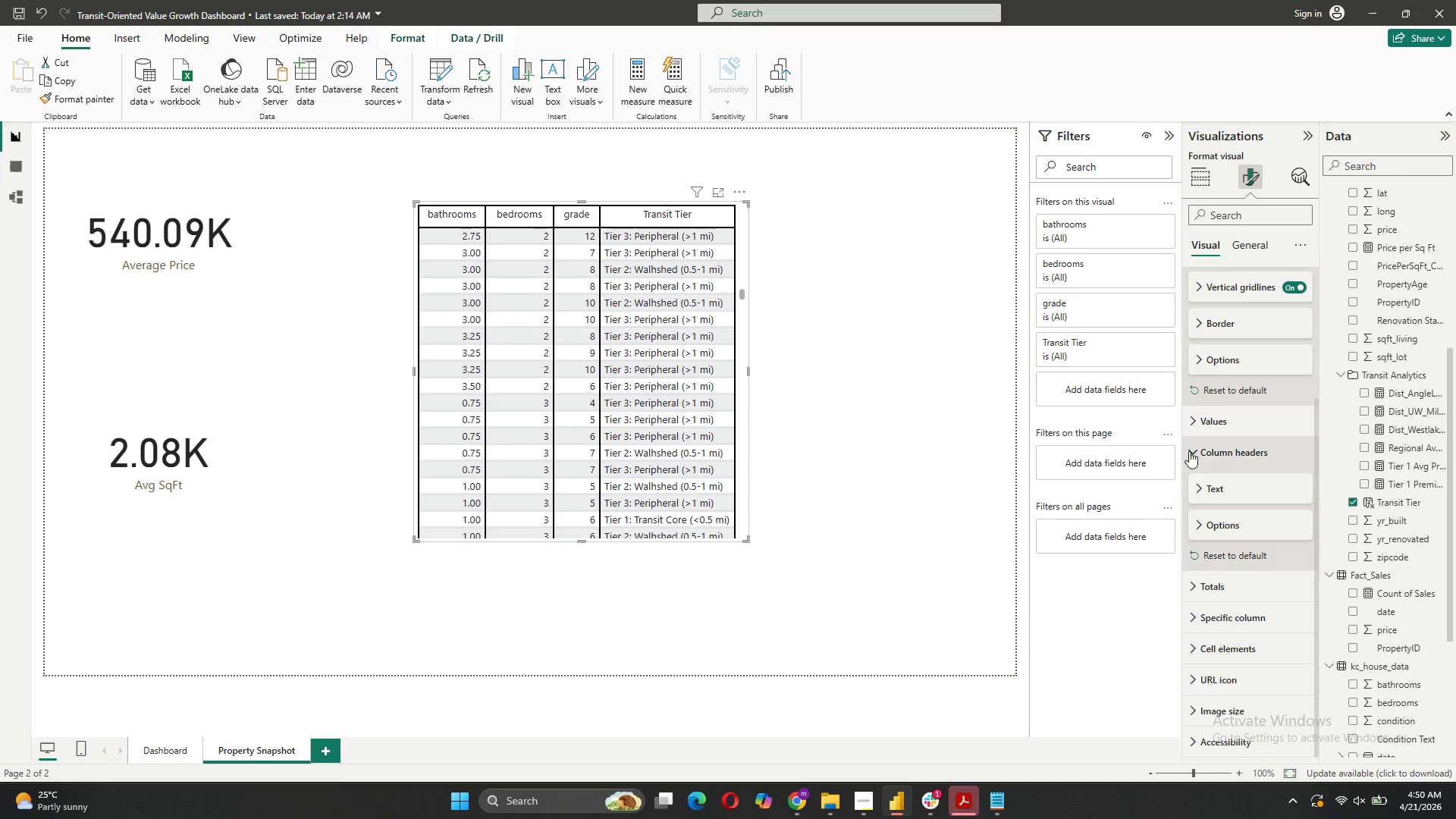 
left_click([1190, 453])
 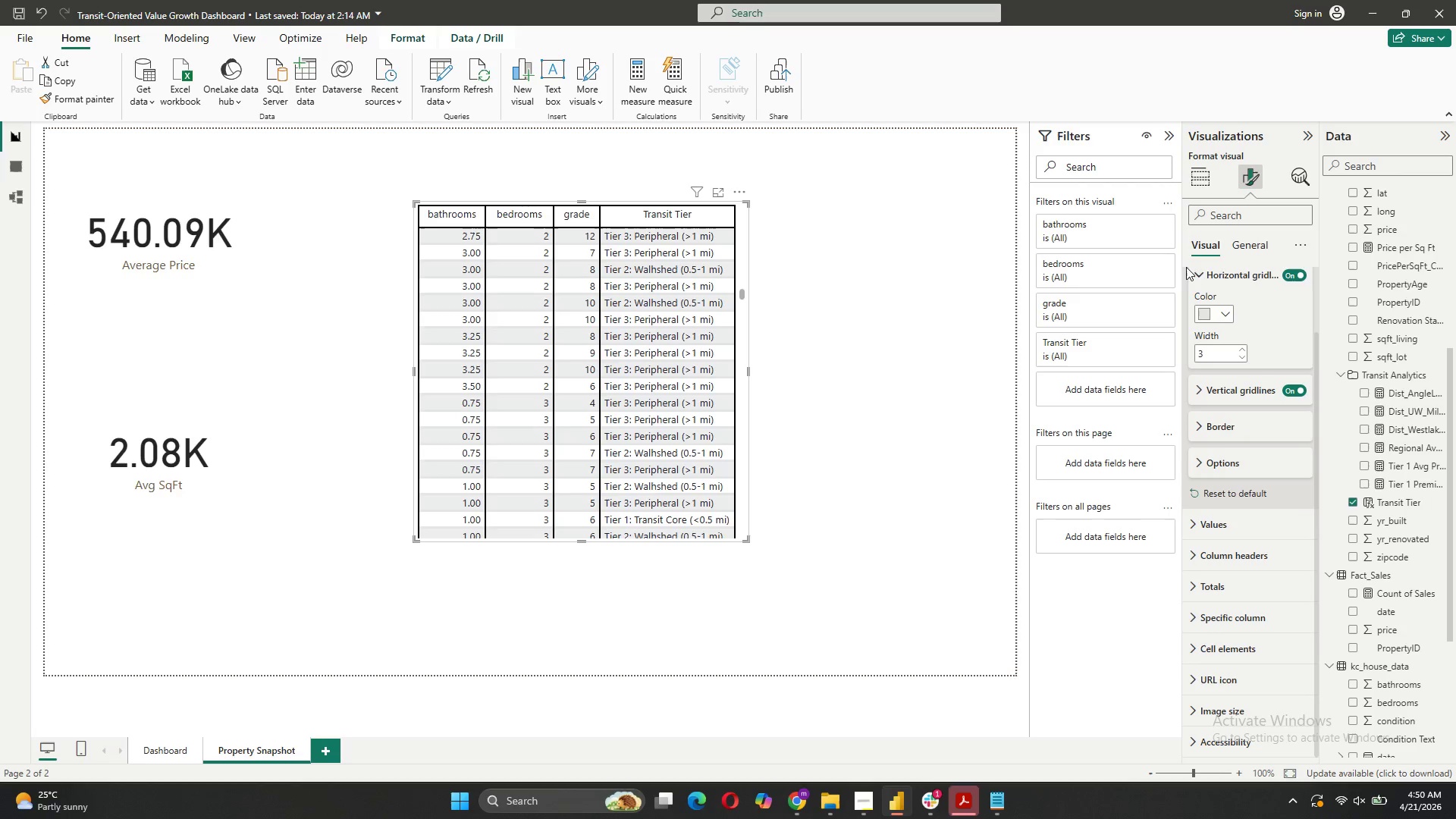 
left_click([1200, 268])
 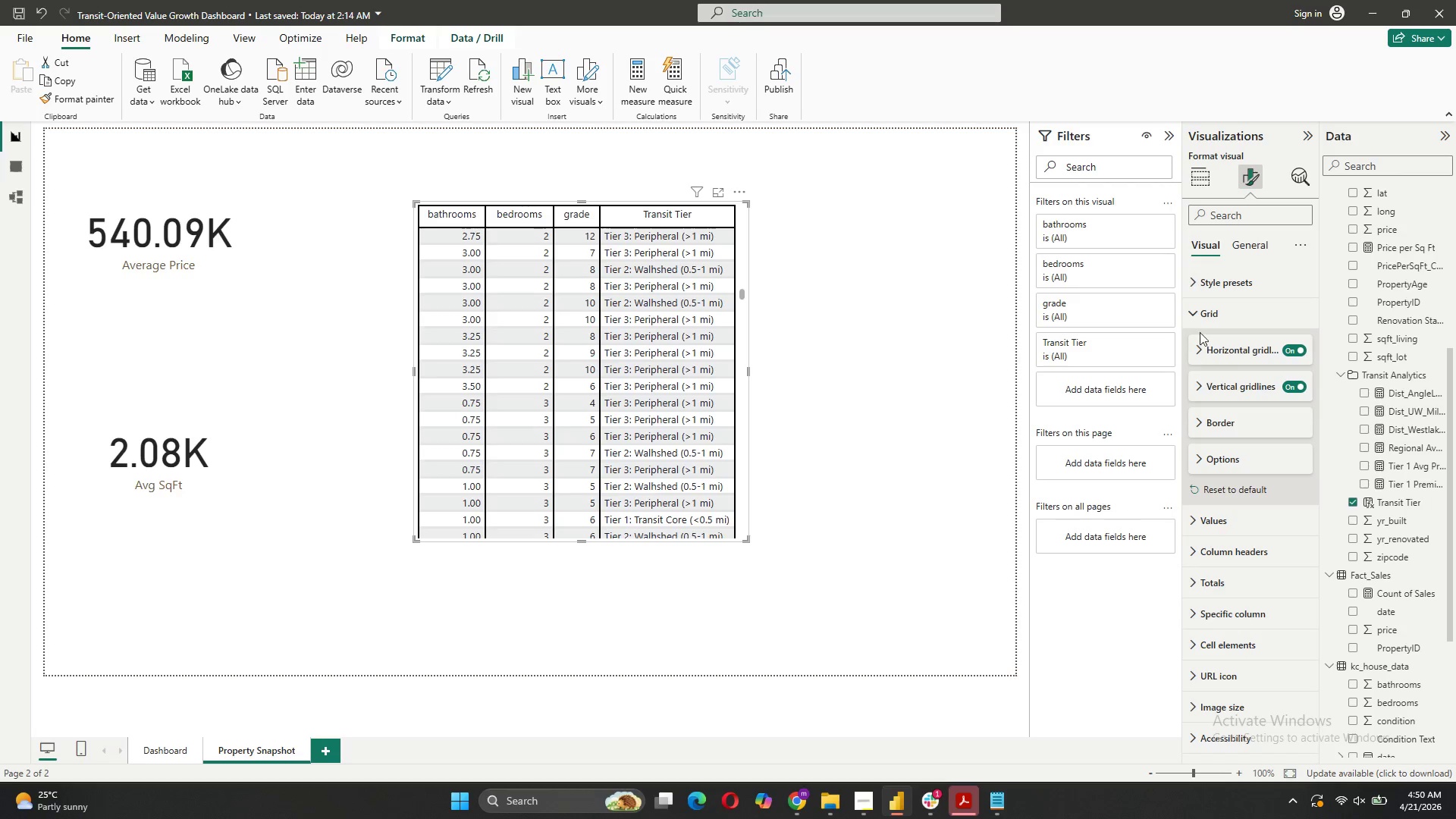 
left_click([1200, 325])
 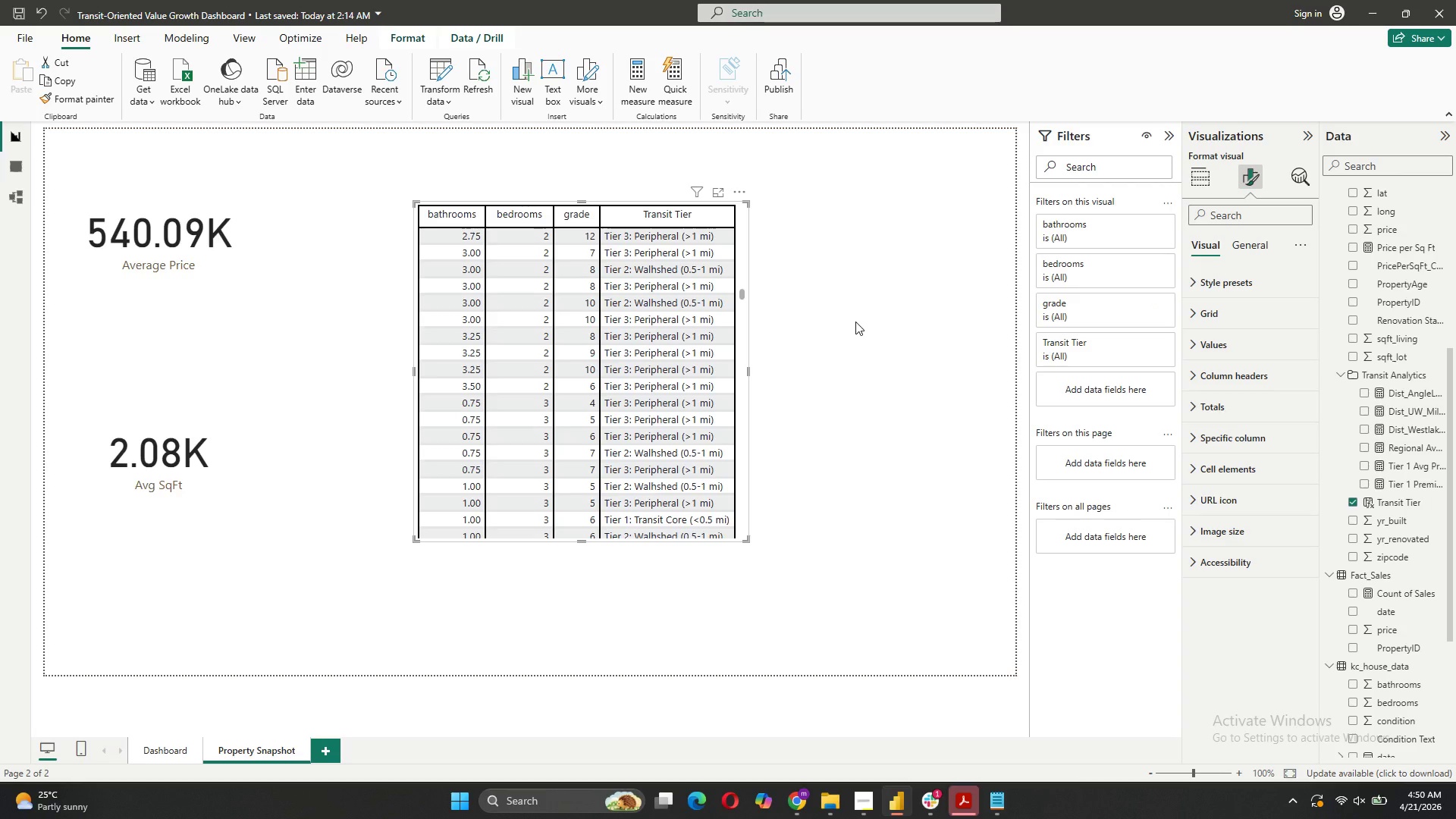 
wait(15.33)
 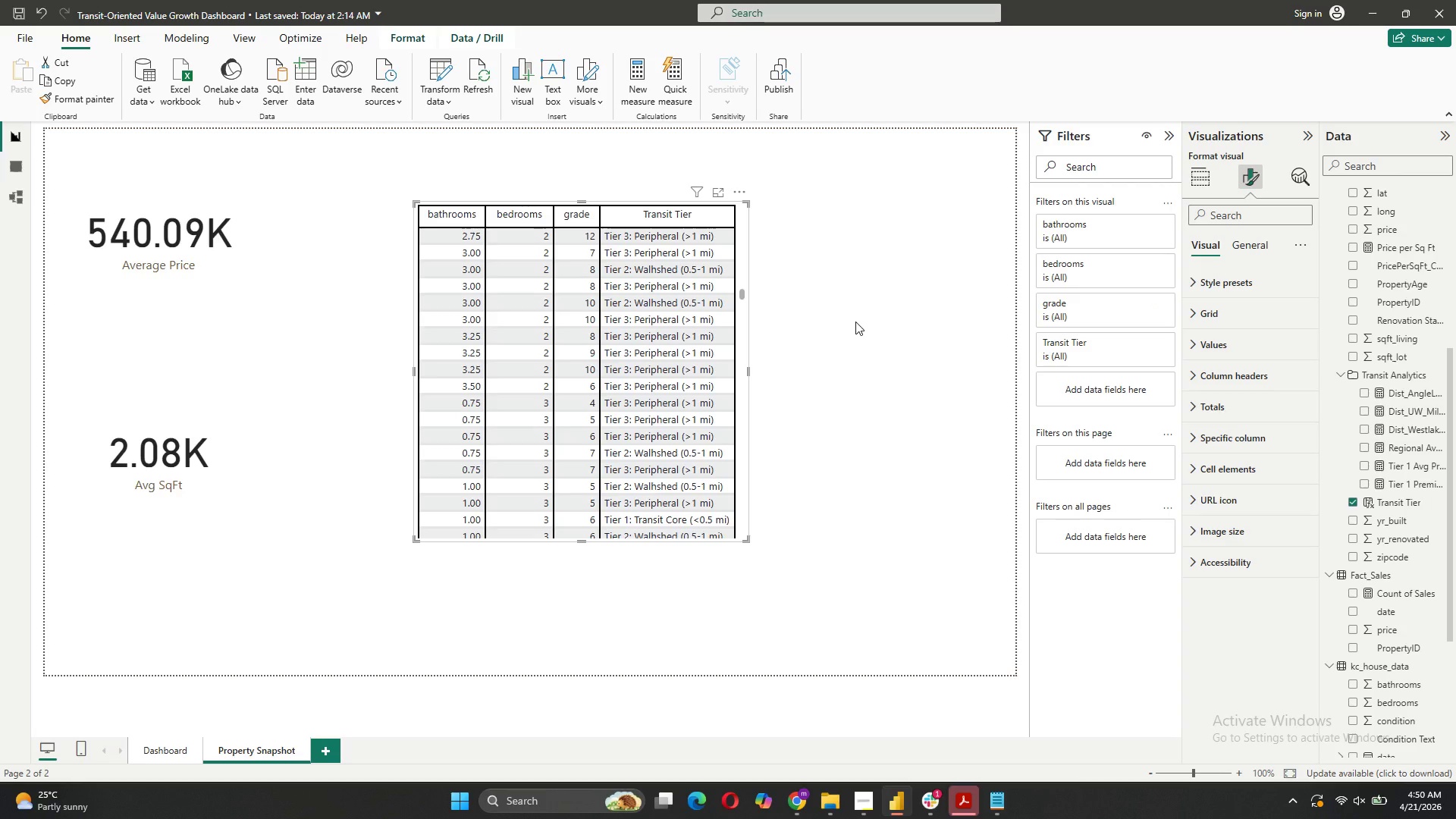 
double_click([1199, 174])
 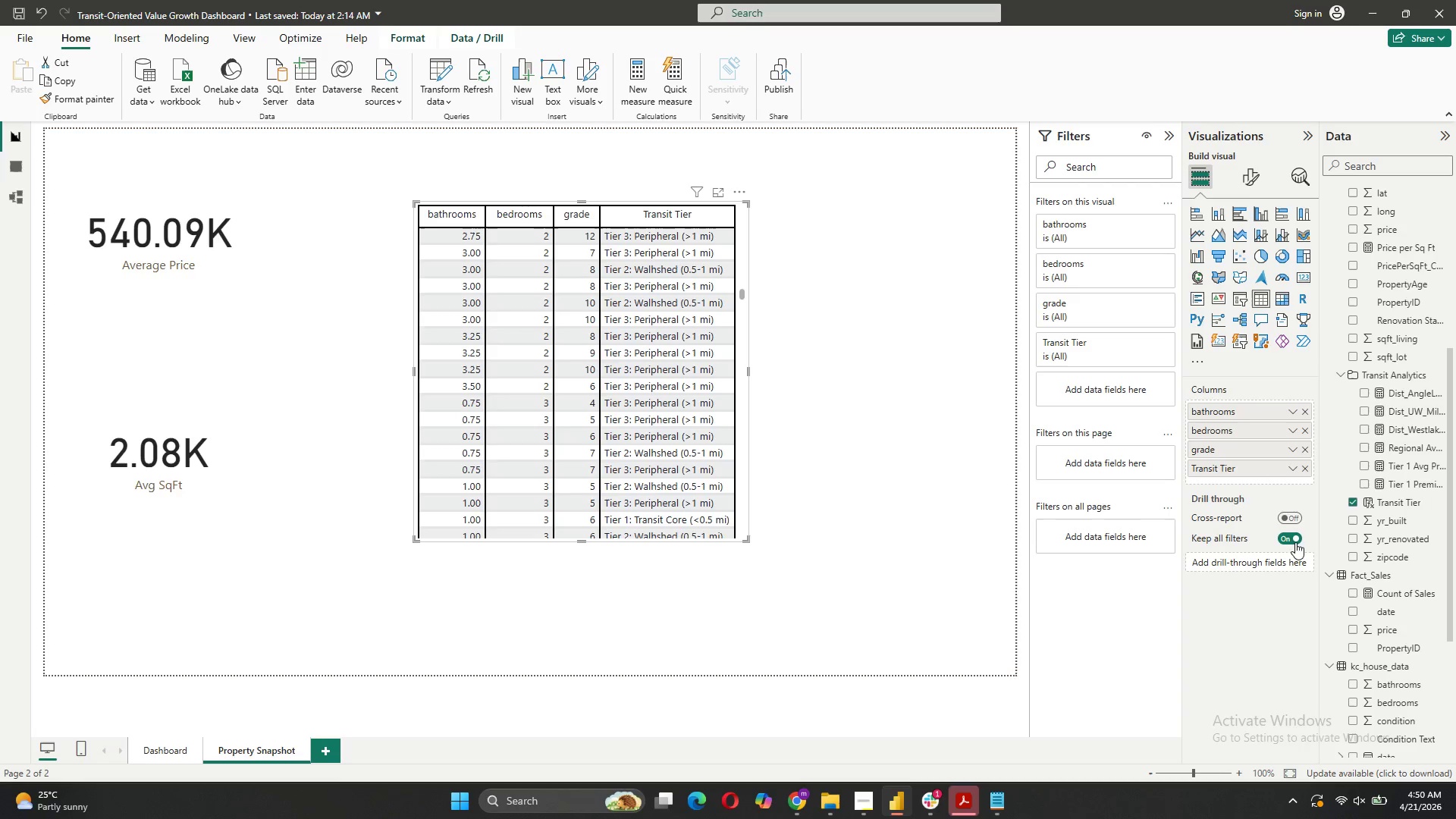 
left_click([1295, 519])
 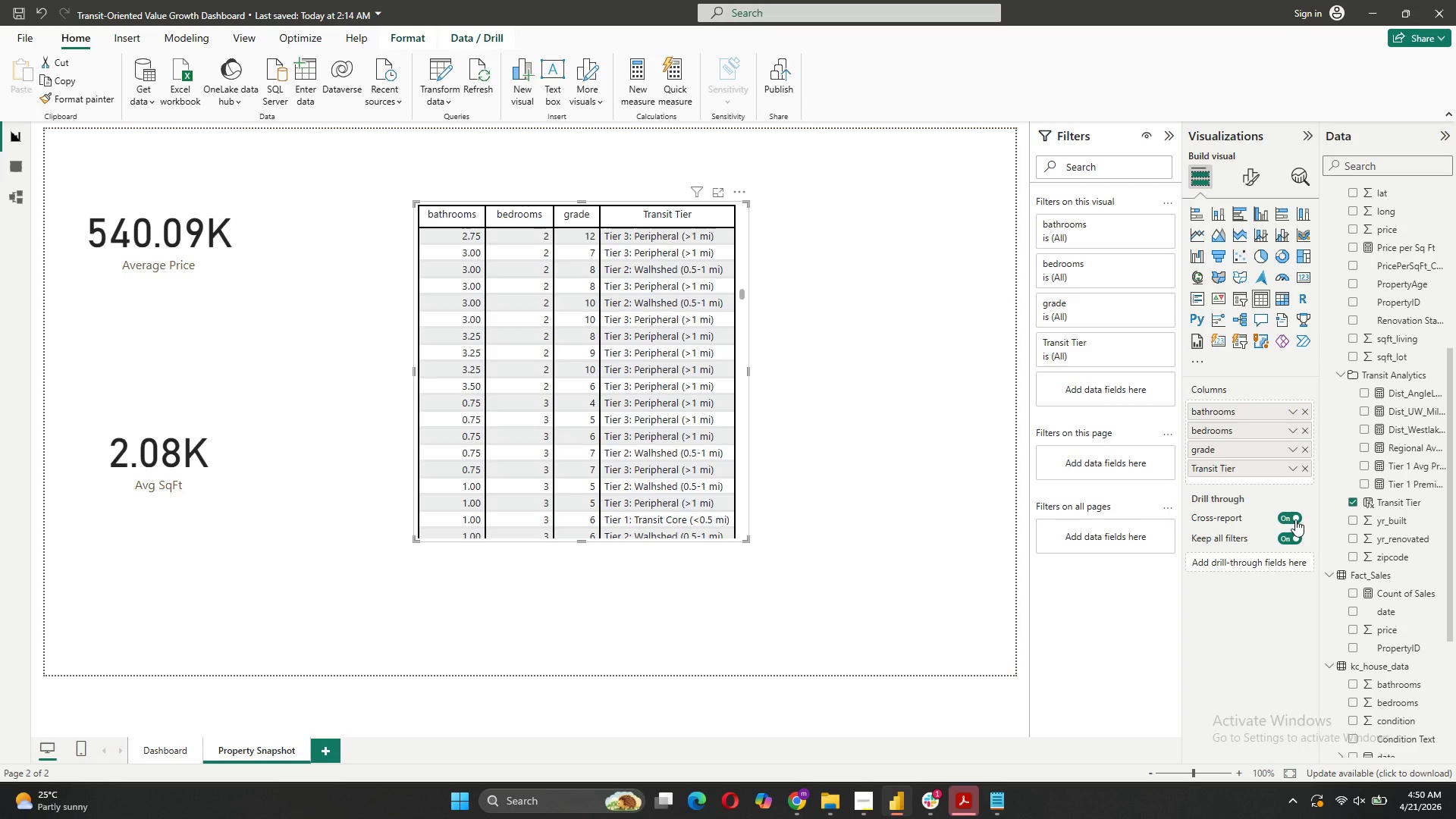 
left_click([1295, 519])
 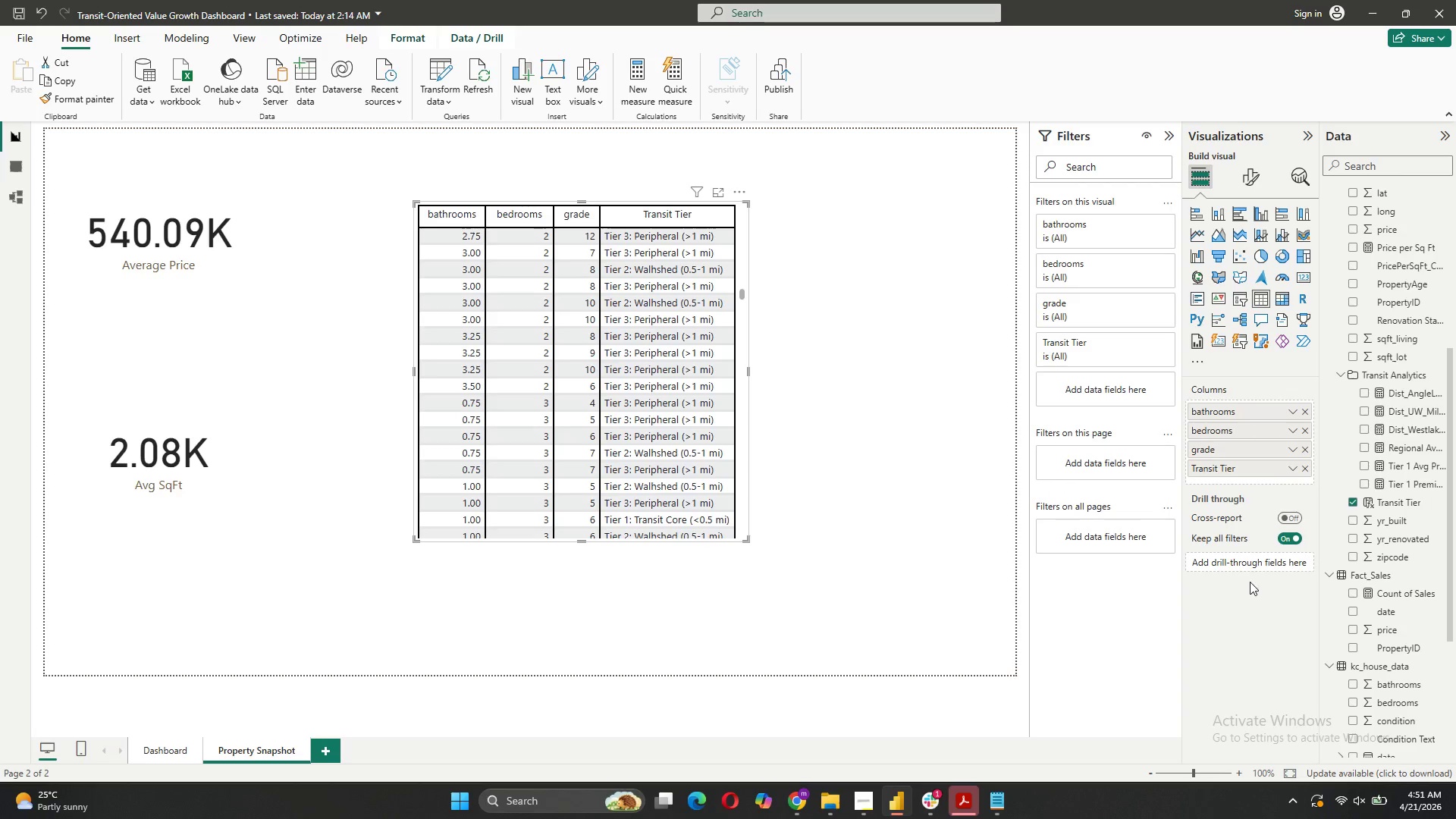 
wait(11.09)
 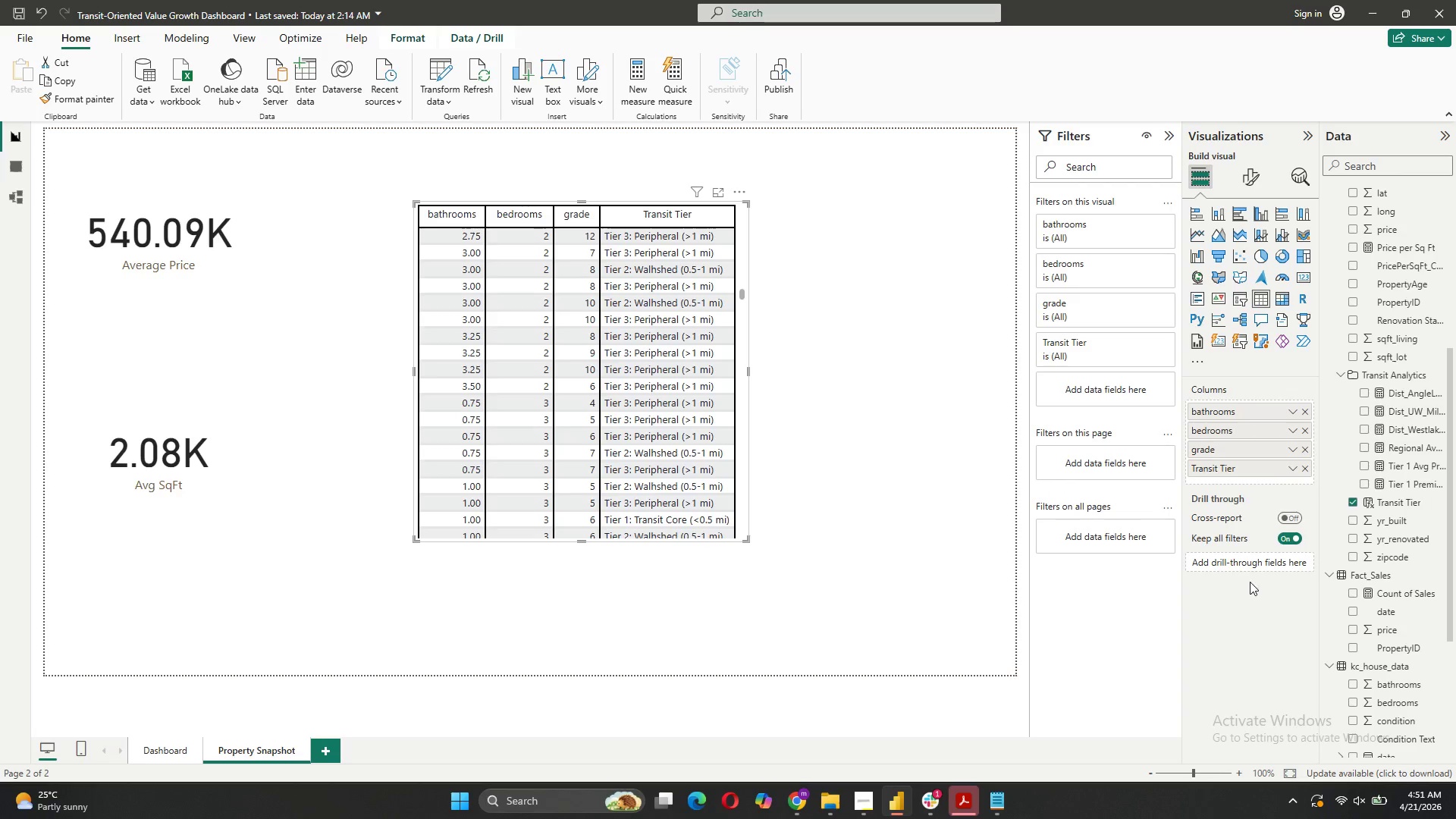 
left_click_drag(start_coordinate=[1397, 557], to_coordinate=[1269, 566])
 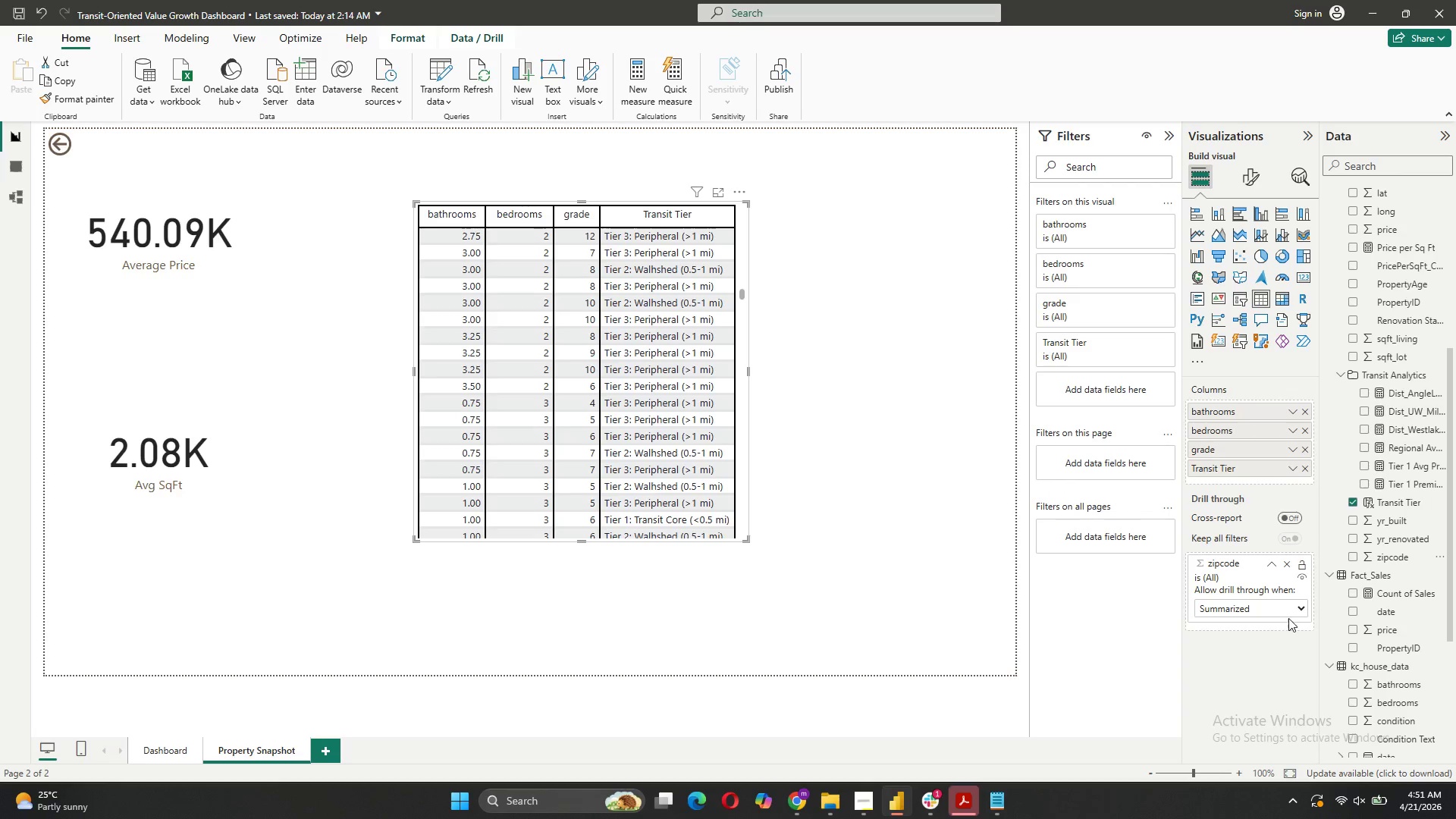 
left_click([1292, 613])
 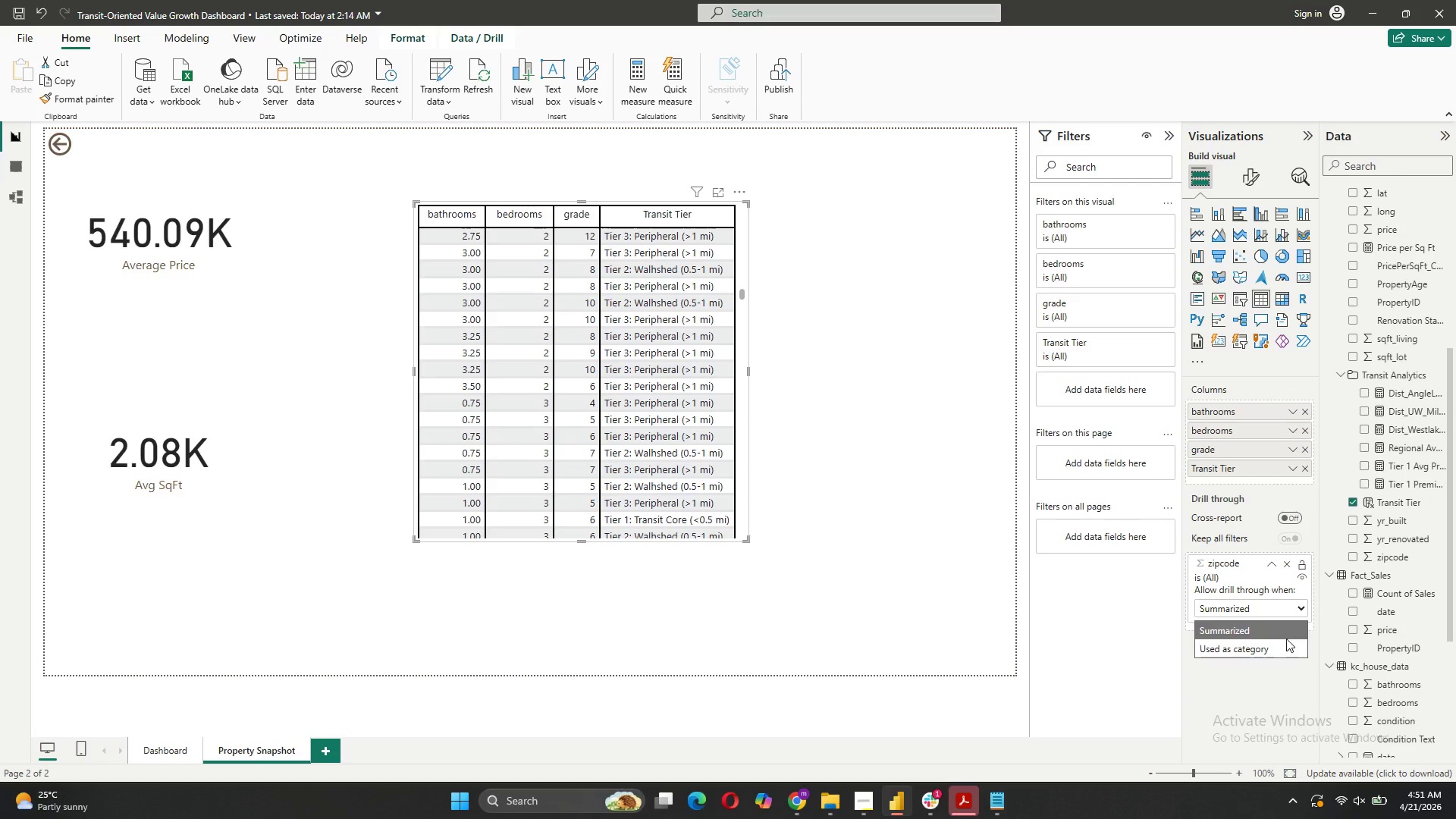 
left_click([1281, 649])
 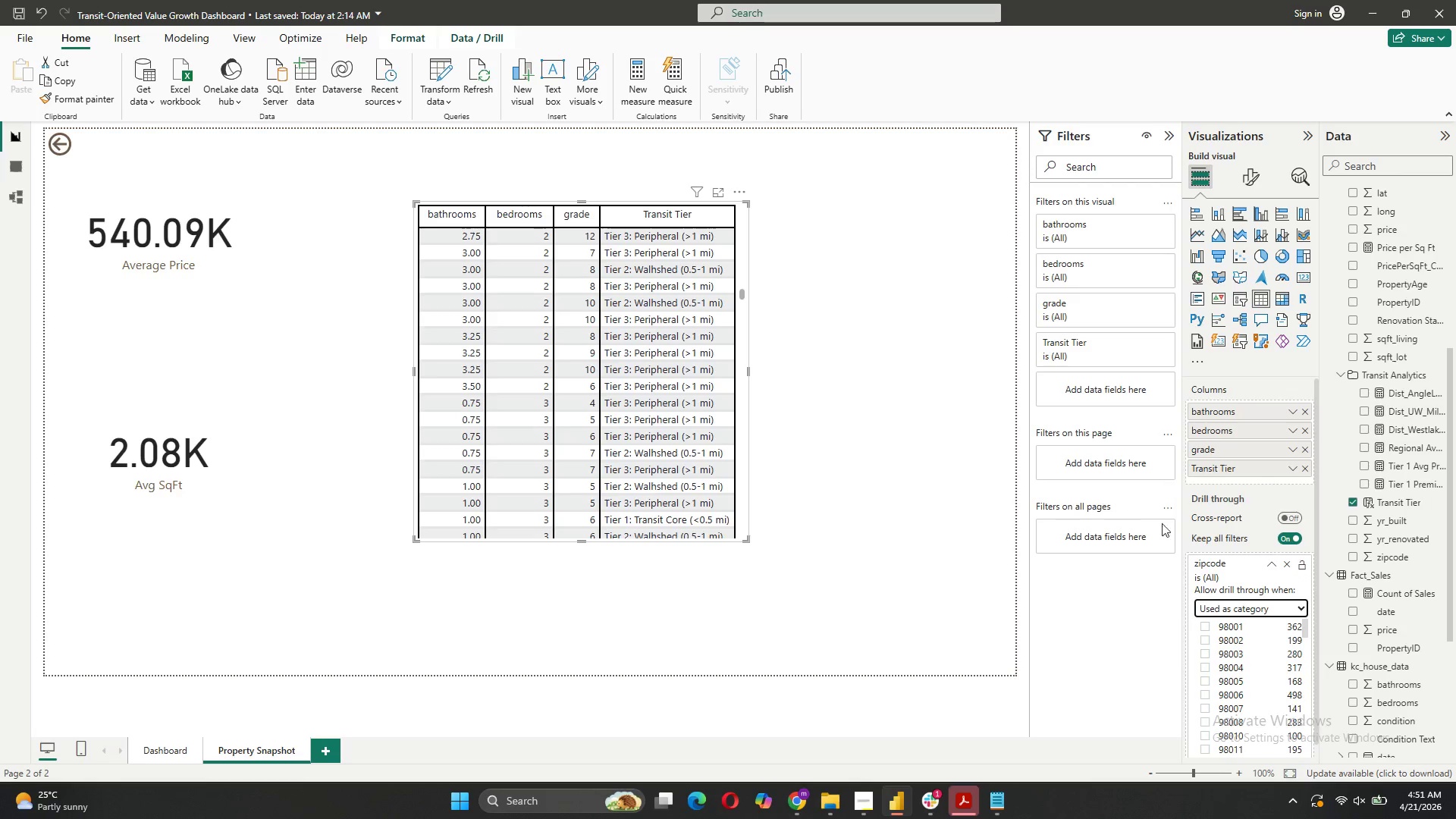 
wait(5.78)
 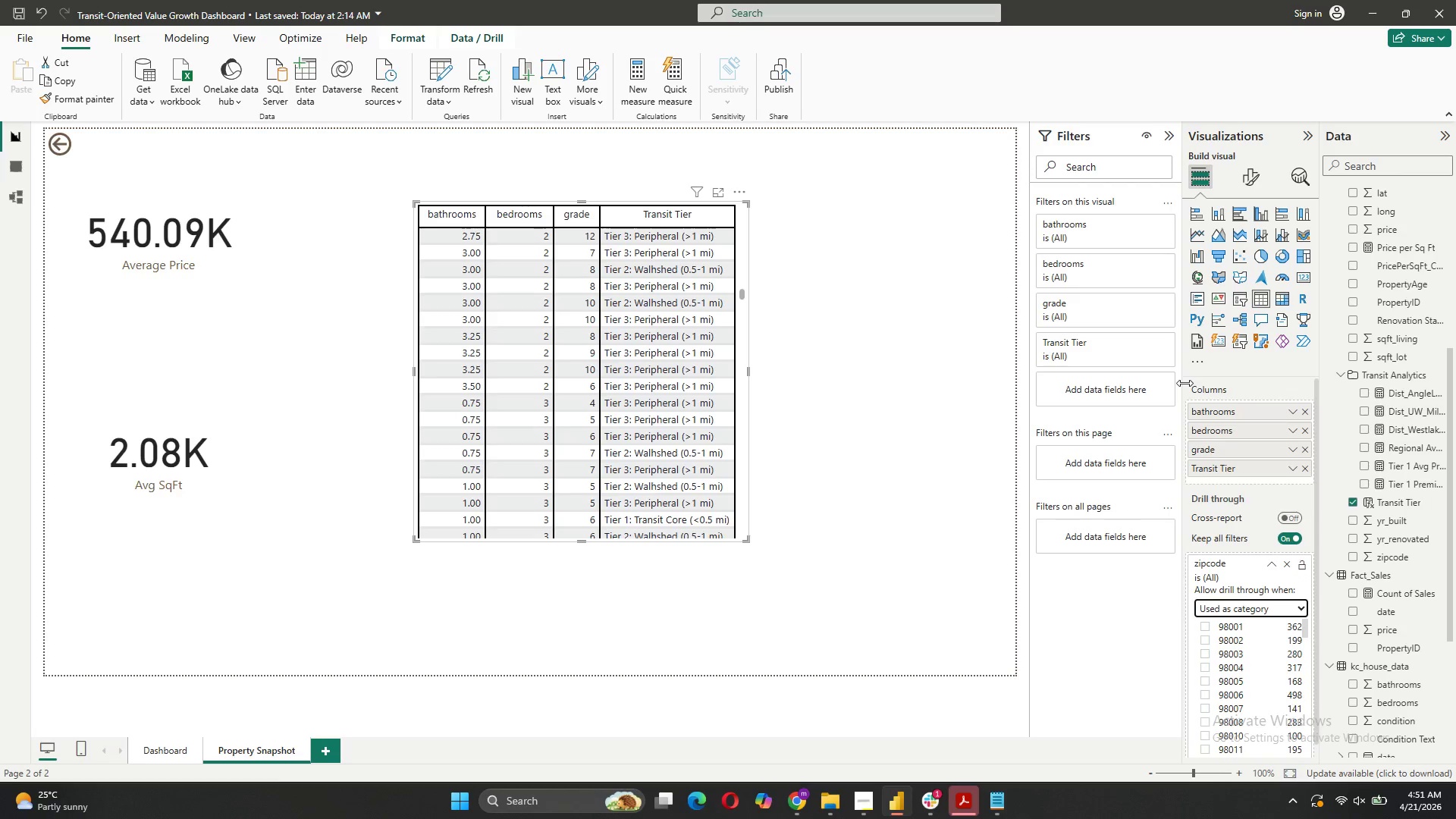 
scroll: coordinate [1257, 682], scroll_direction: down, amount: 8.0
 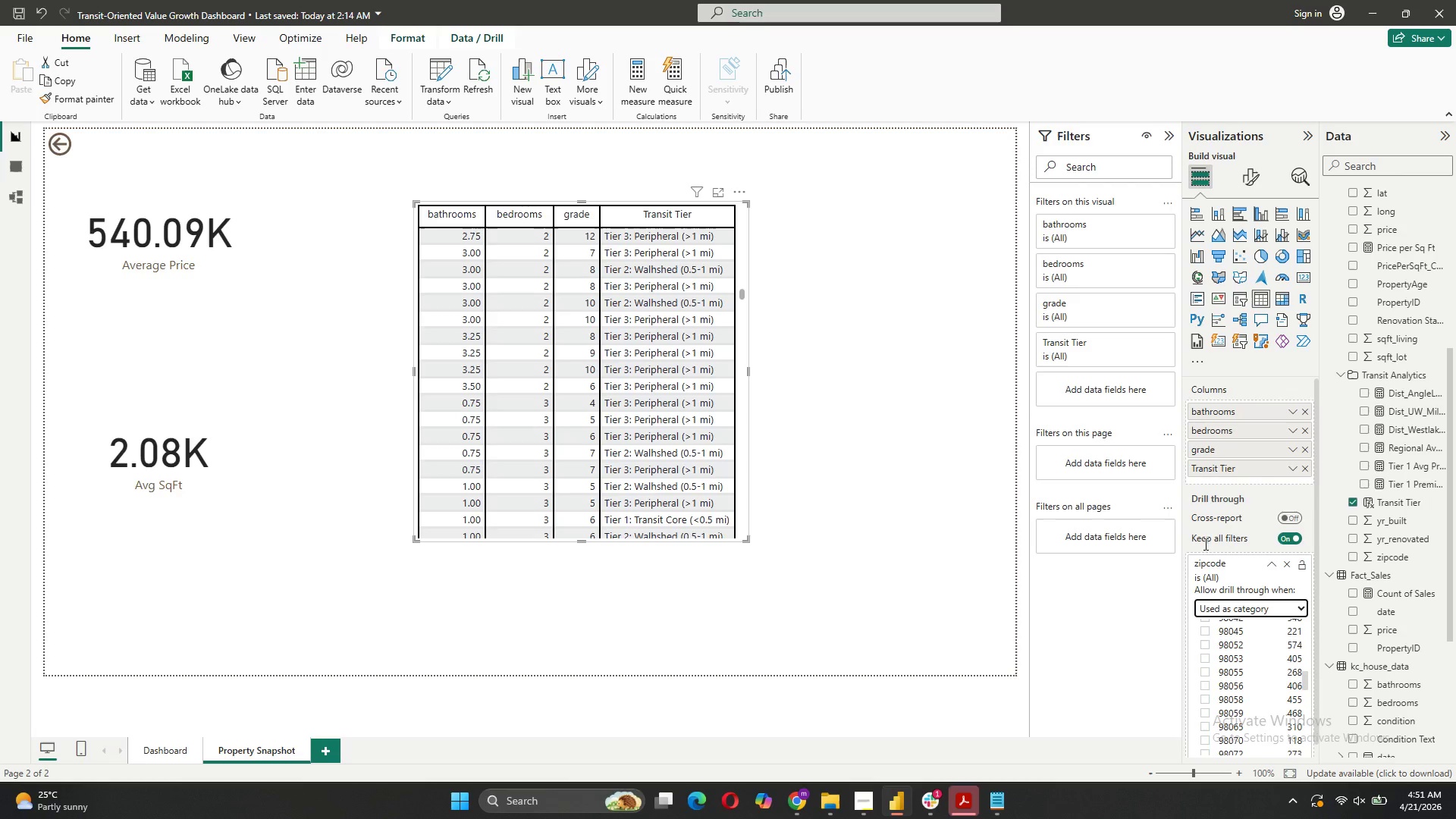 
wait(10.96)
 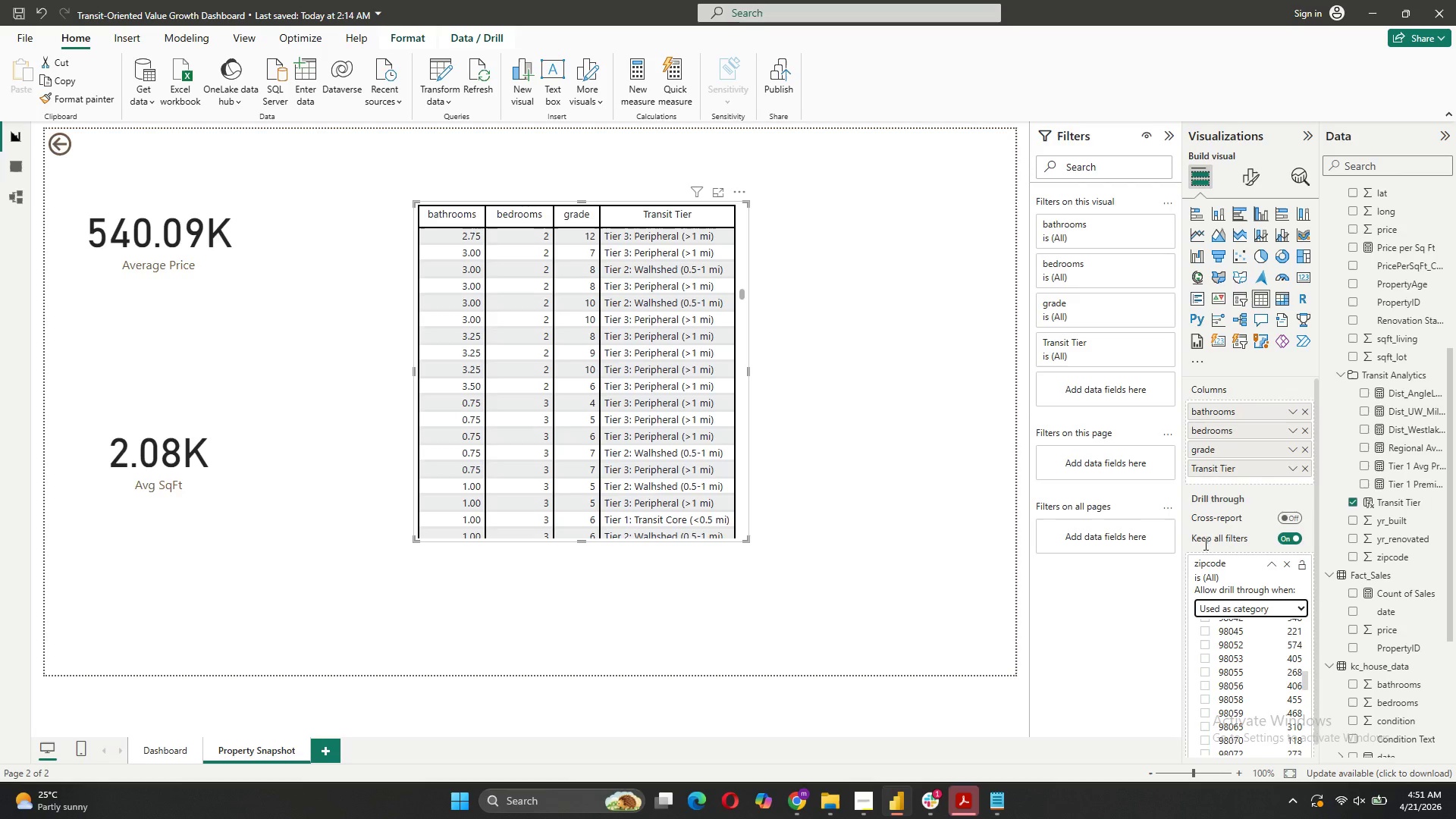 
left_click([63, 146])
 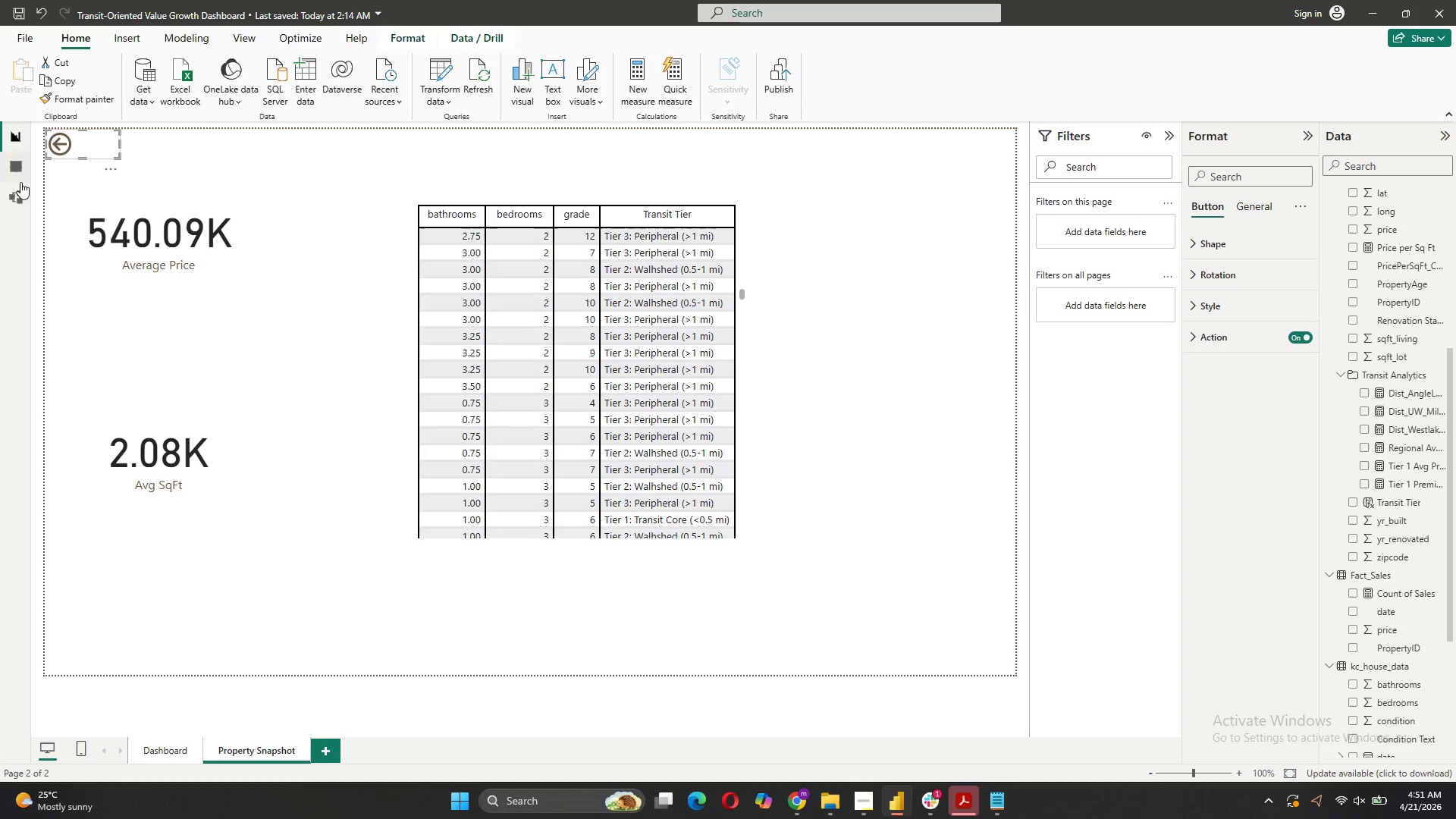 
left_click([21, 145])
 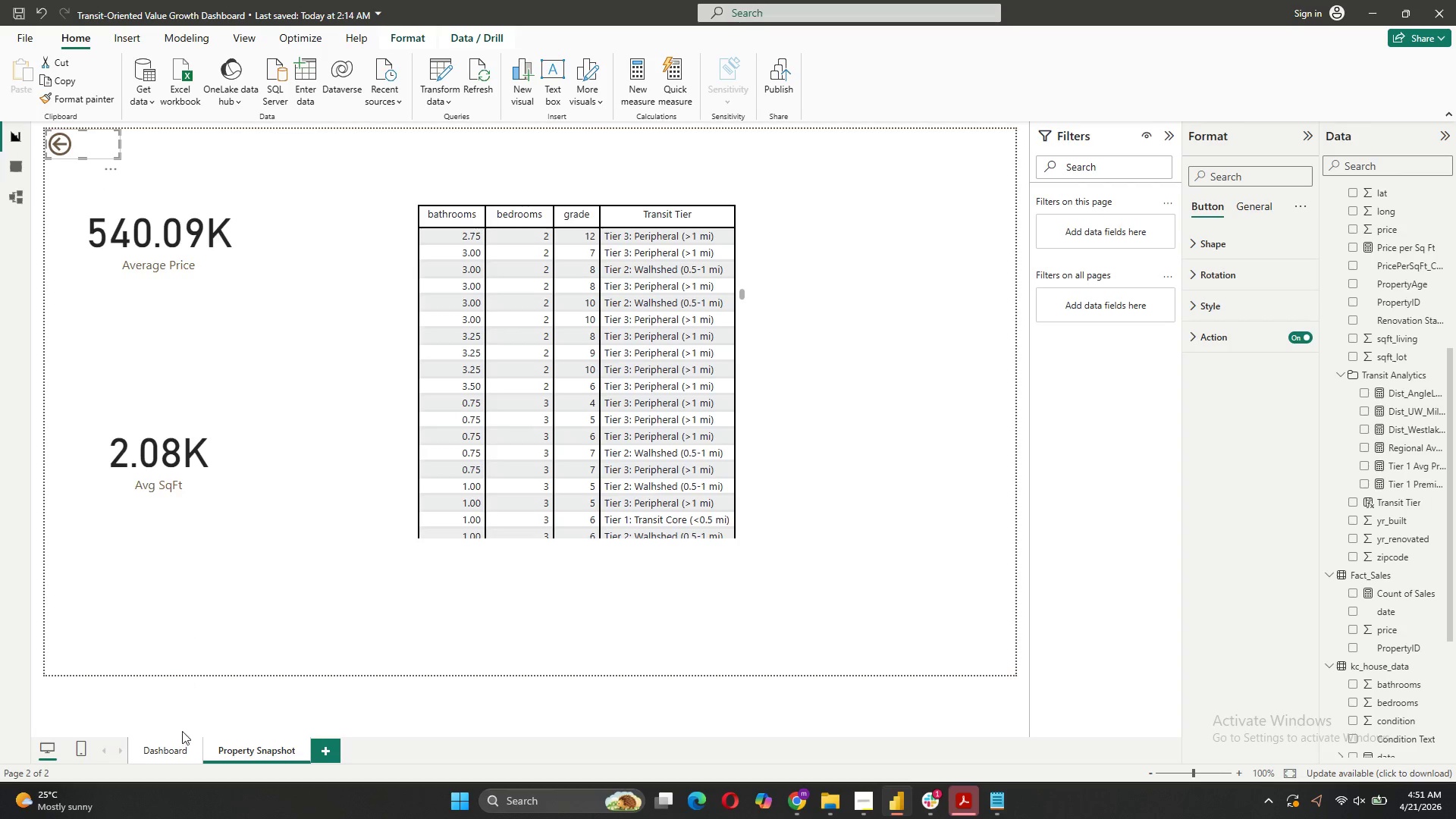 
left_click([158, 744])
 